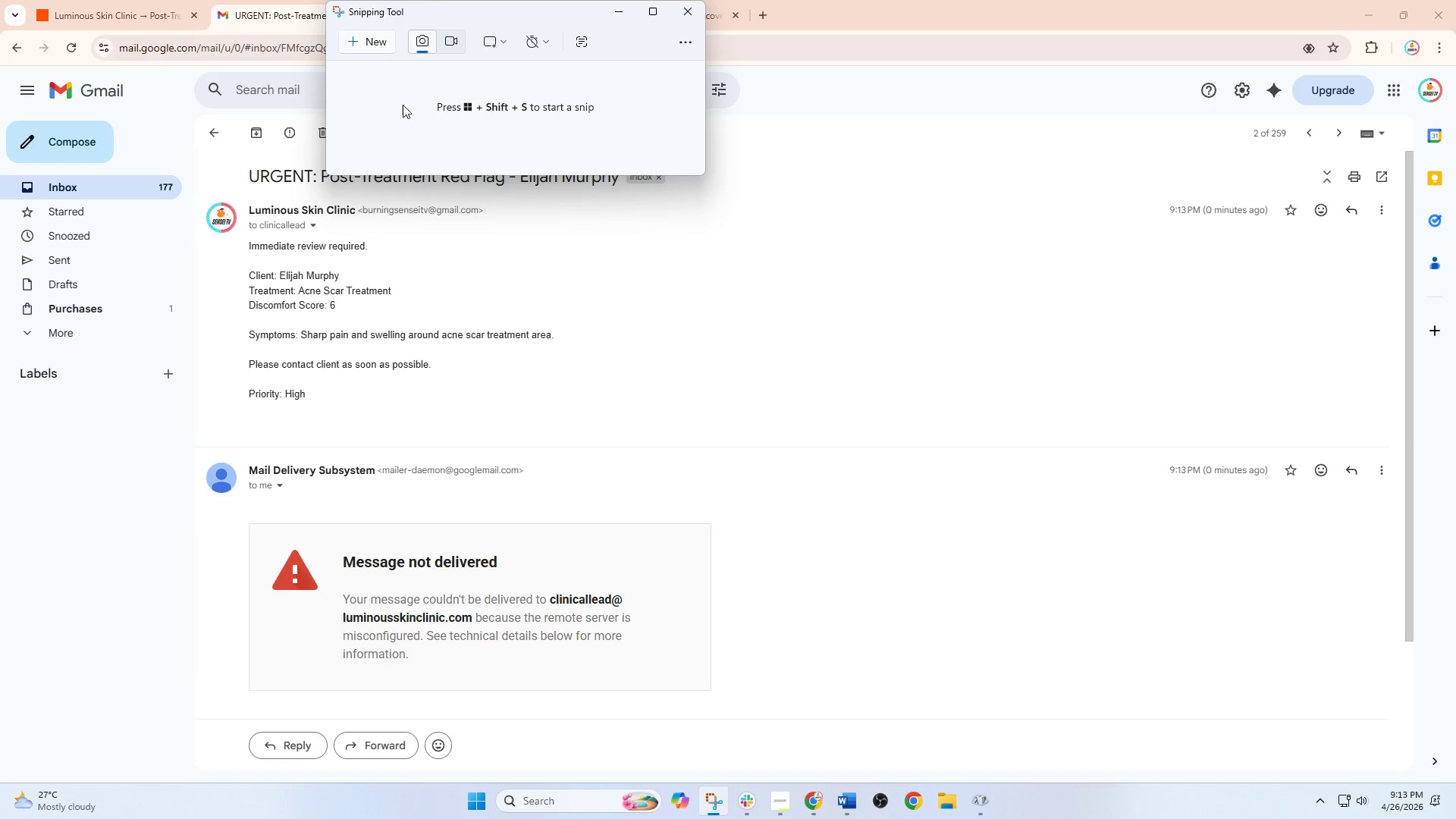 
left_click([376, 39])
 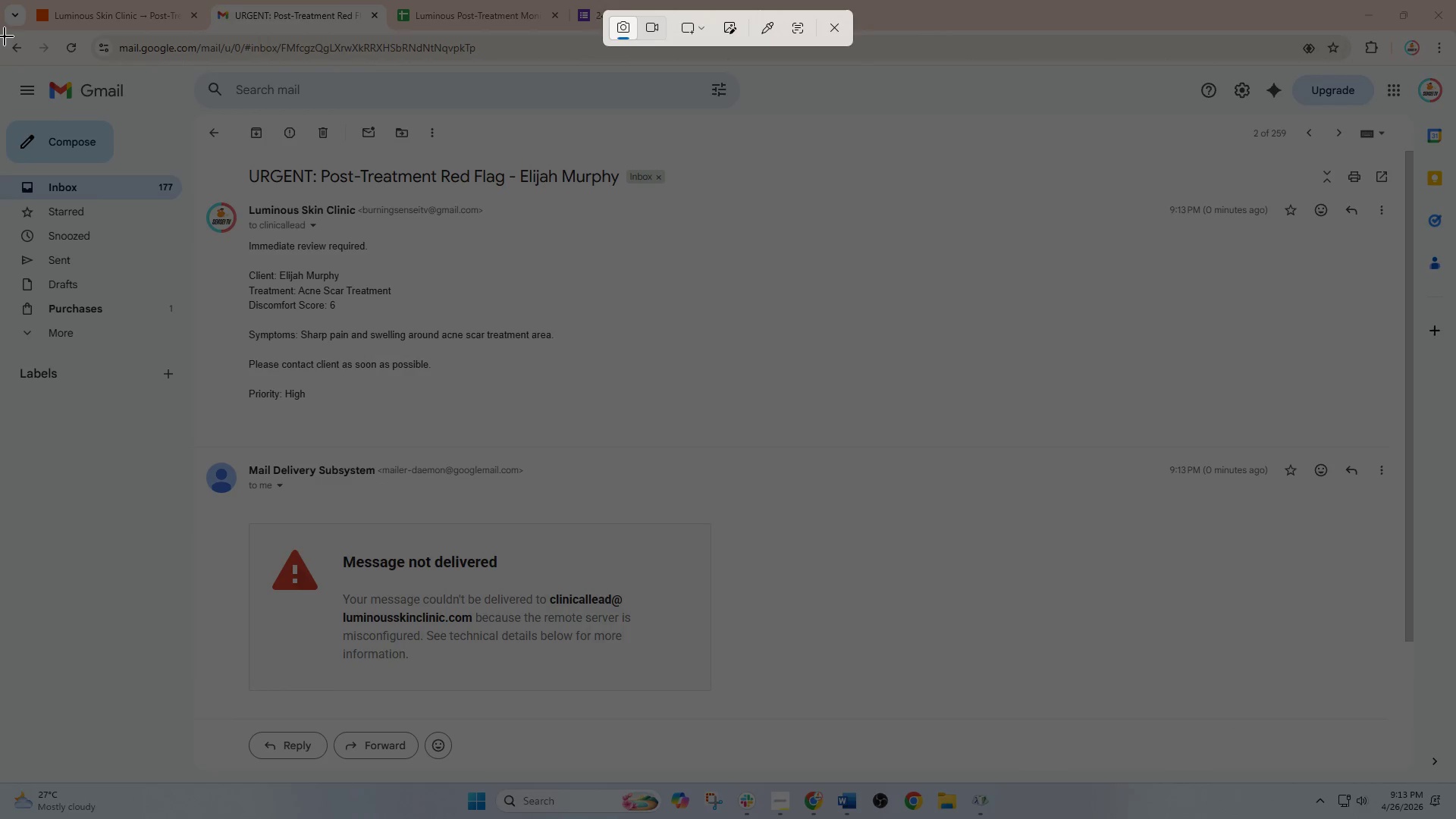 
left_click_drag(start_coordinate=[2, 33], to_coordinate=[1455, 451])
 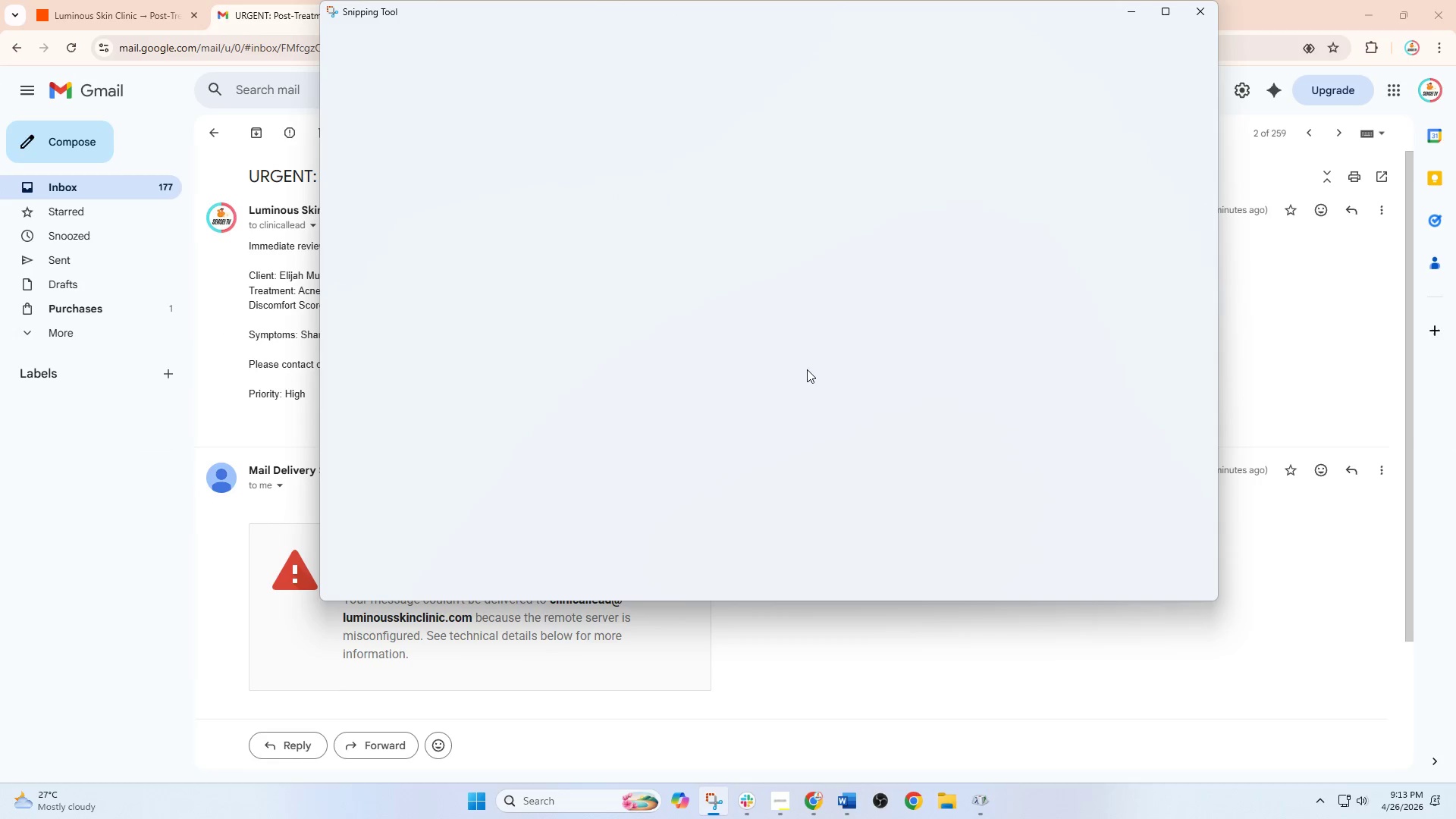 
right_click([711, 325])
 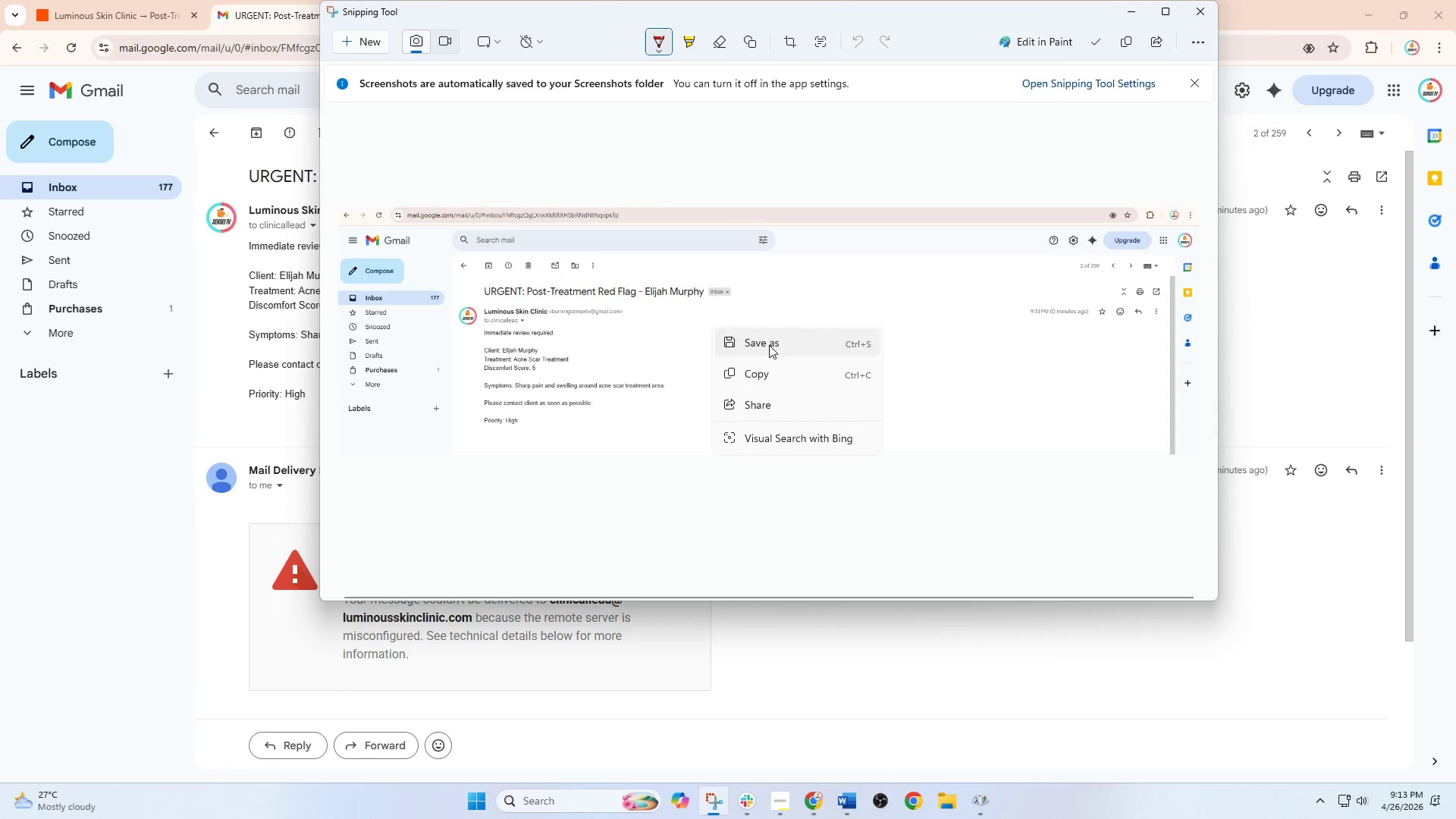 
left_click([769, 345])
 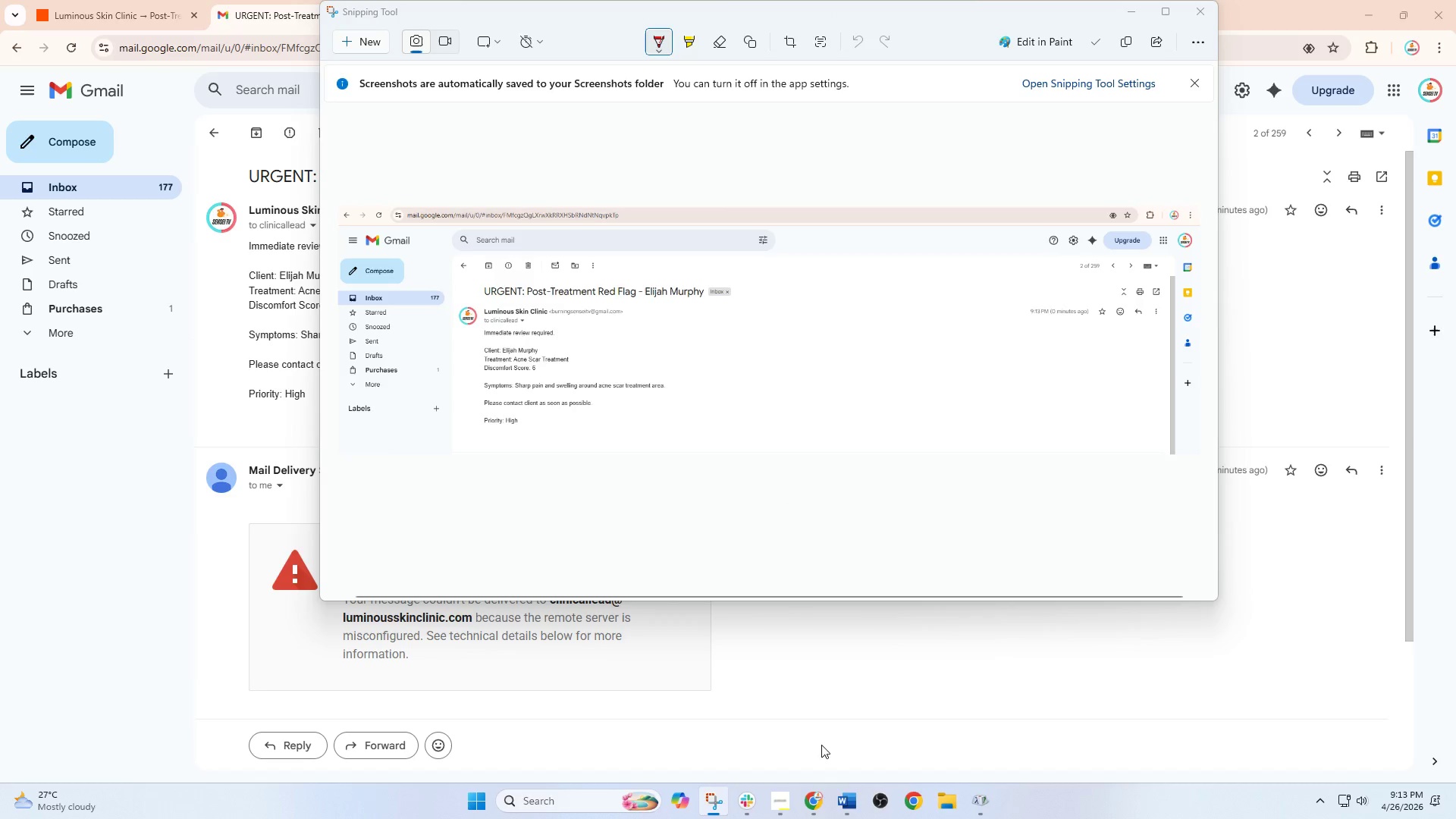 
left_click([844, 802])
 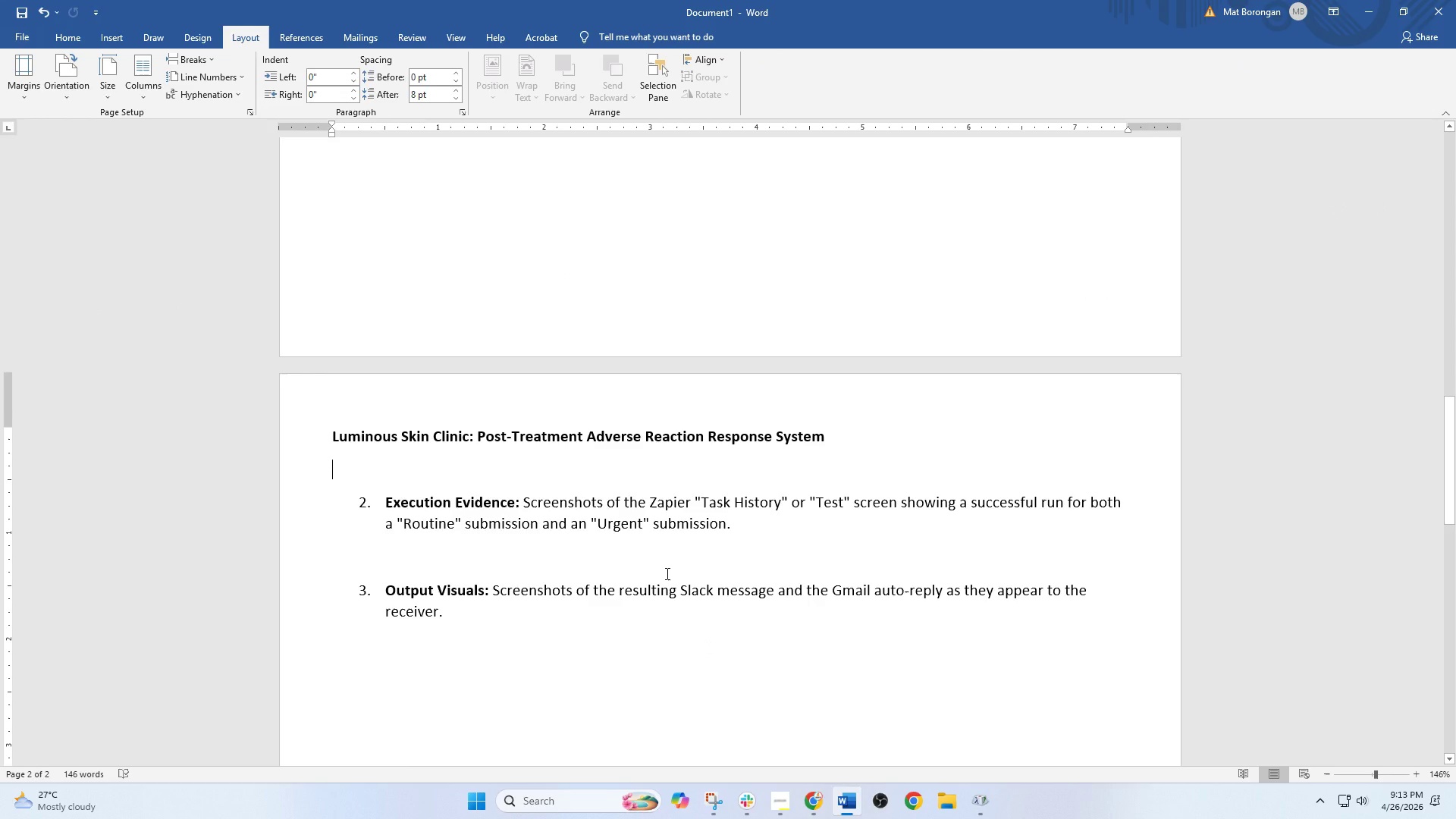 
wait(11.3)
 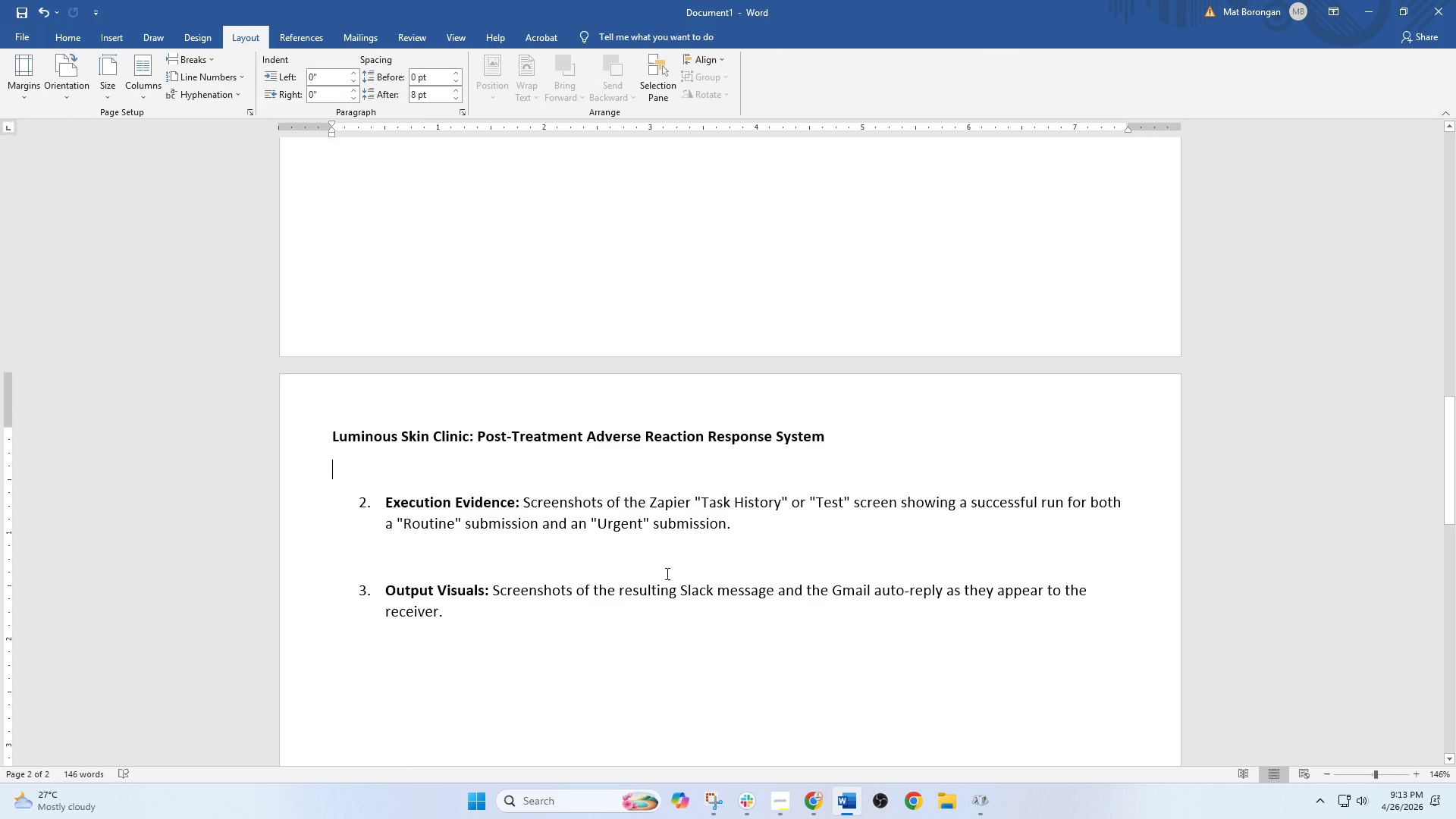 
left_click_drag(start_coordinate=[381, 588], to_coordinate=[472, 593])
 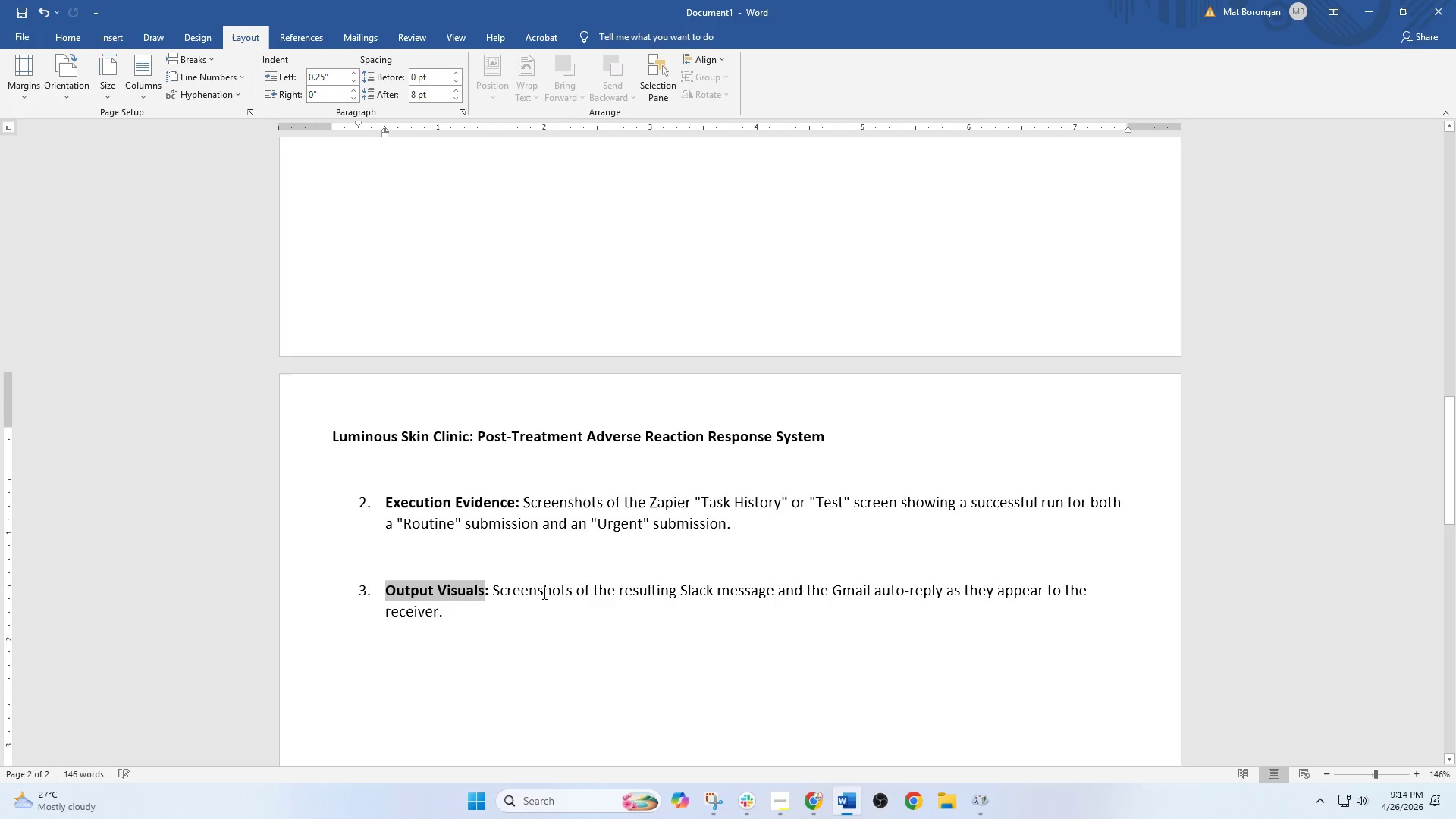 
key(Control+C)
 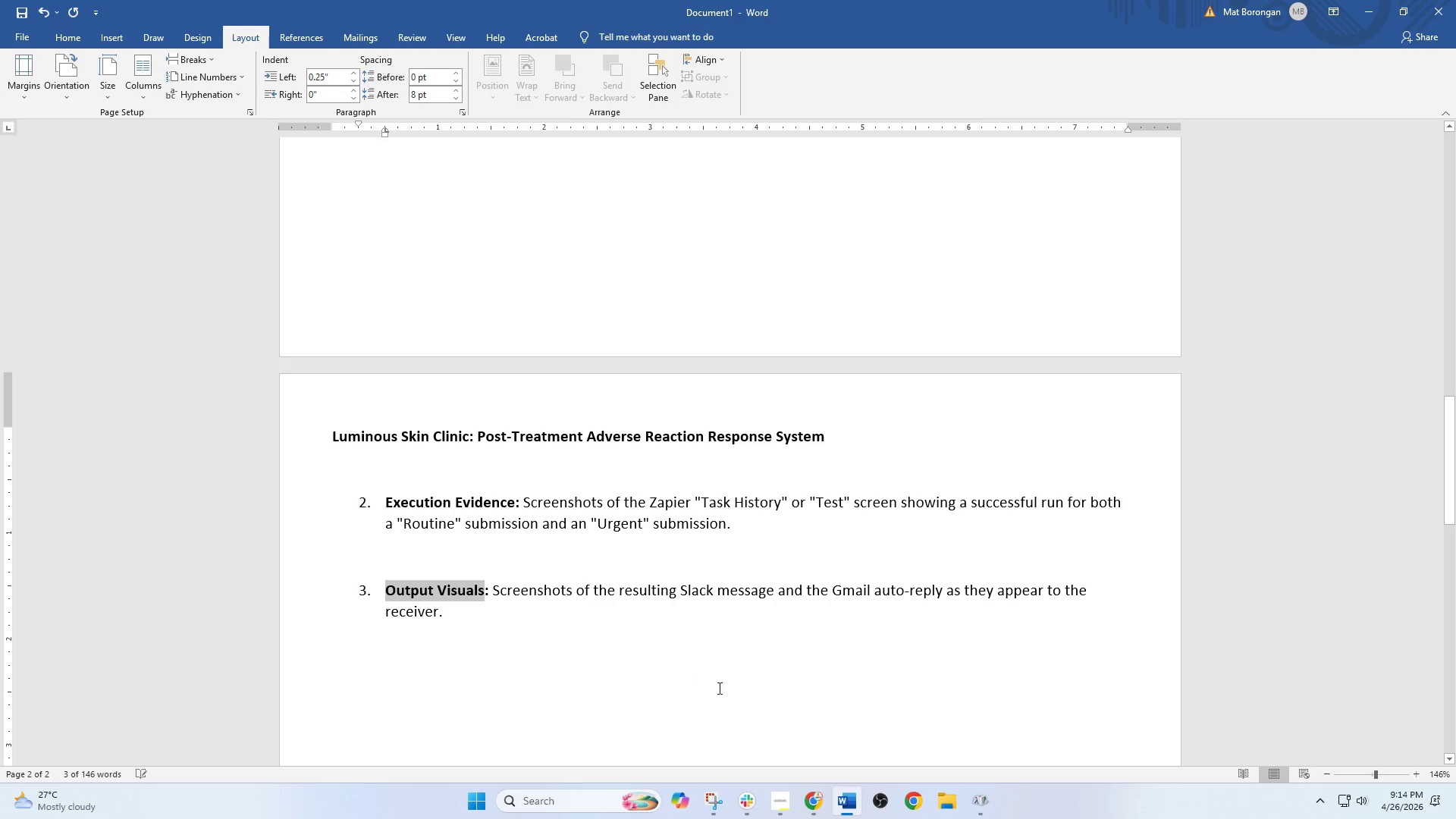 
key(Control+C)
 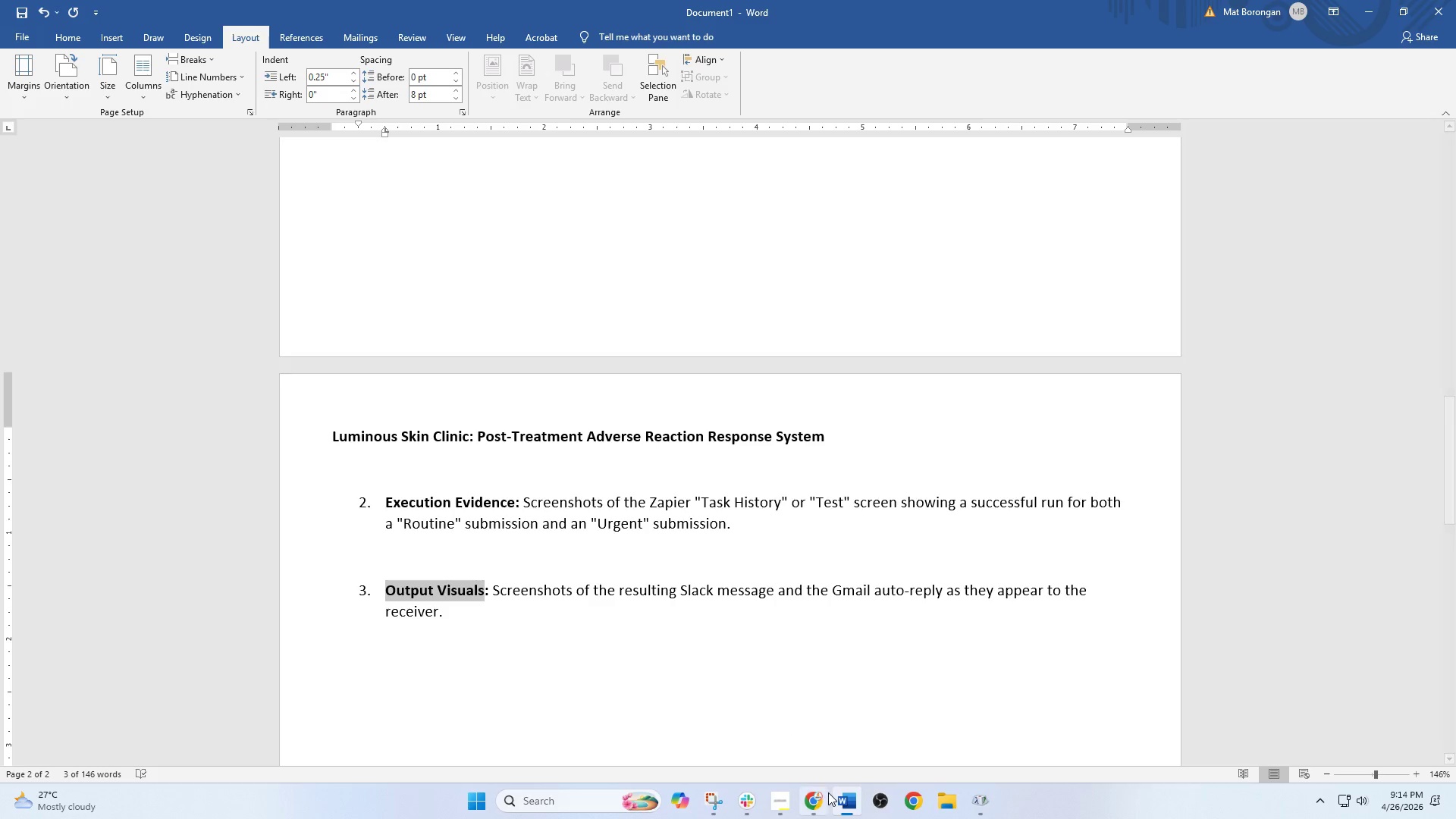 
left_click([827, 800])
 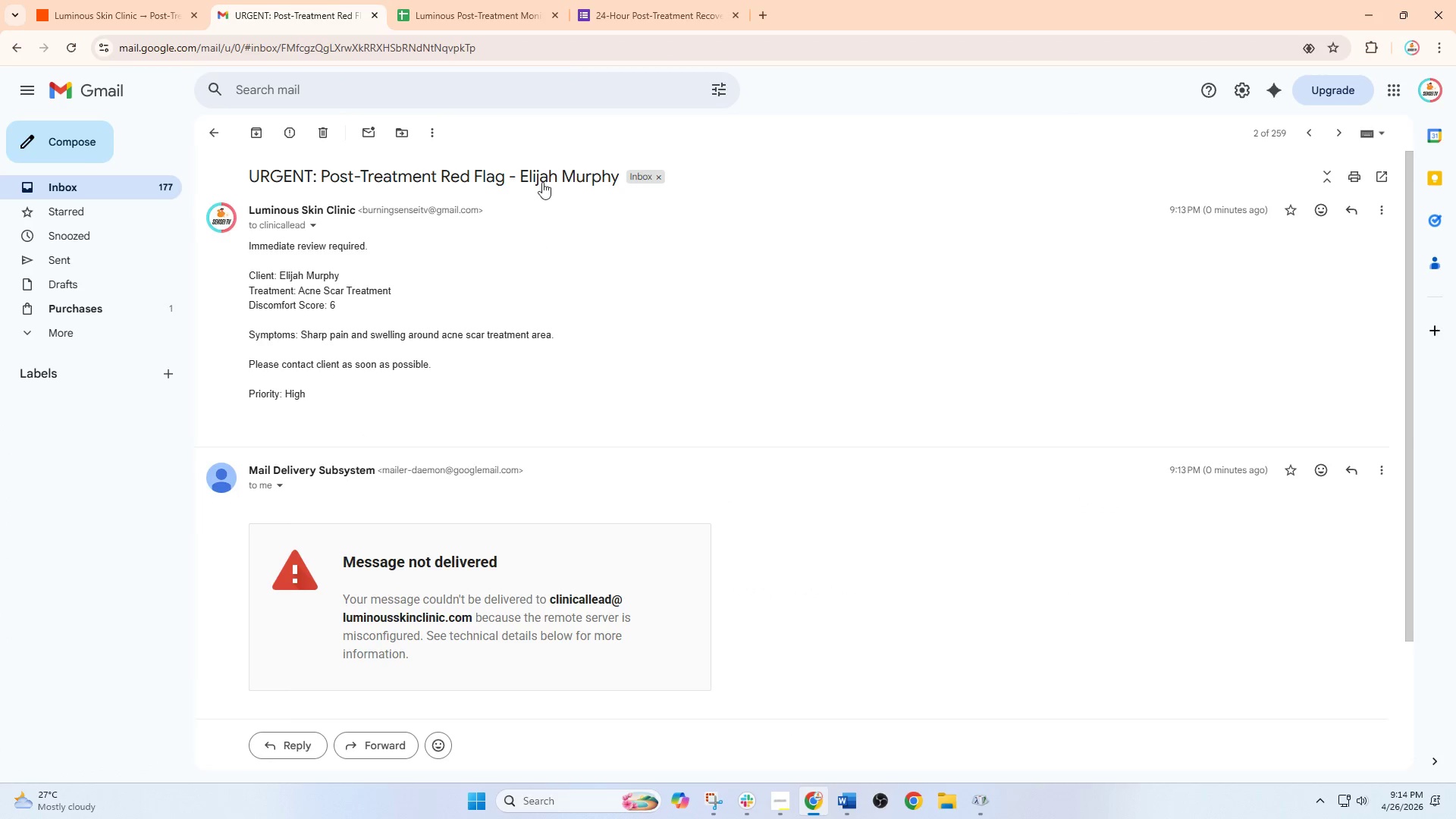 
left_click([517, 0])
 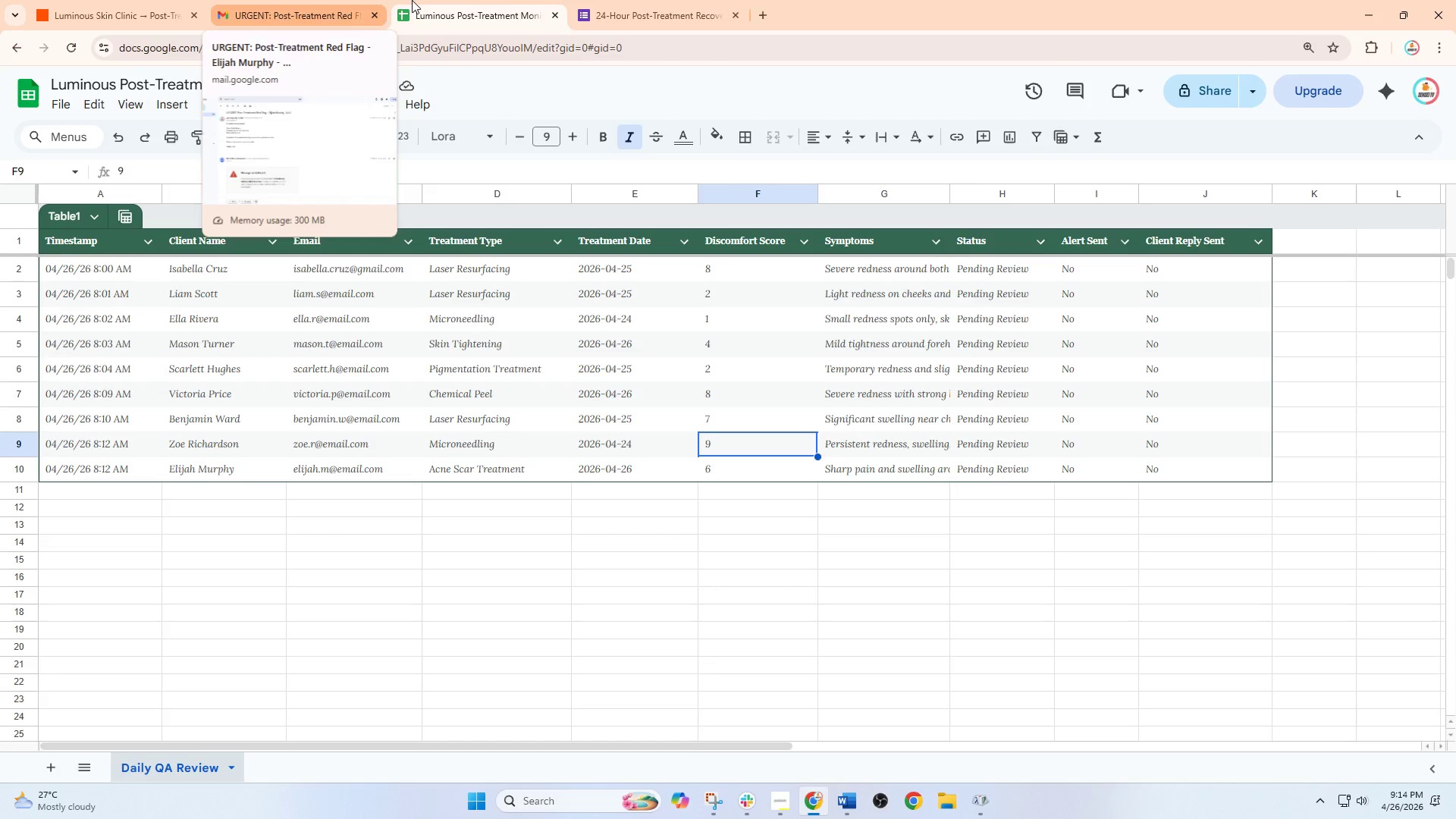 
left_click([630, 0])
 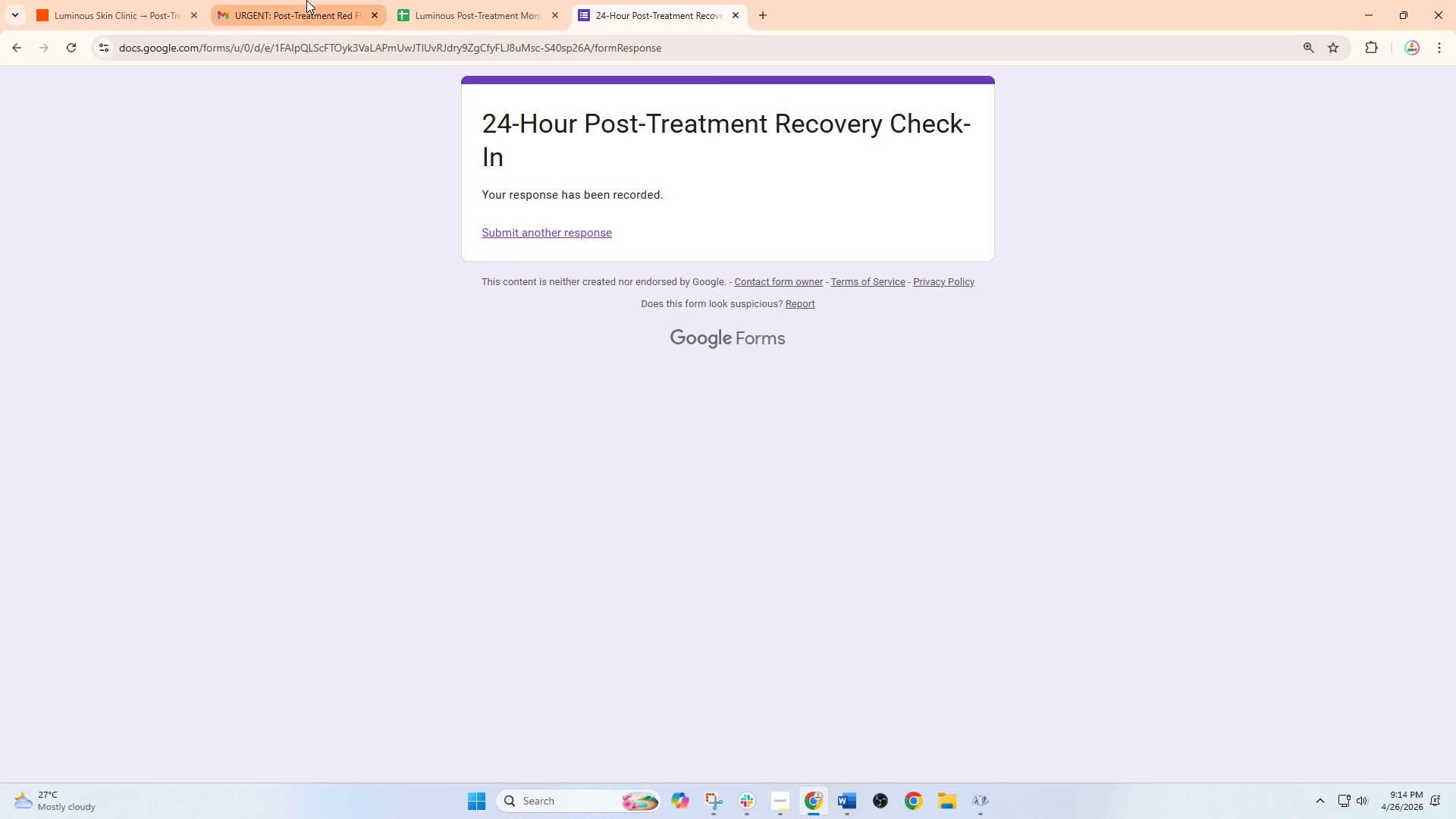 
left_click([306, 0])
 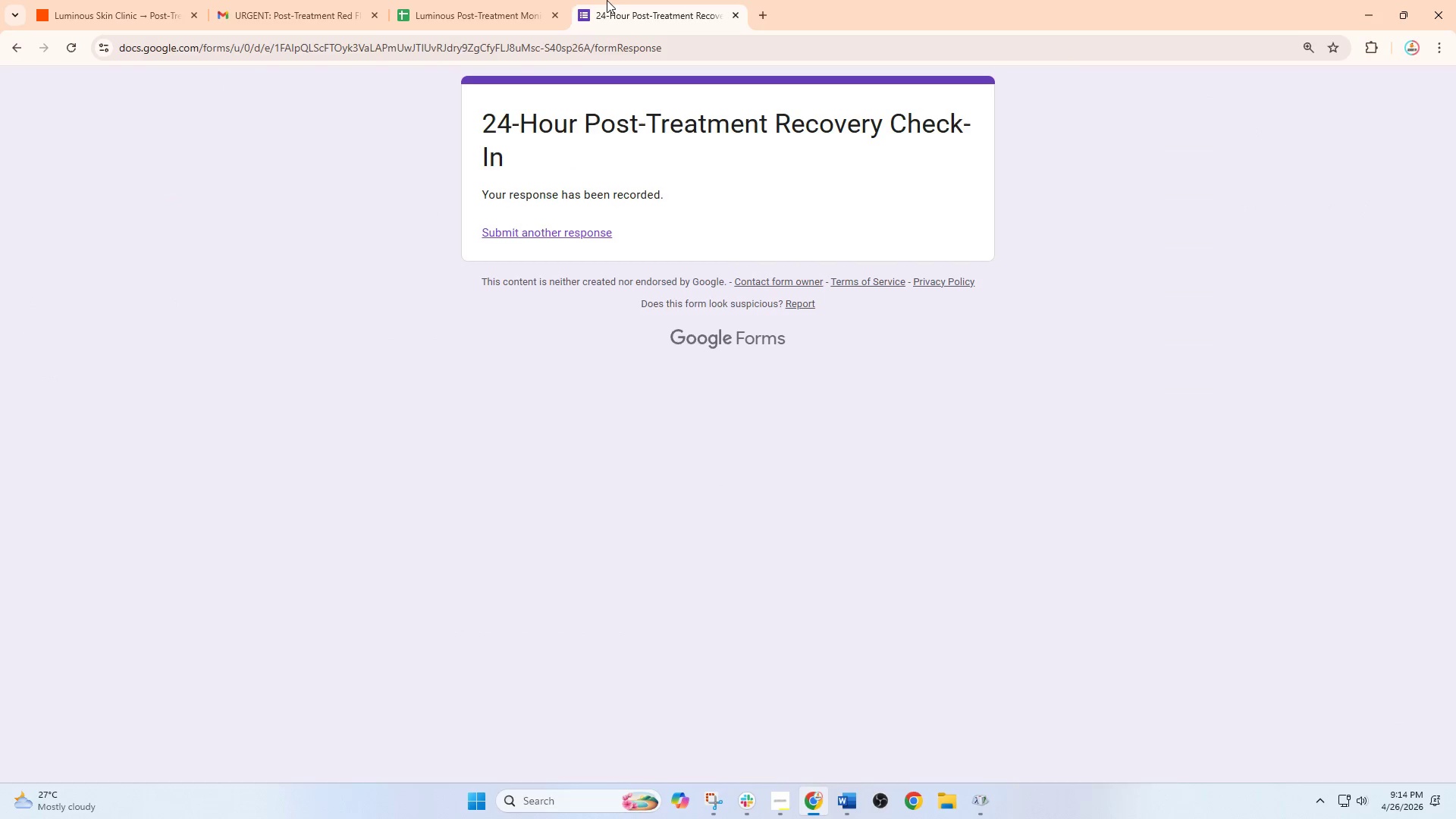 
double_click([506, 0])
 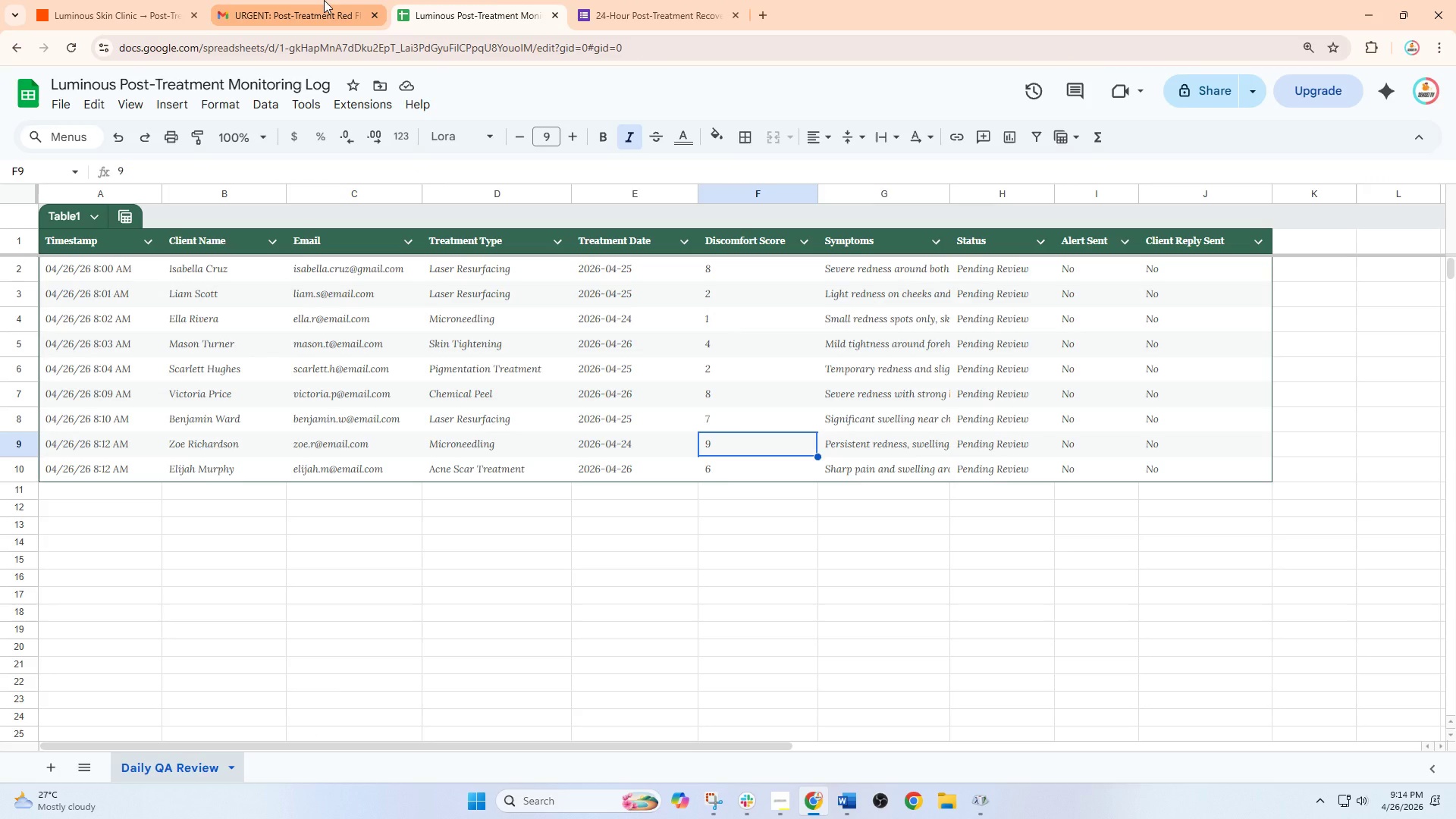 
left_click([324, 0])
 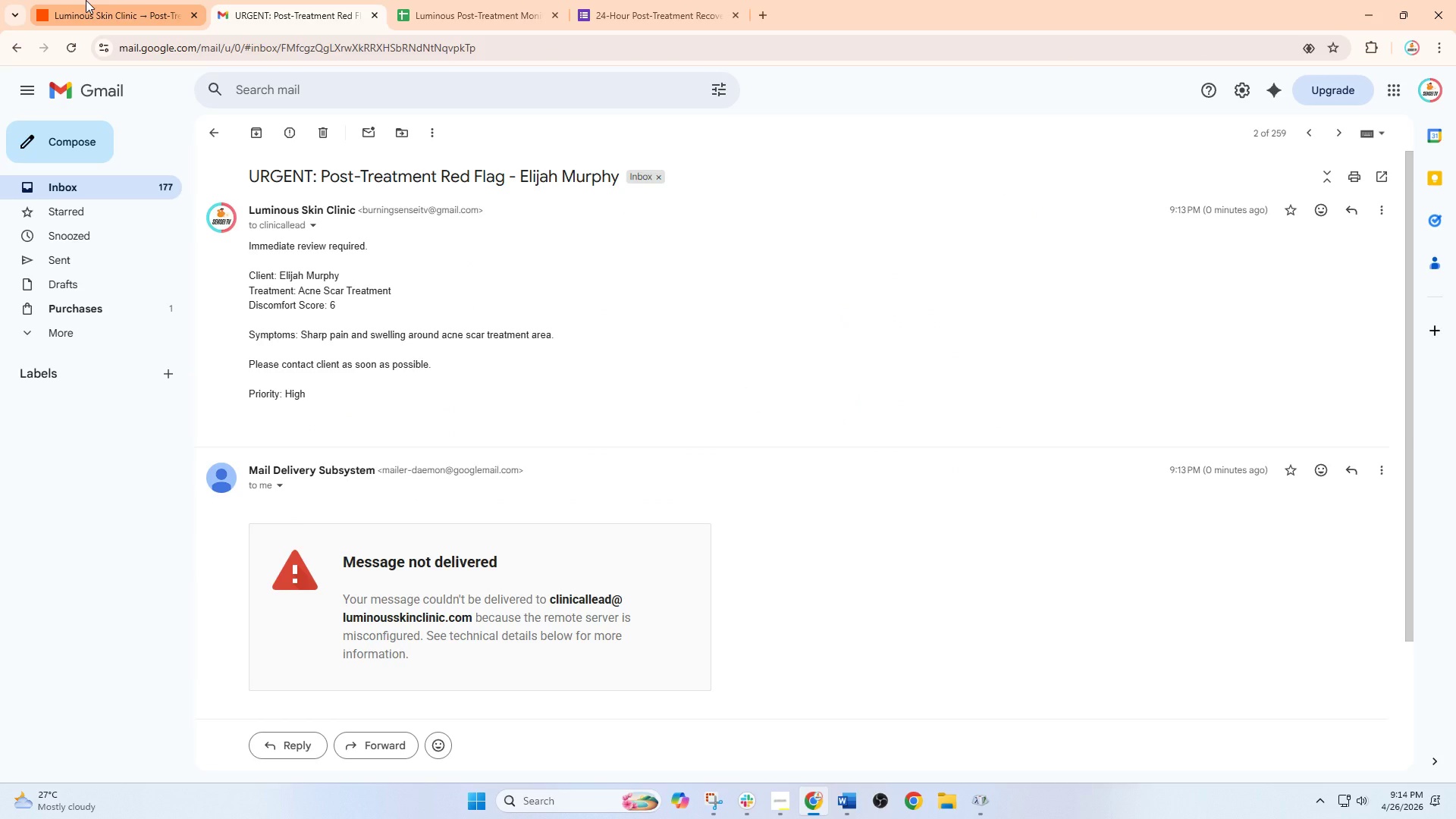 
left_click([86, 0])
 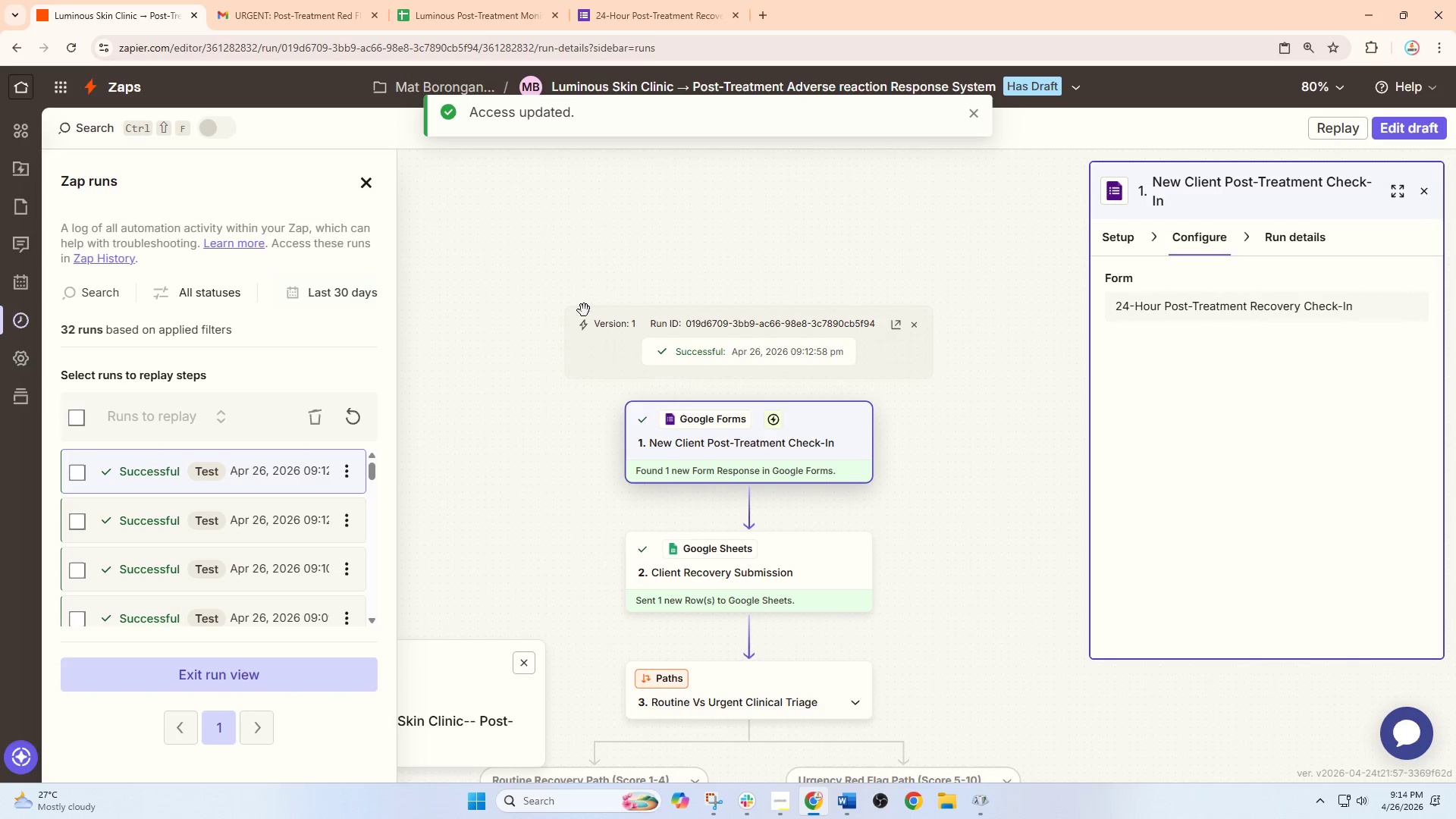 
left_click([843, 808])
 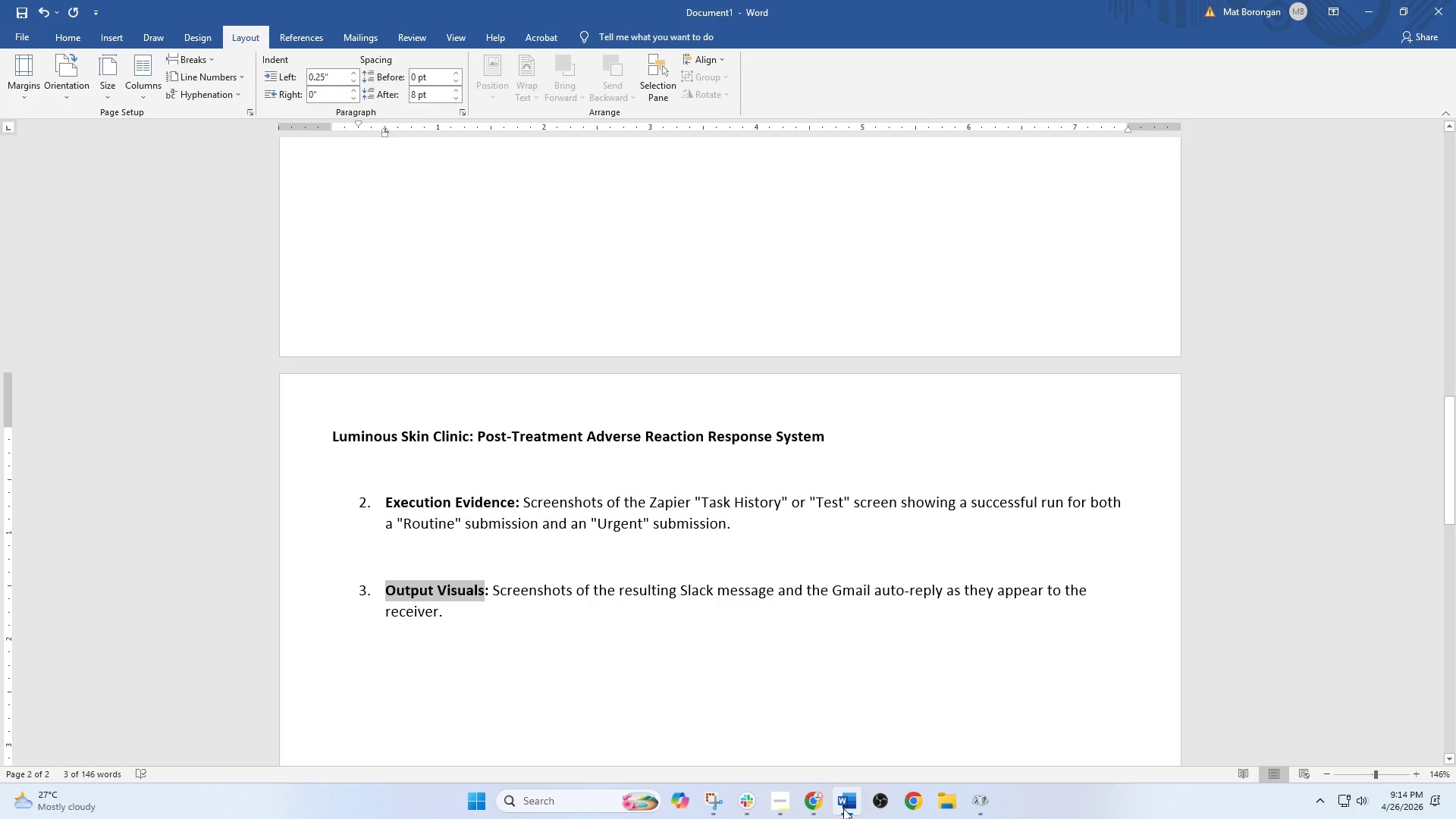 
left_click([843, 808])
 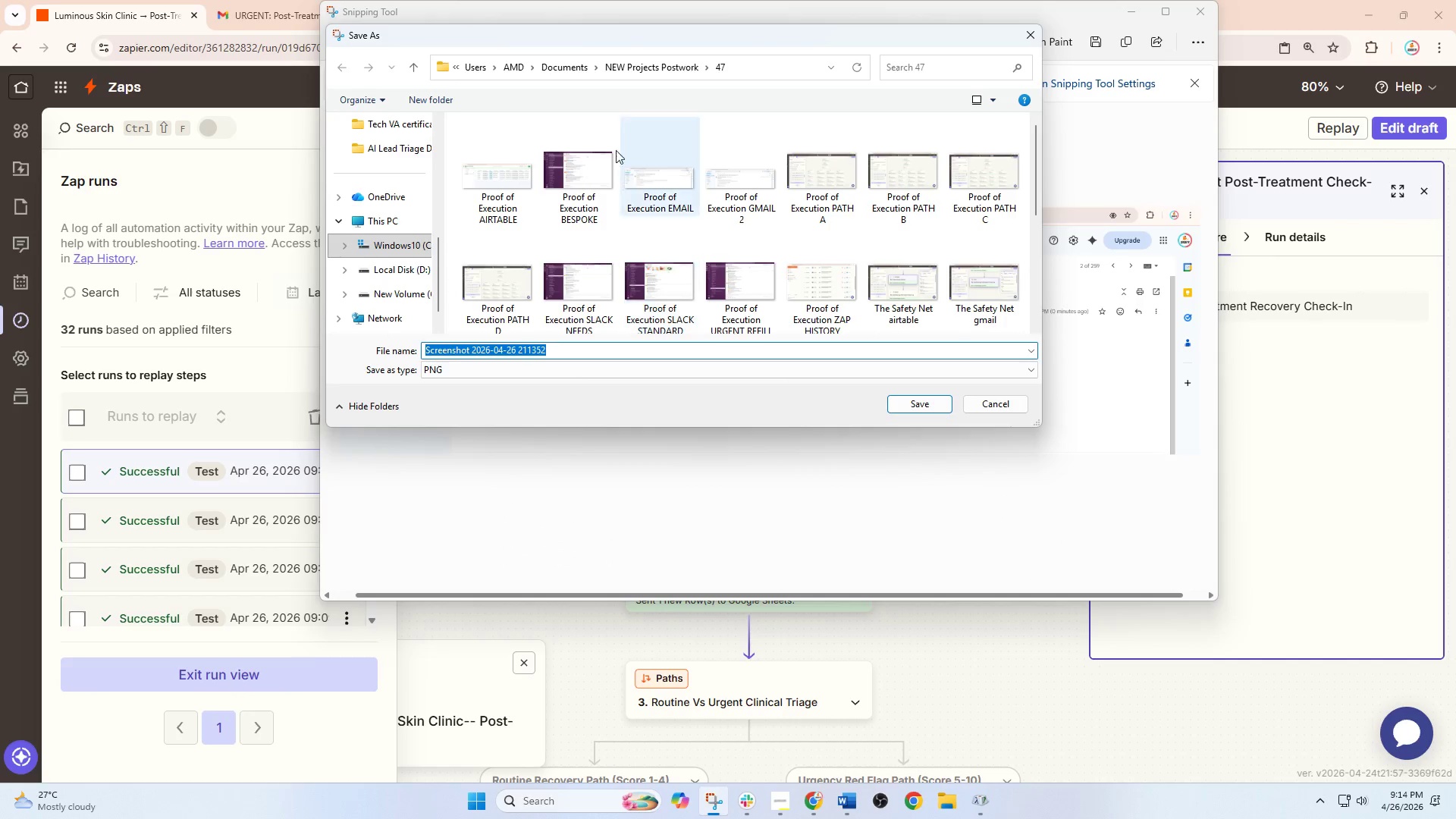 
left_click([639, 68])
 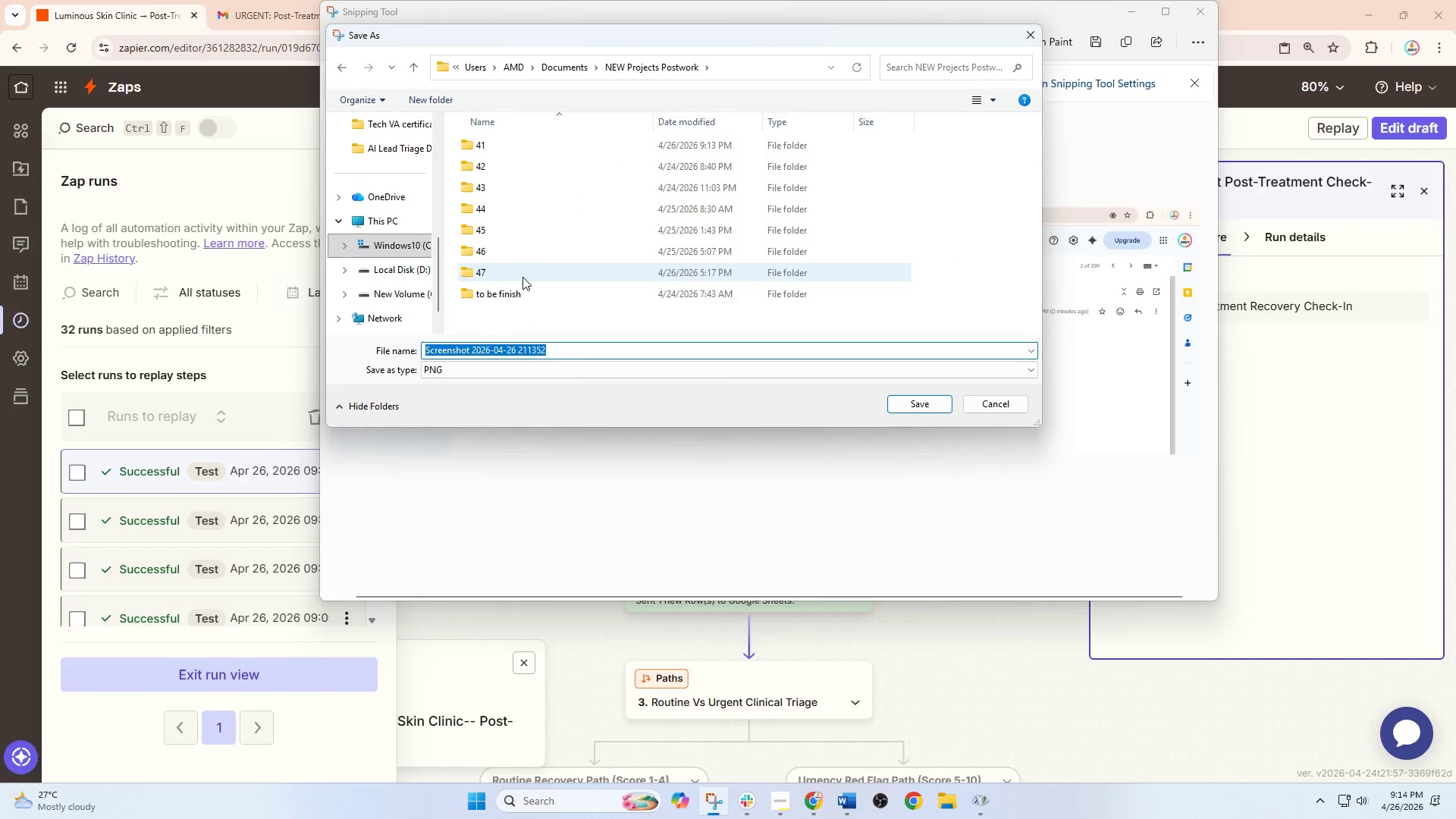 
double_click([519, 275])
 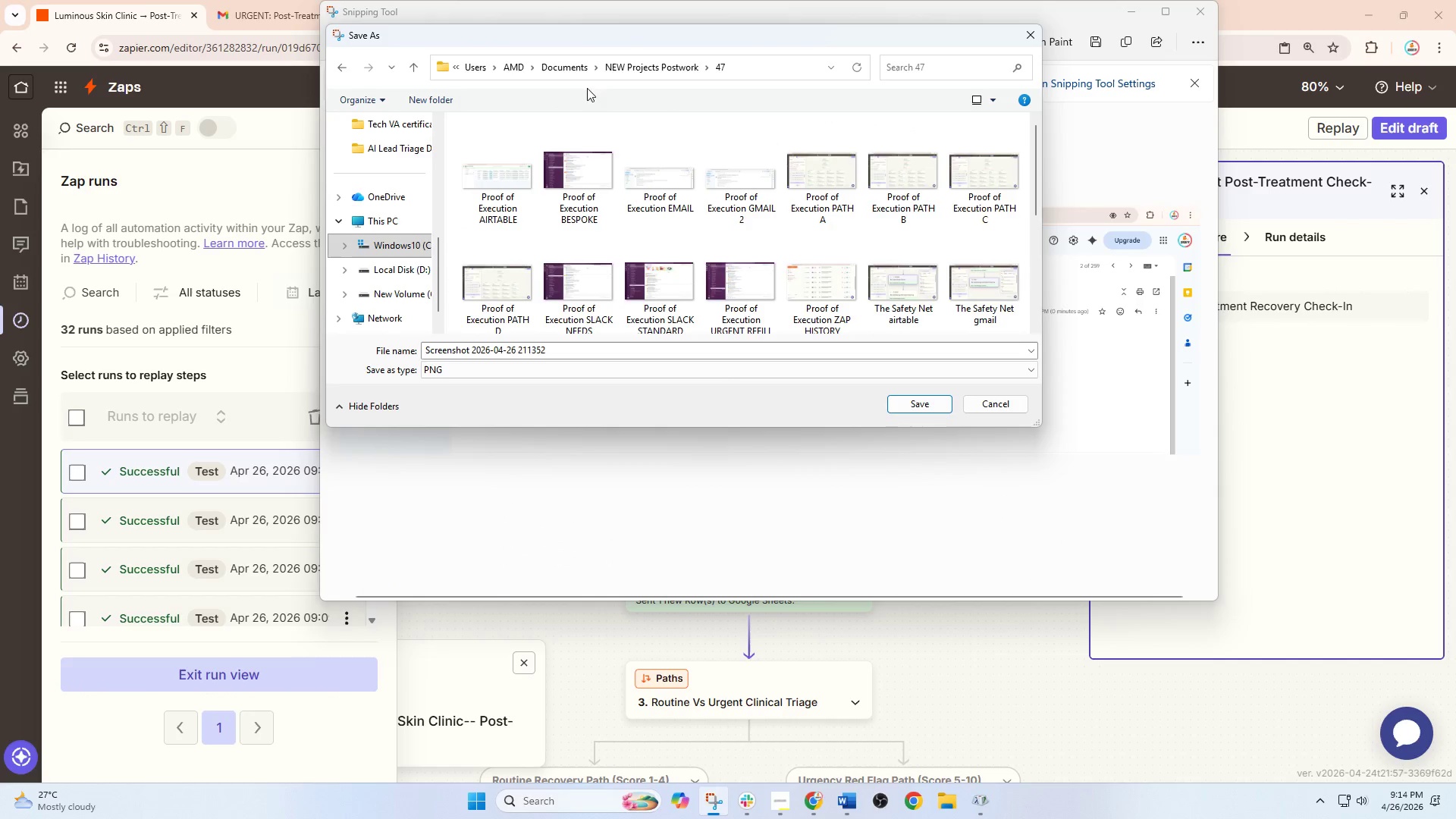 
left_click([629, 68])
 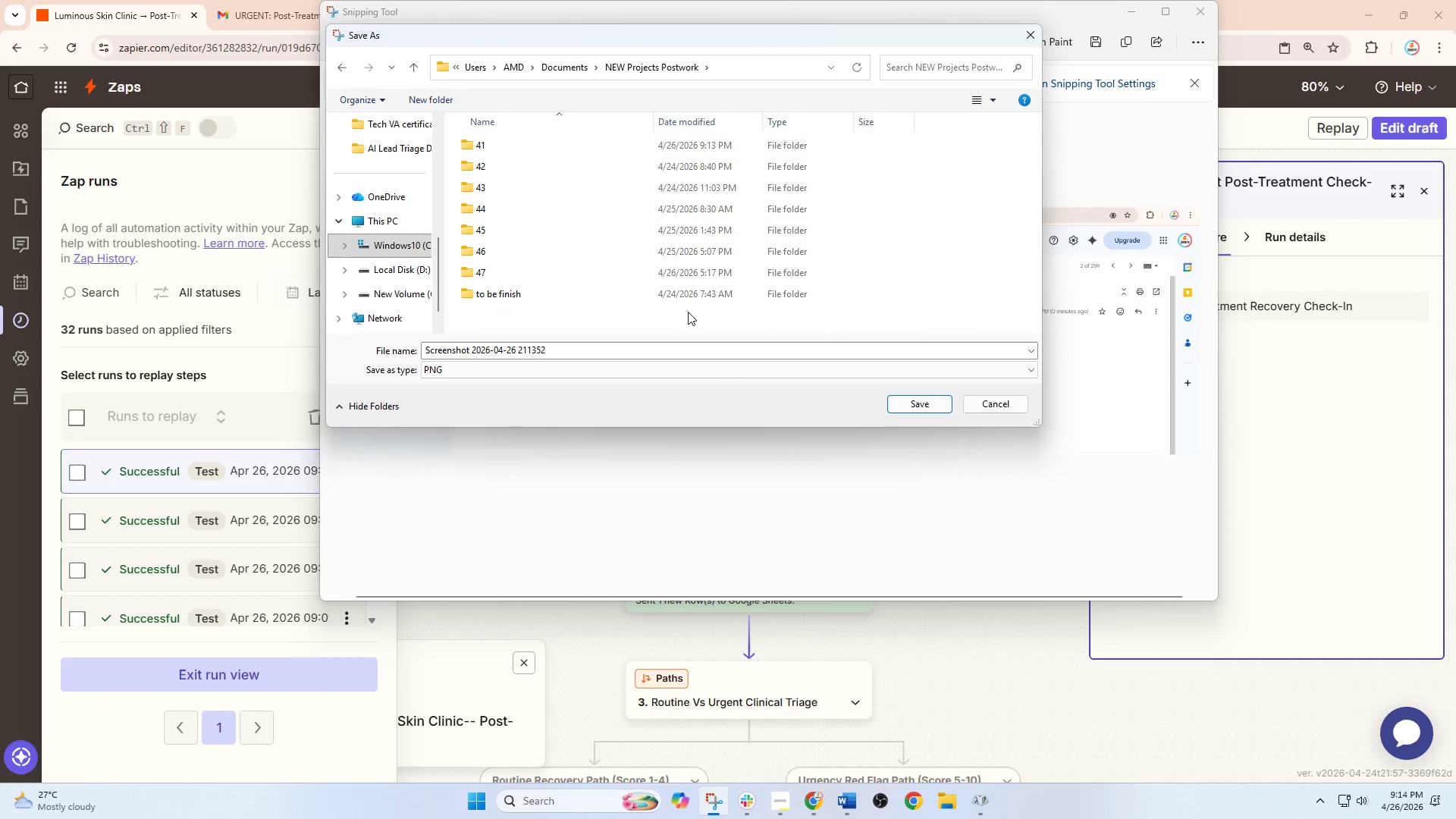 
right_click([686, 314])
 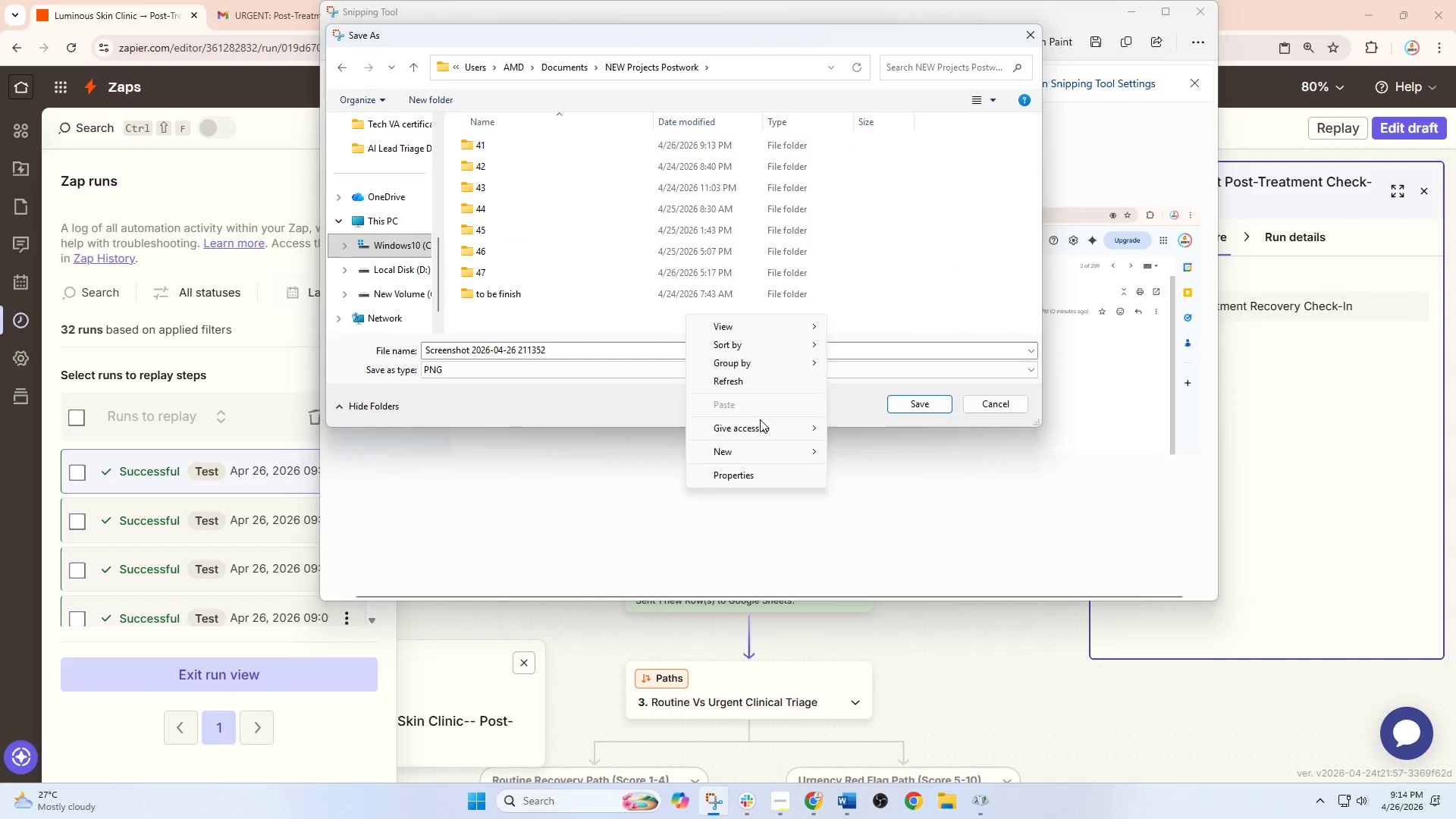 
left_click([770, 453])
 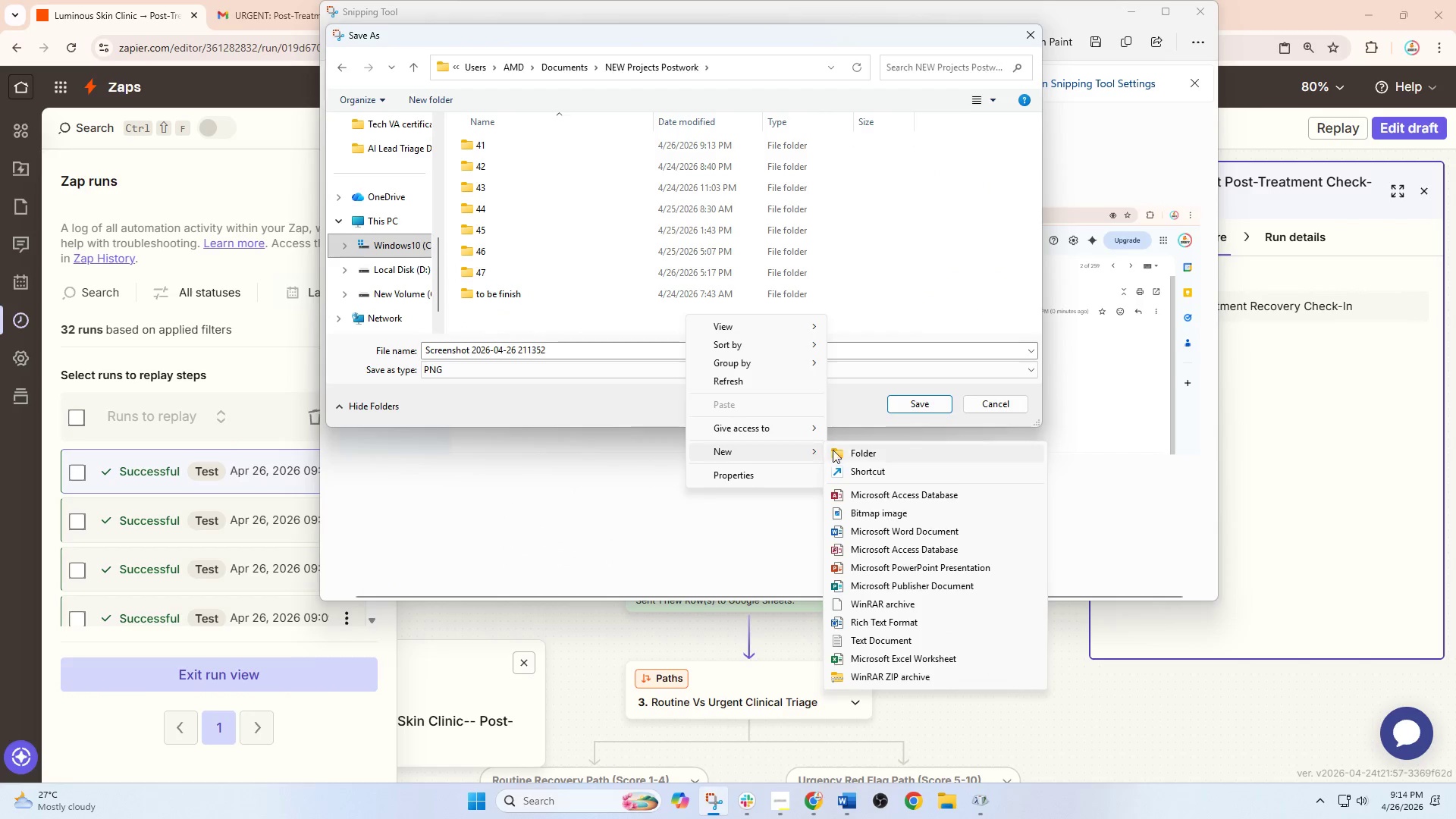 
left_click([855, 450])
 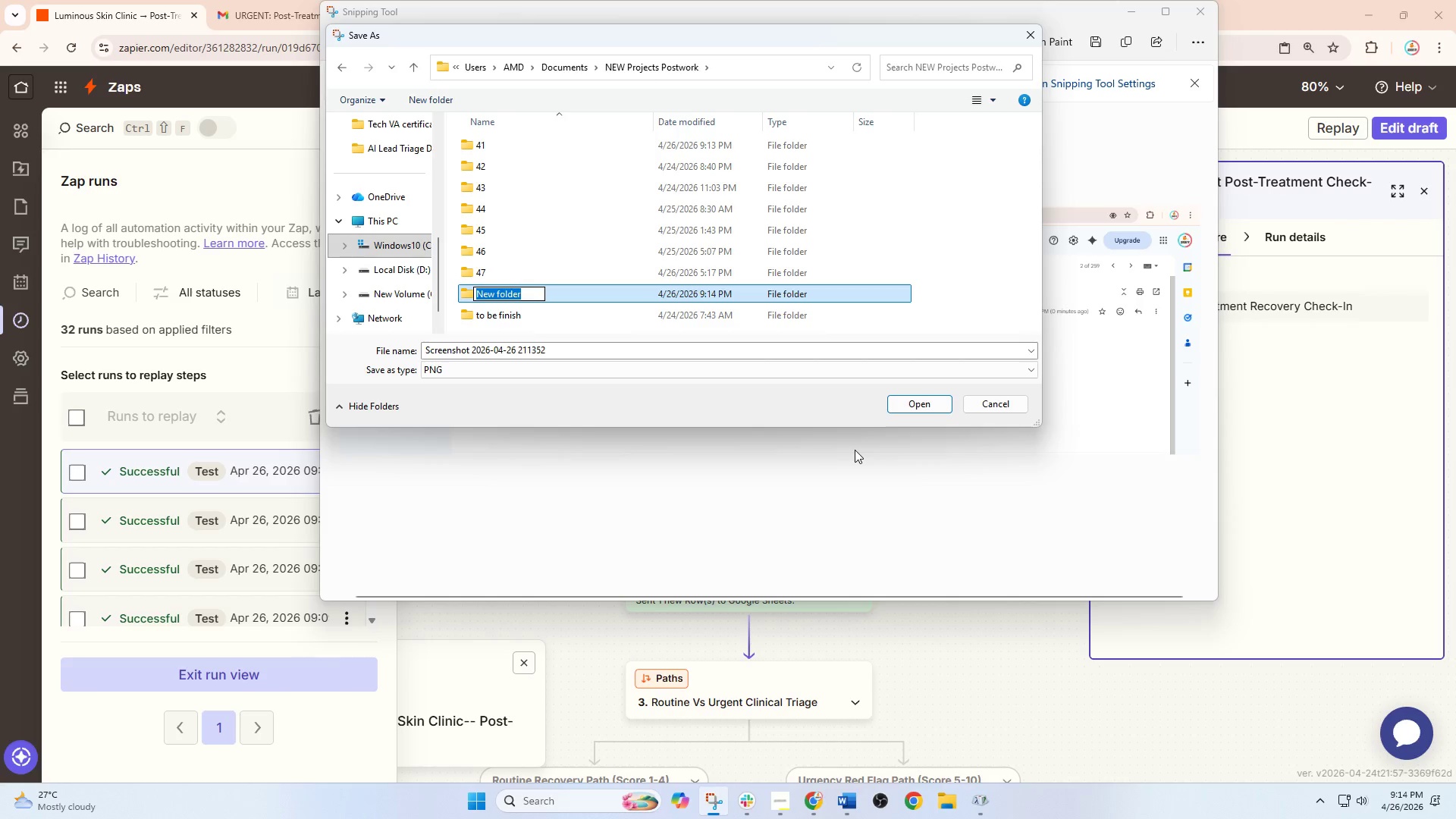 
type(48)
 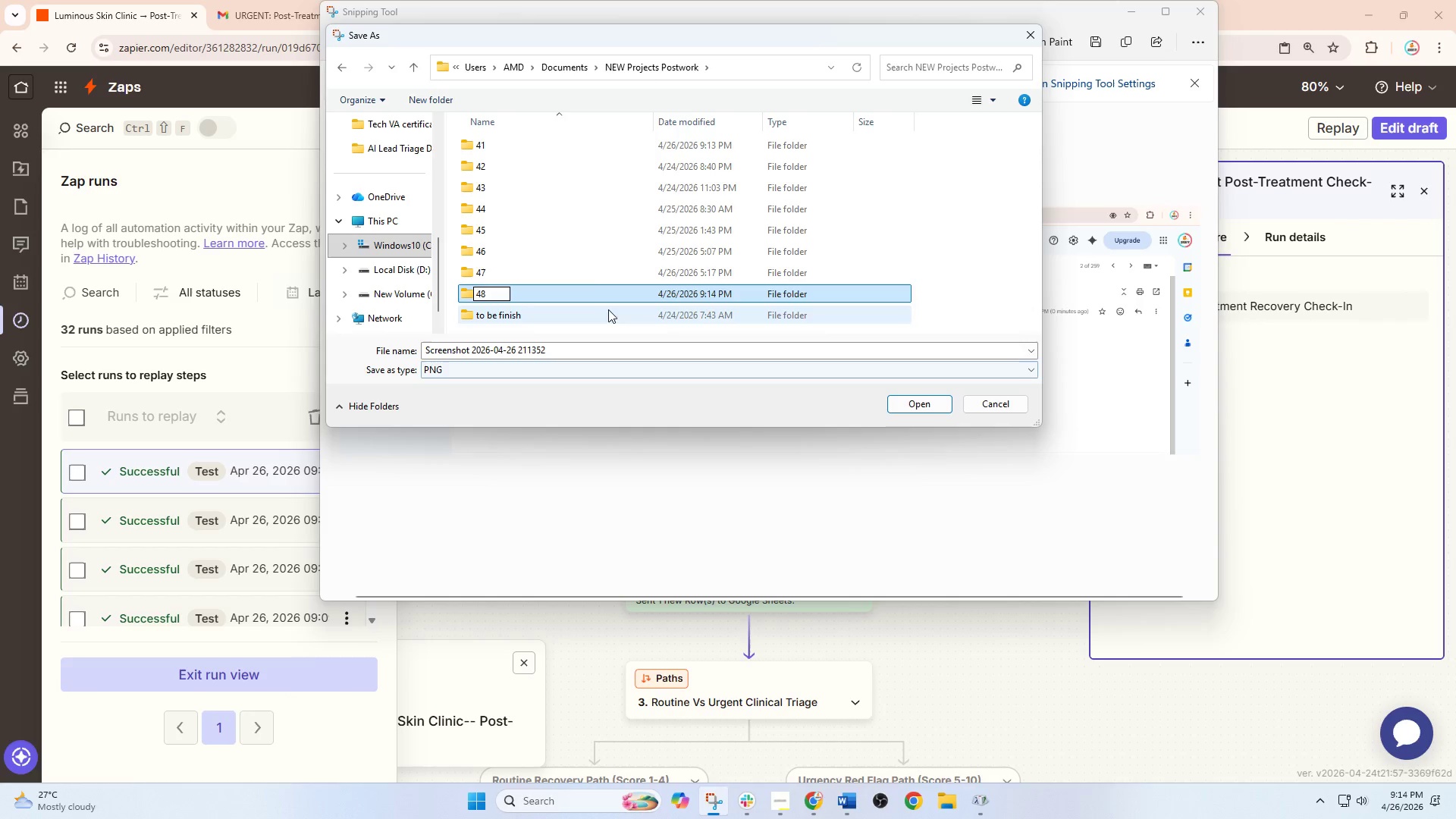 
left_click([573, 241])
 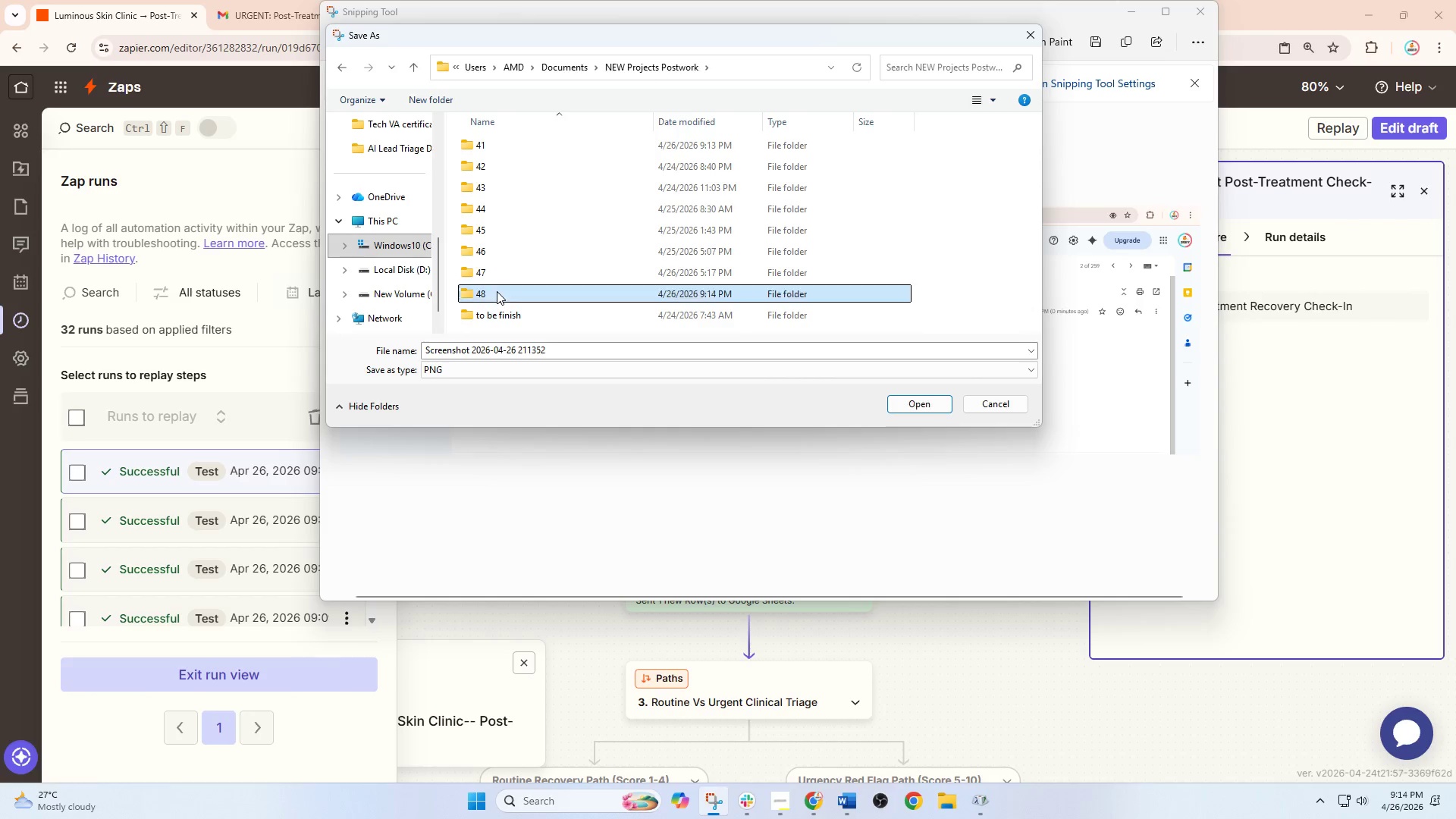 
double_click([497, 291])
 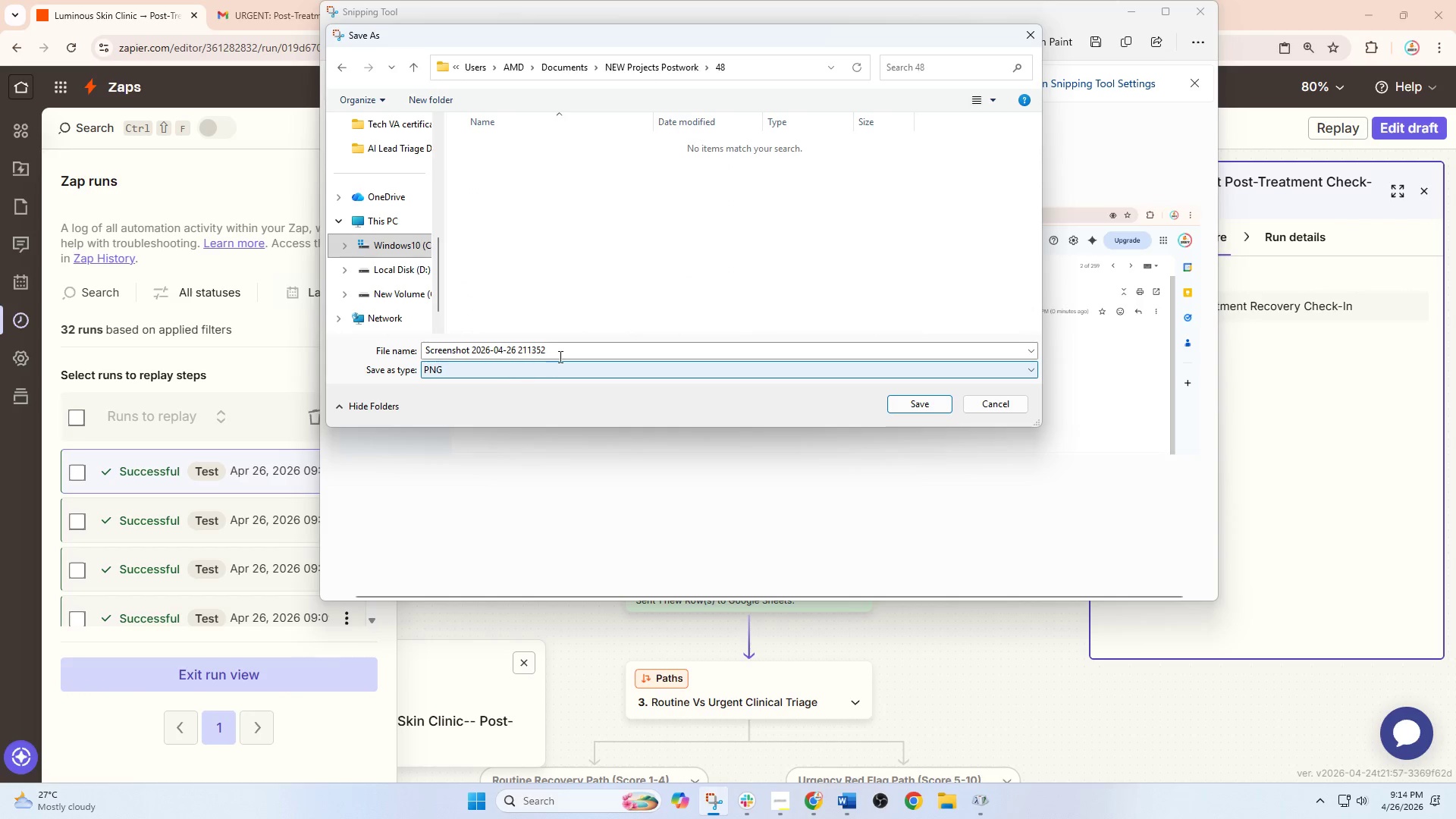 
left_click([559, 356])
 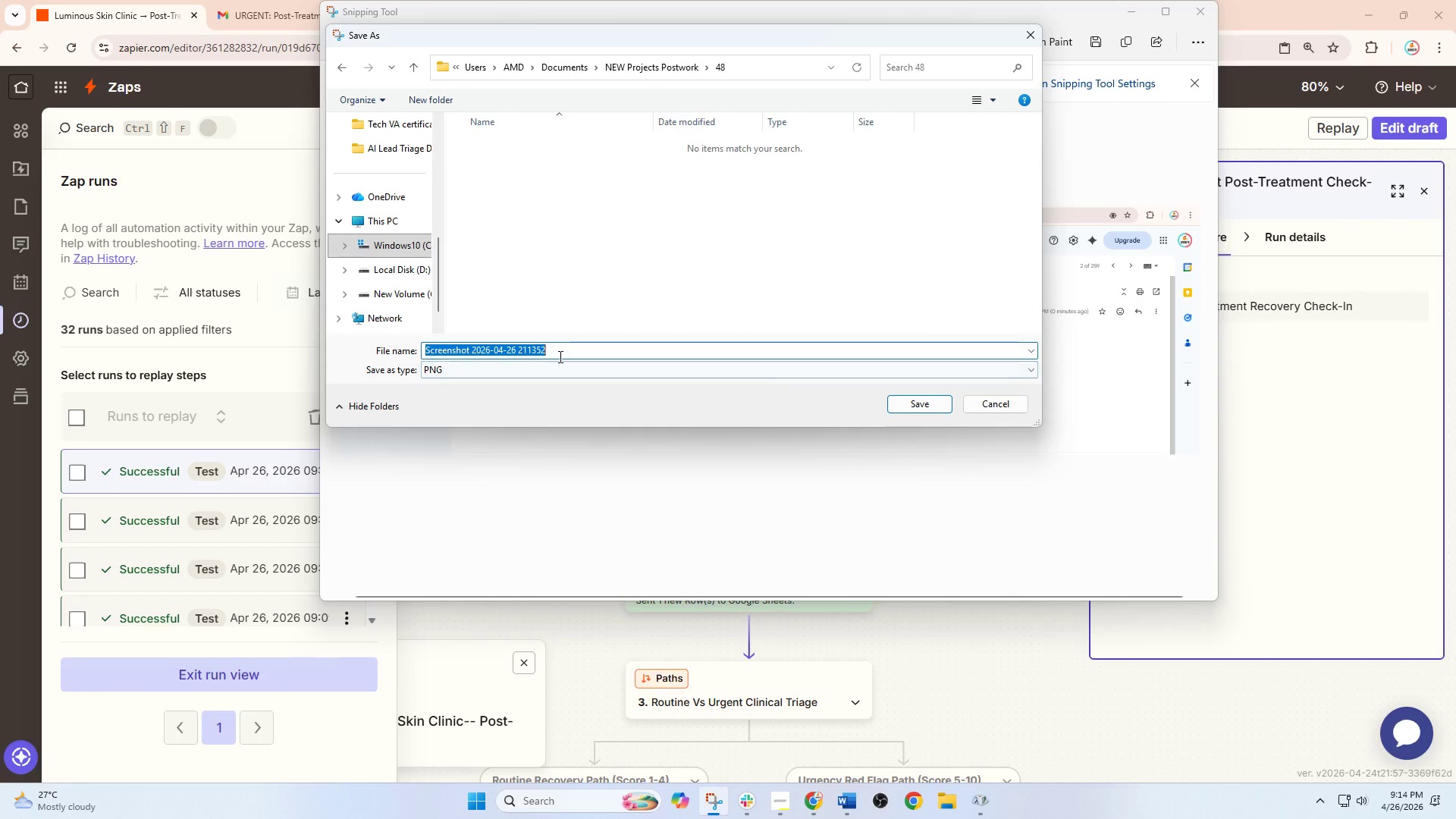 
key(Control+V)
 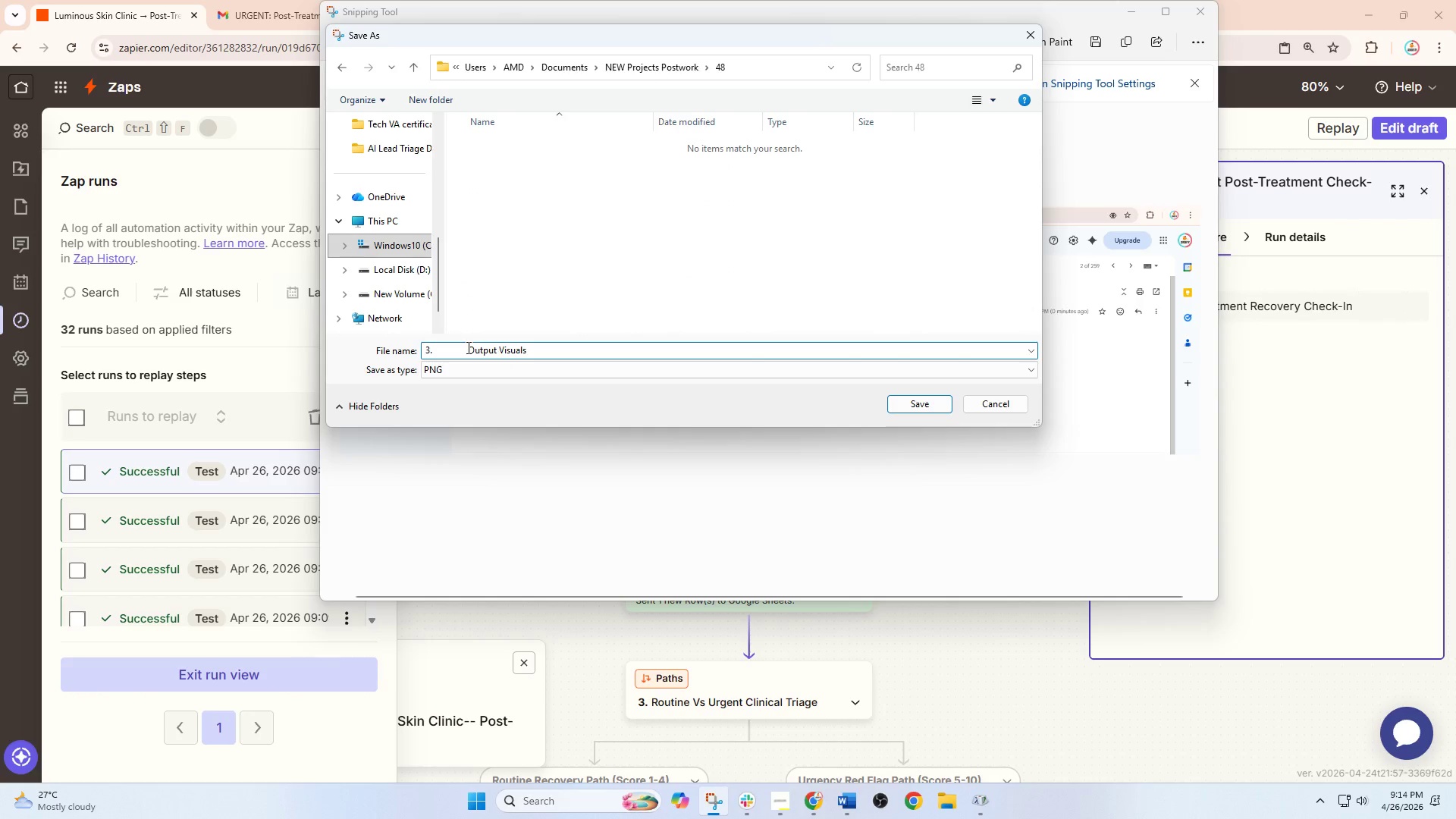 
left_click_drag(start_coordinate=[467, 347], to_coordinate=[403, 347])
 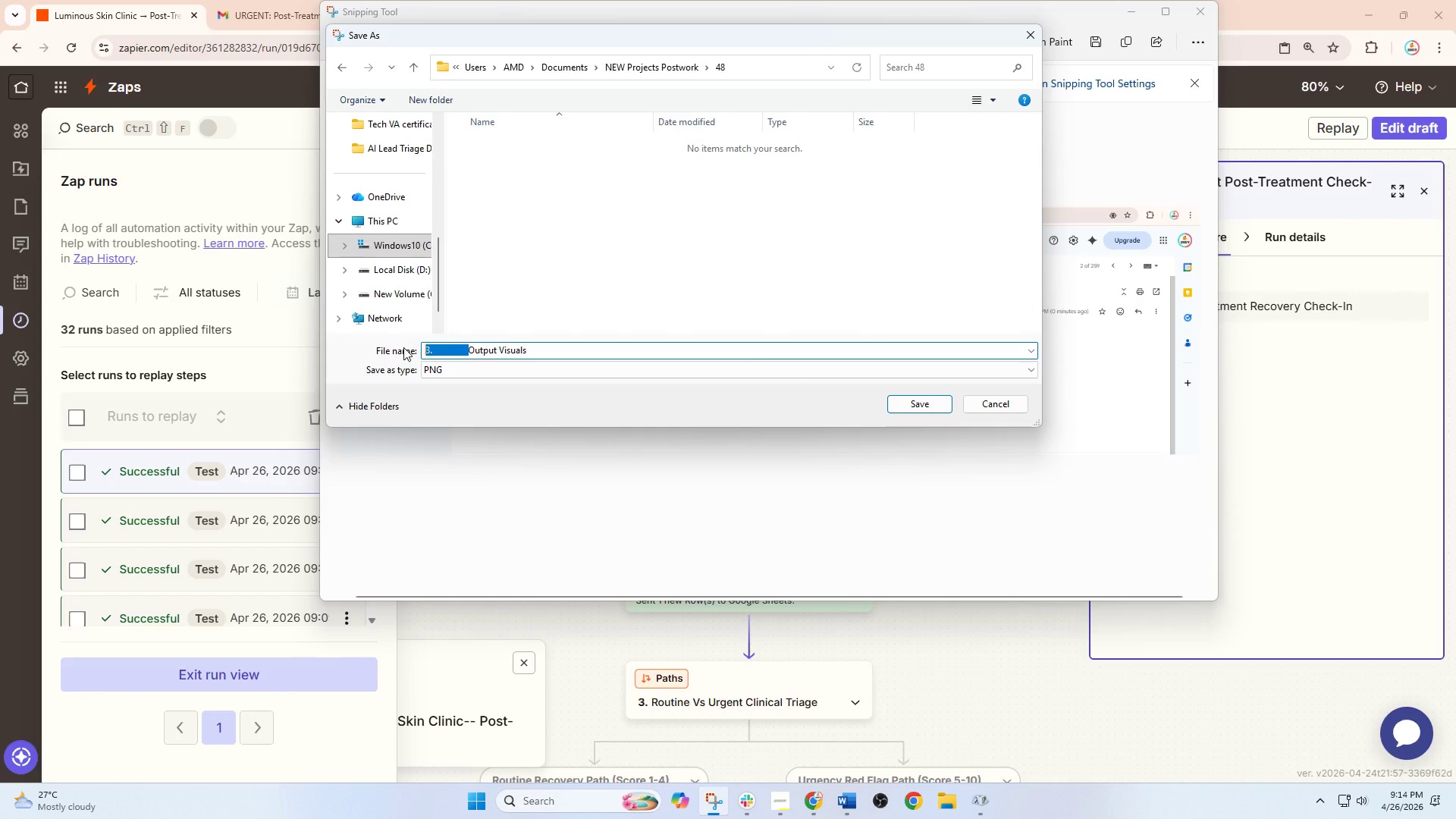 
key(Backspace)
 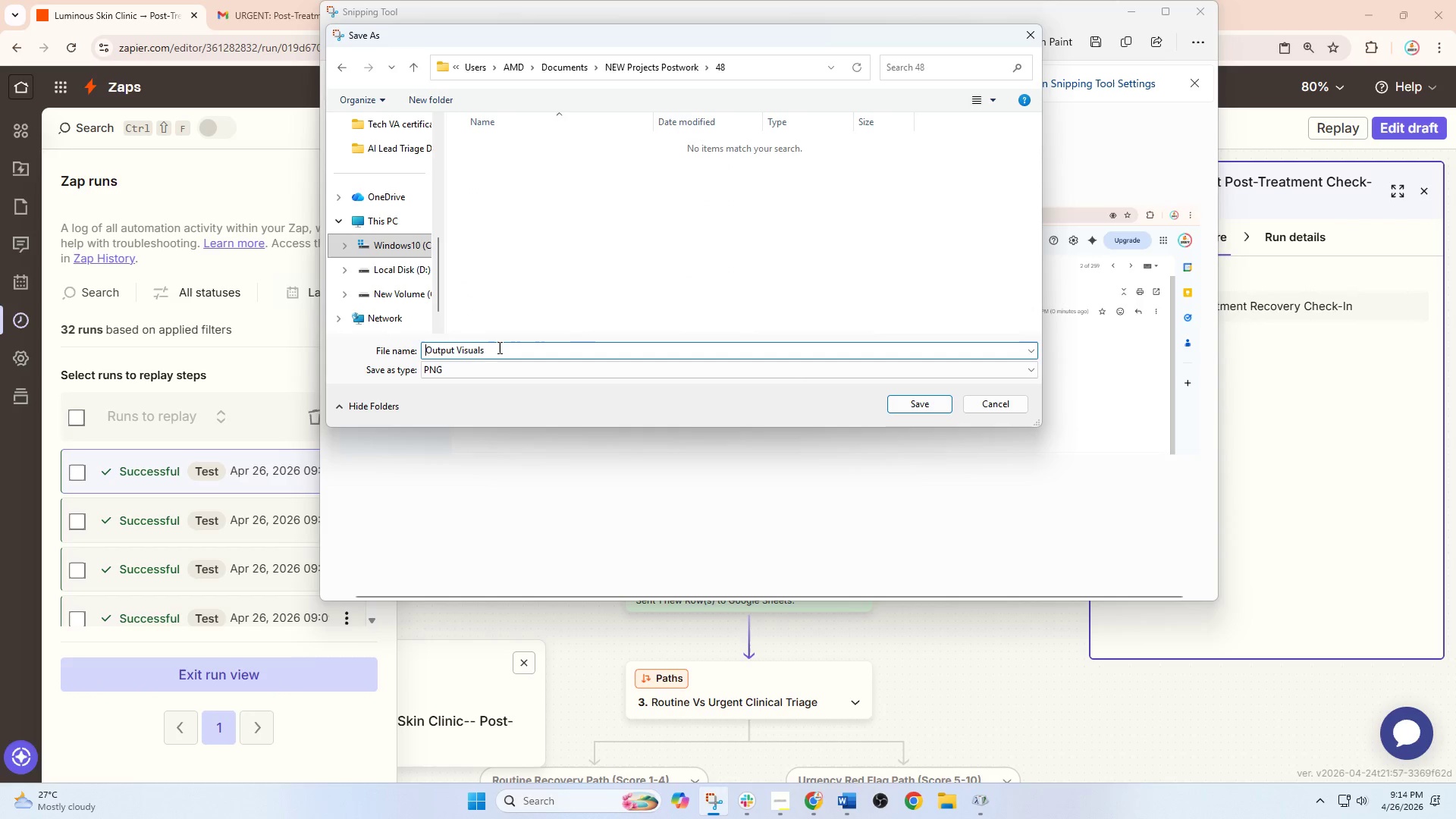 
left_click([503, 347])
 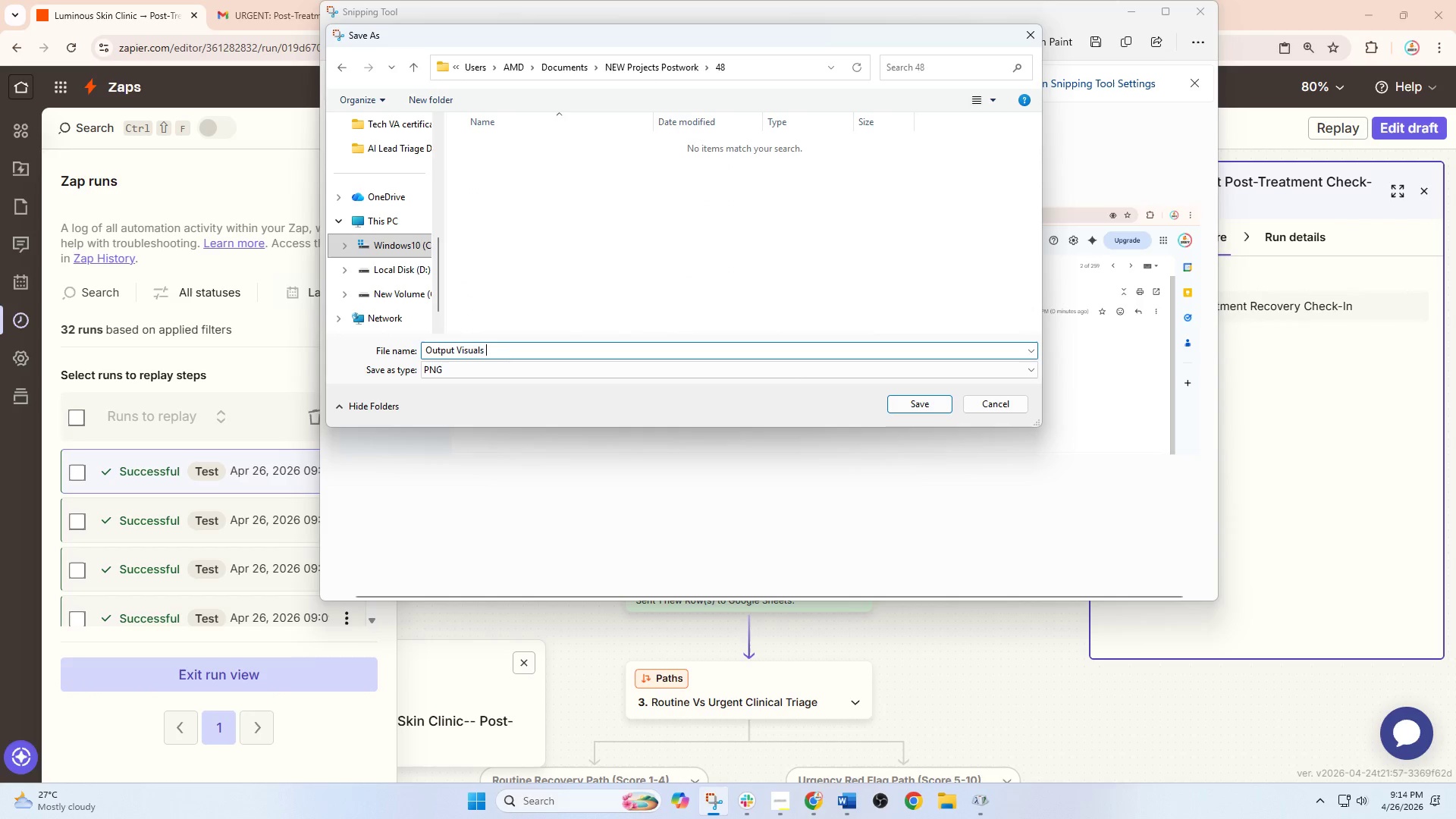 
type( 1 gmail)
 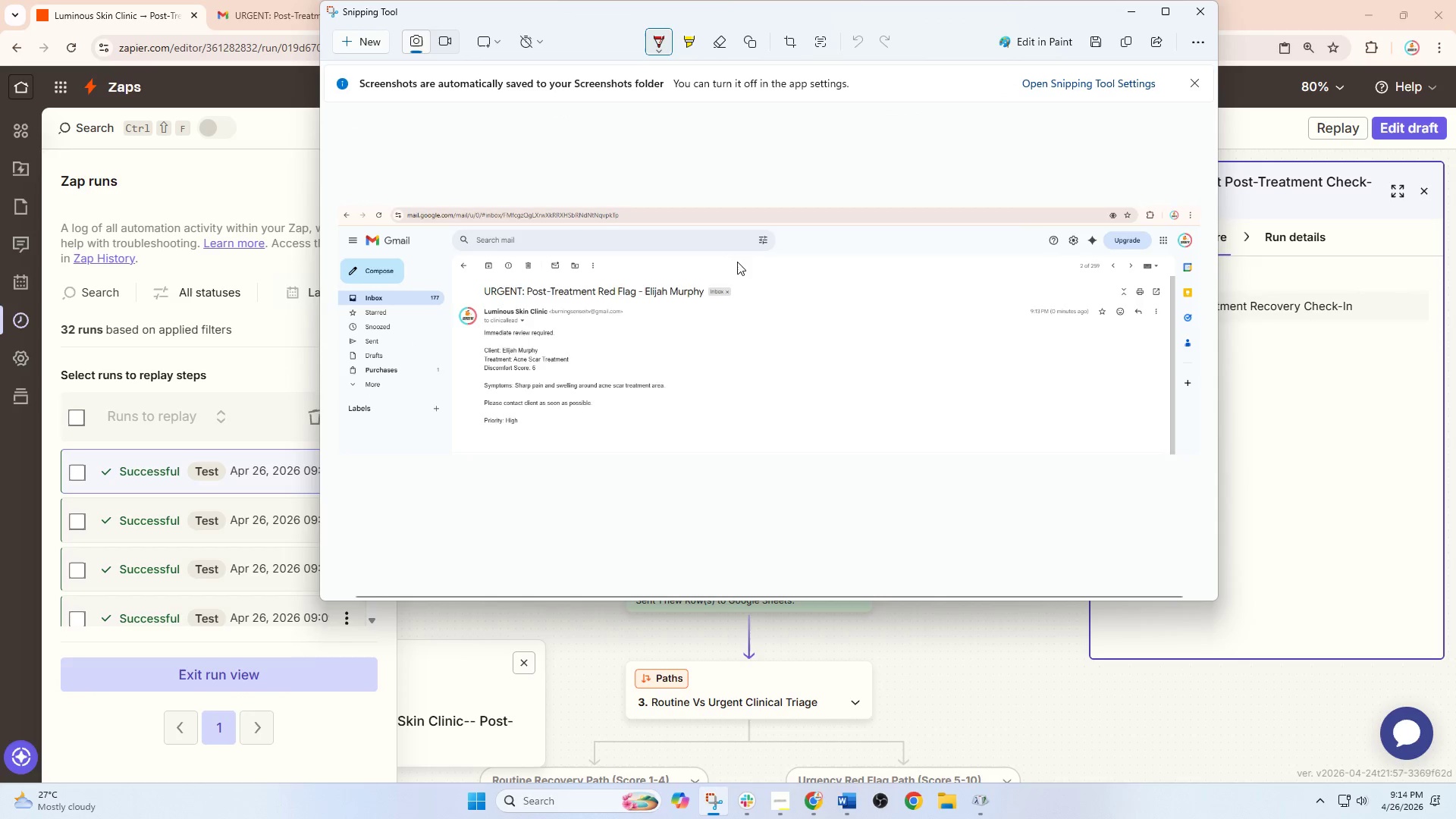 
left_click([820, 802])
 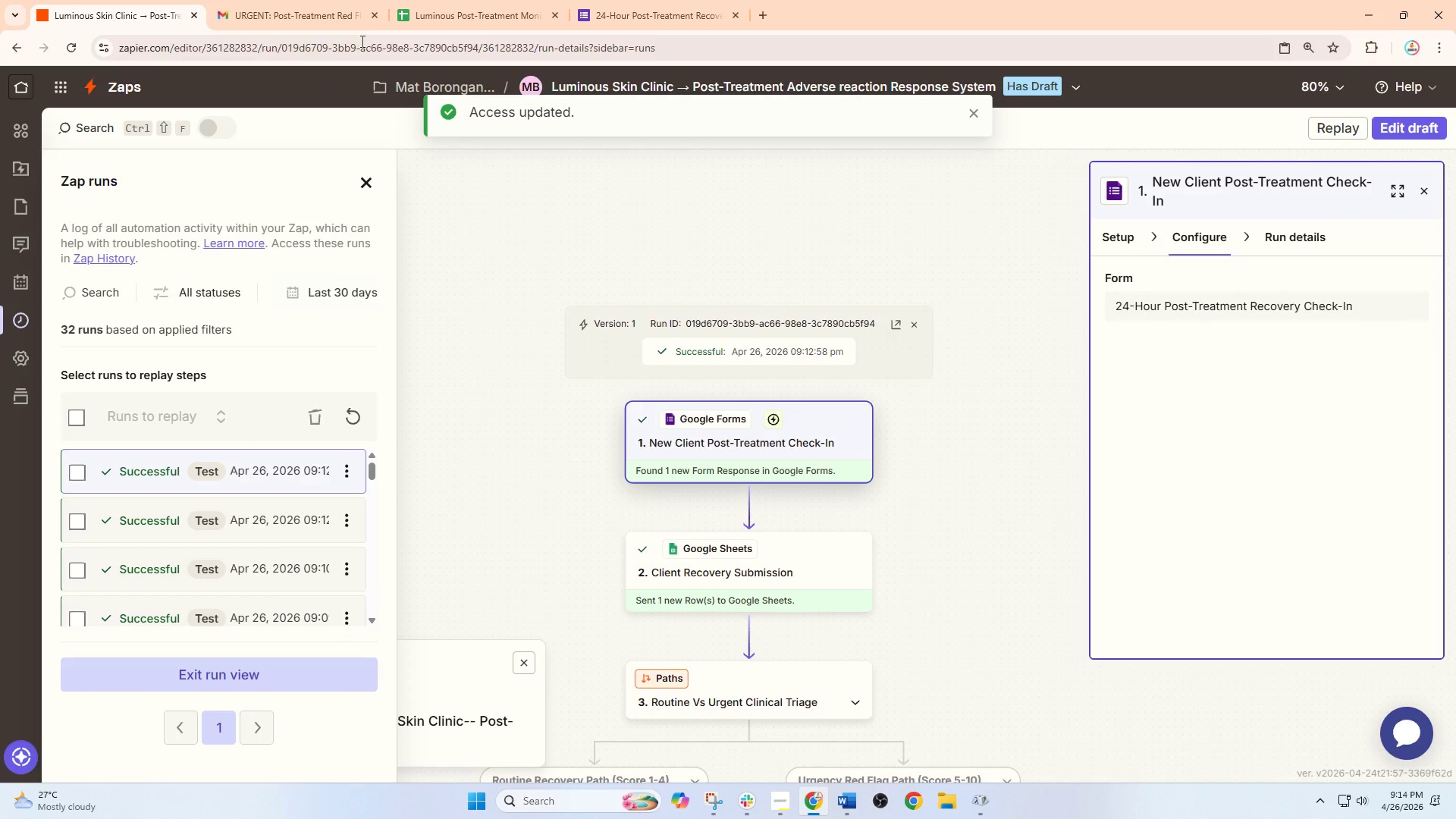 
left_click([331, 0])
 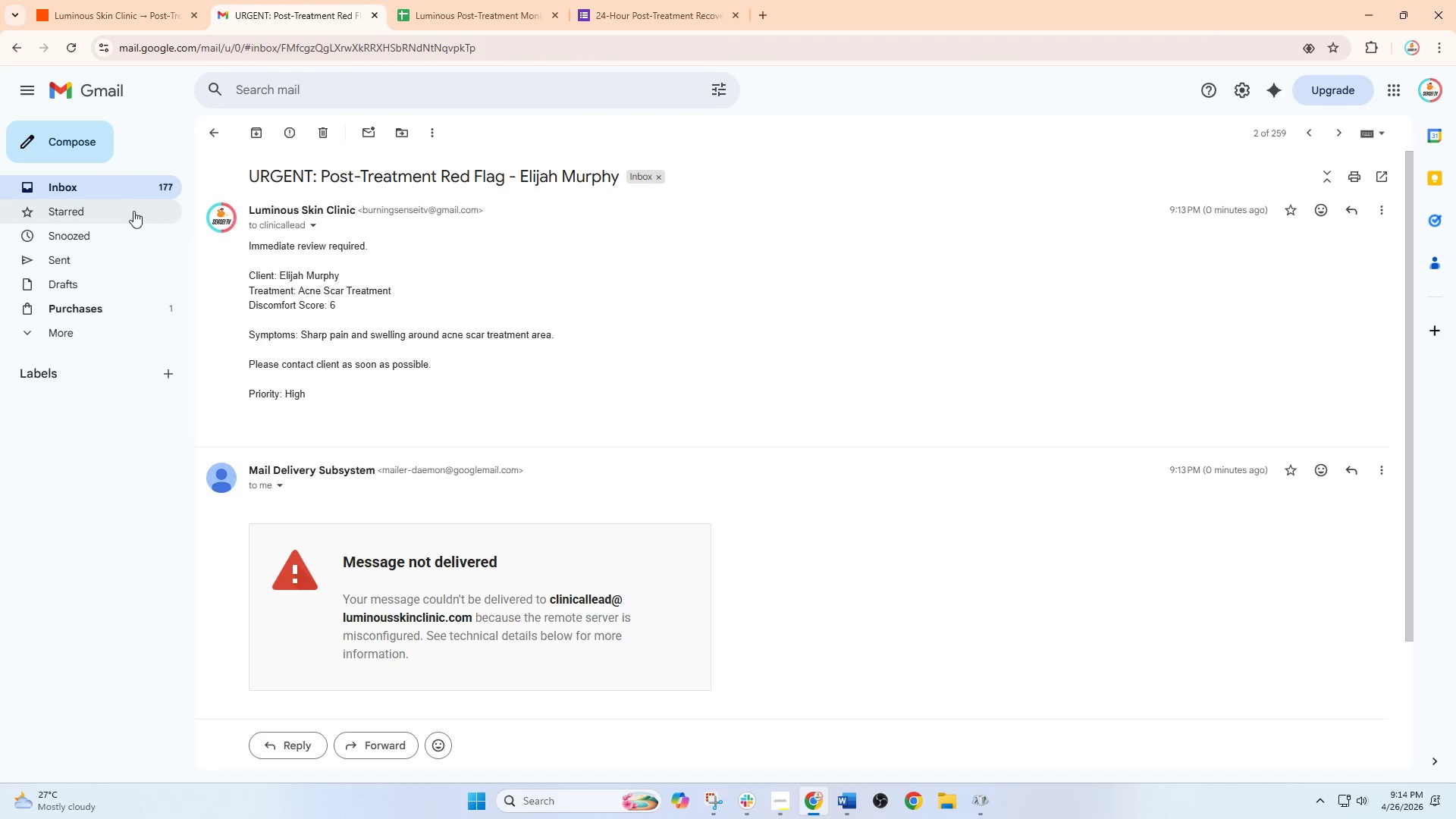 
left_click([113, 188])
 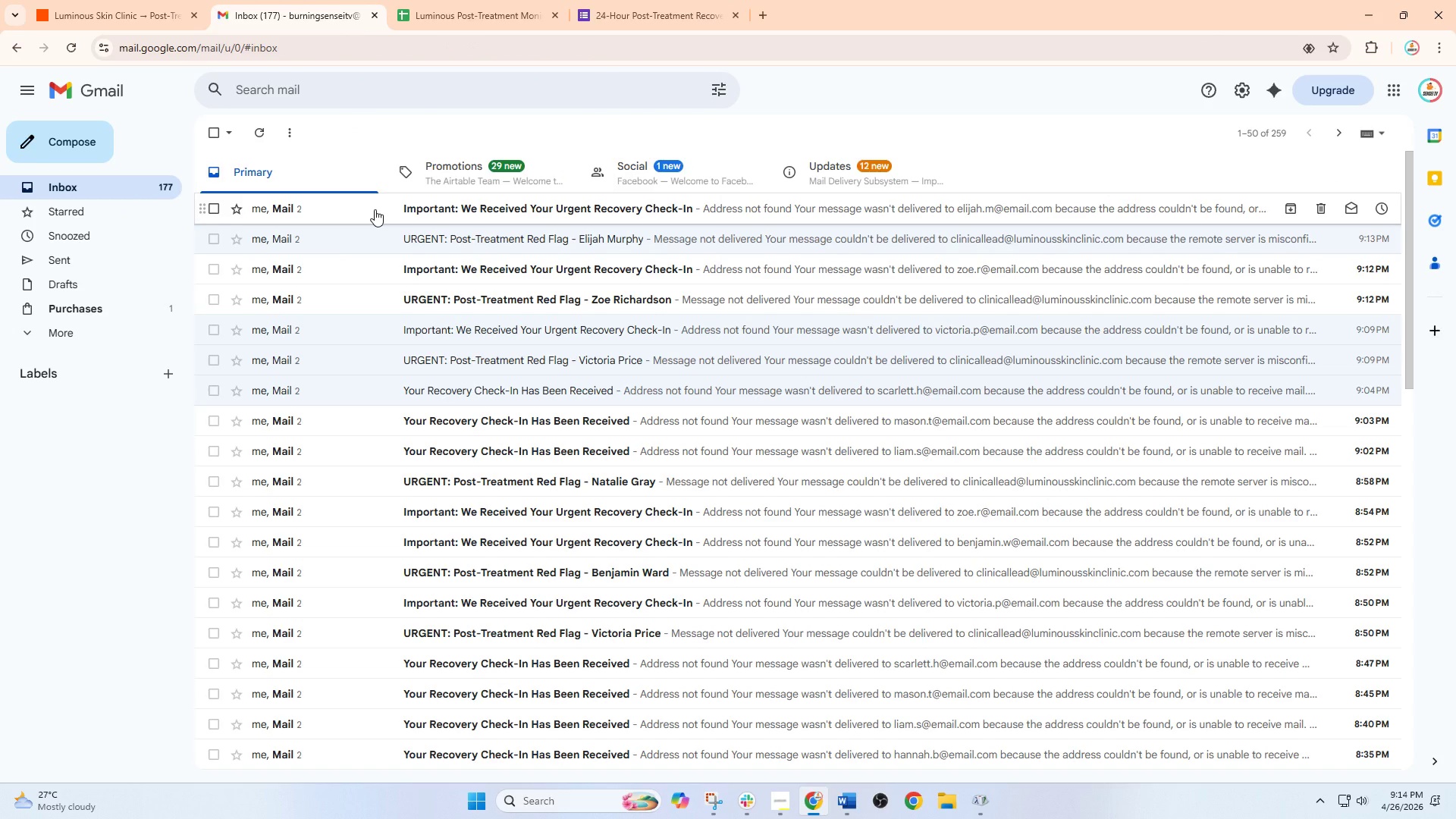 
left_click([375, 209])
 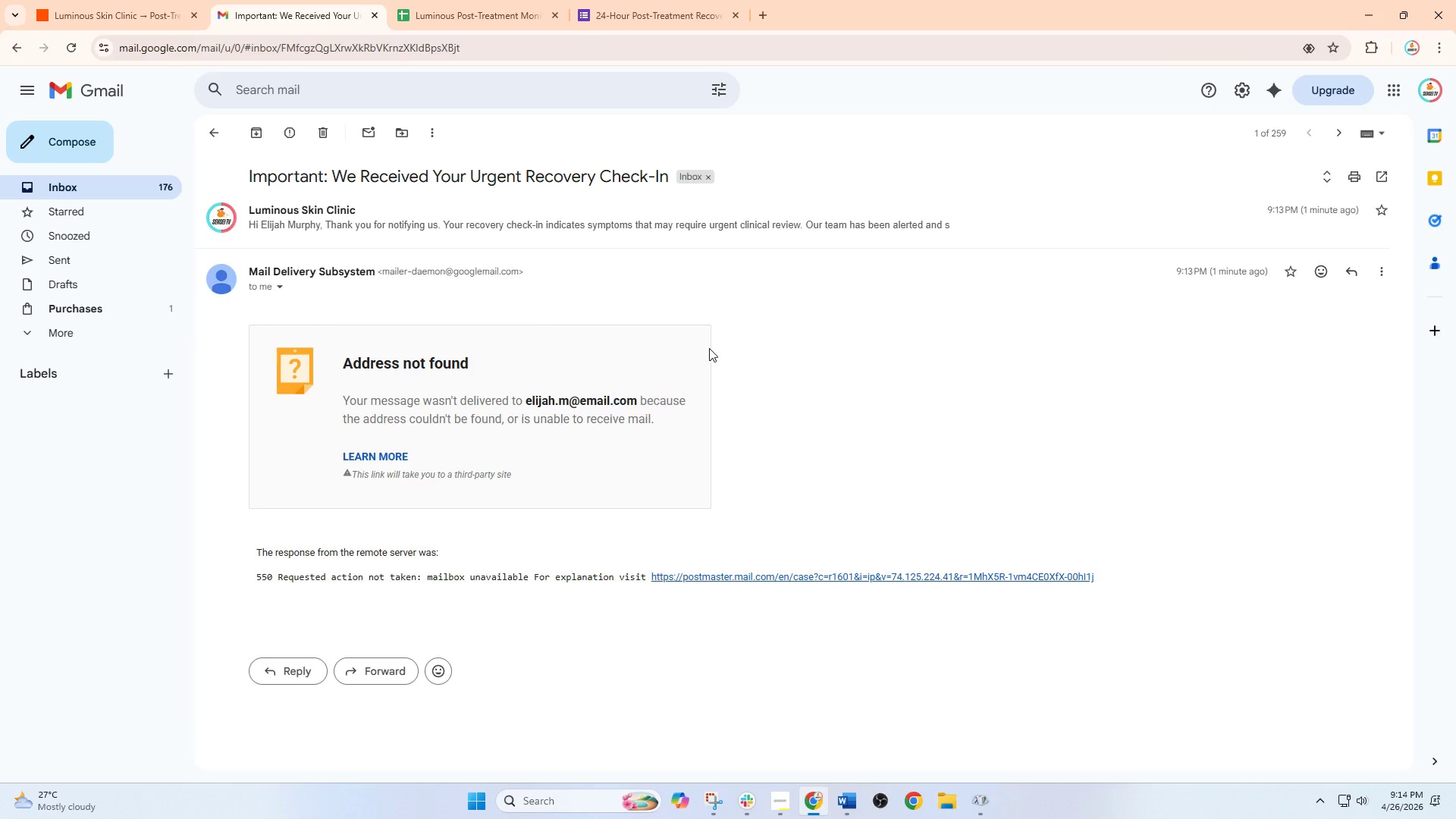 
left_click([577, 325])
 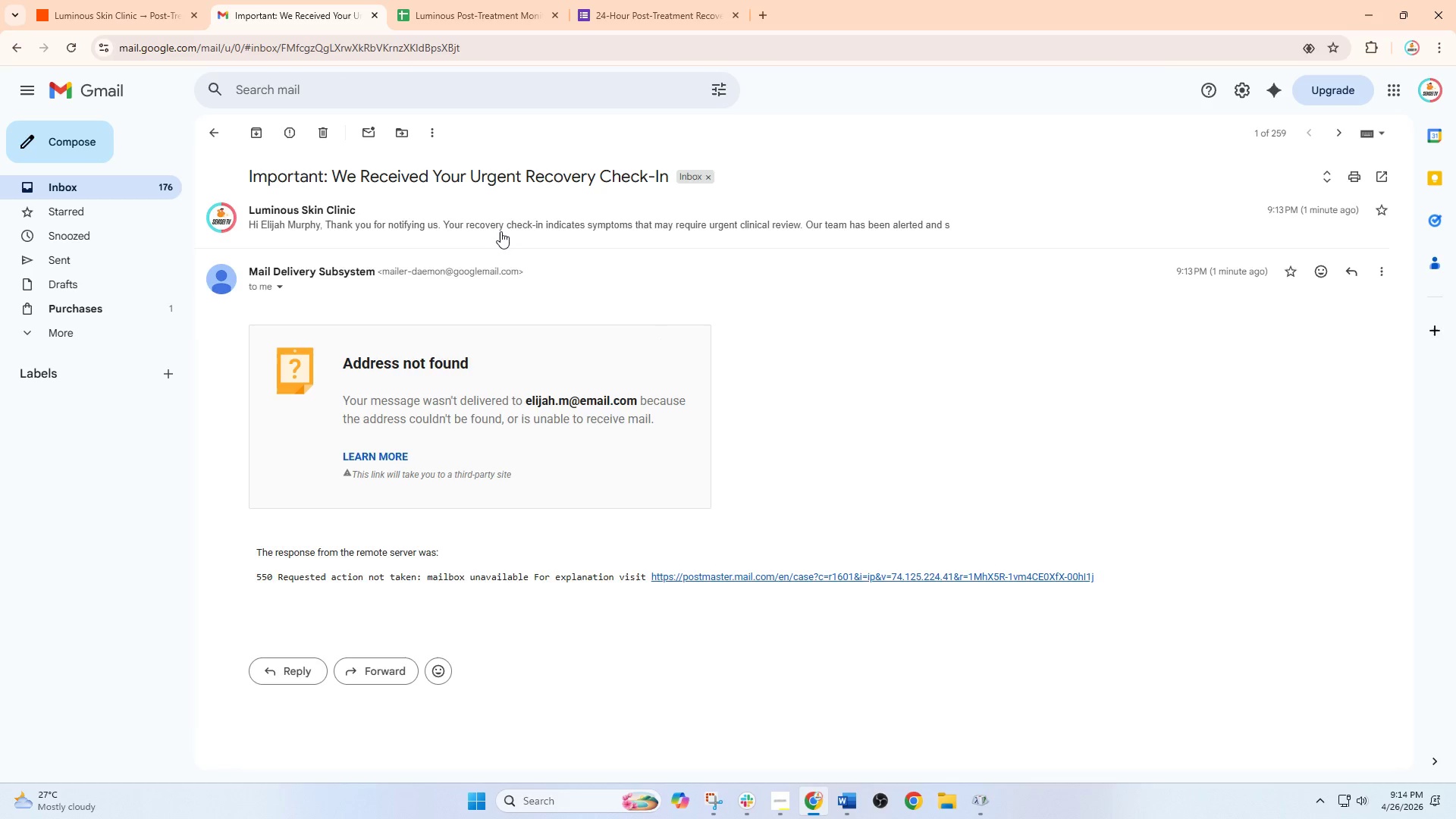 
left_click([502, 230])
 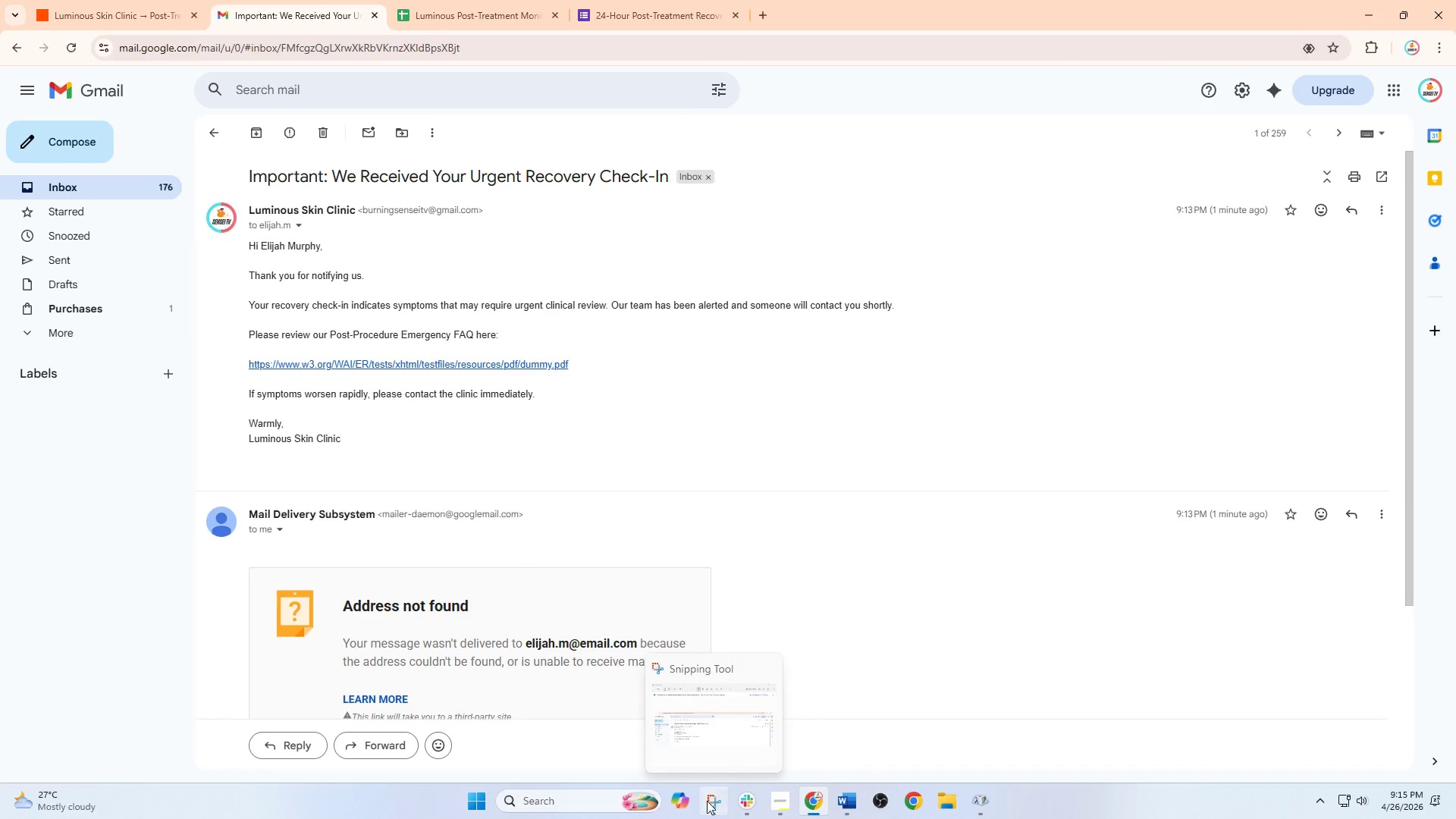 
left_click([372, 43])
 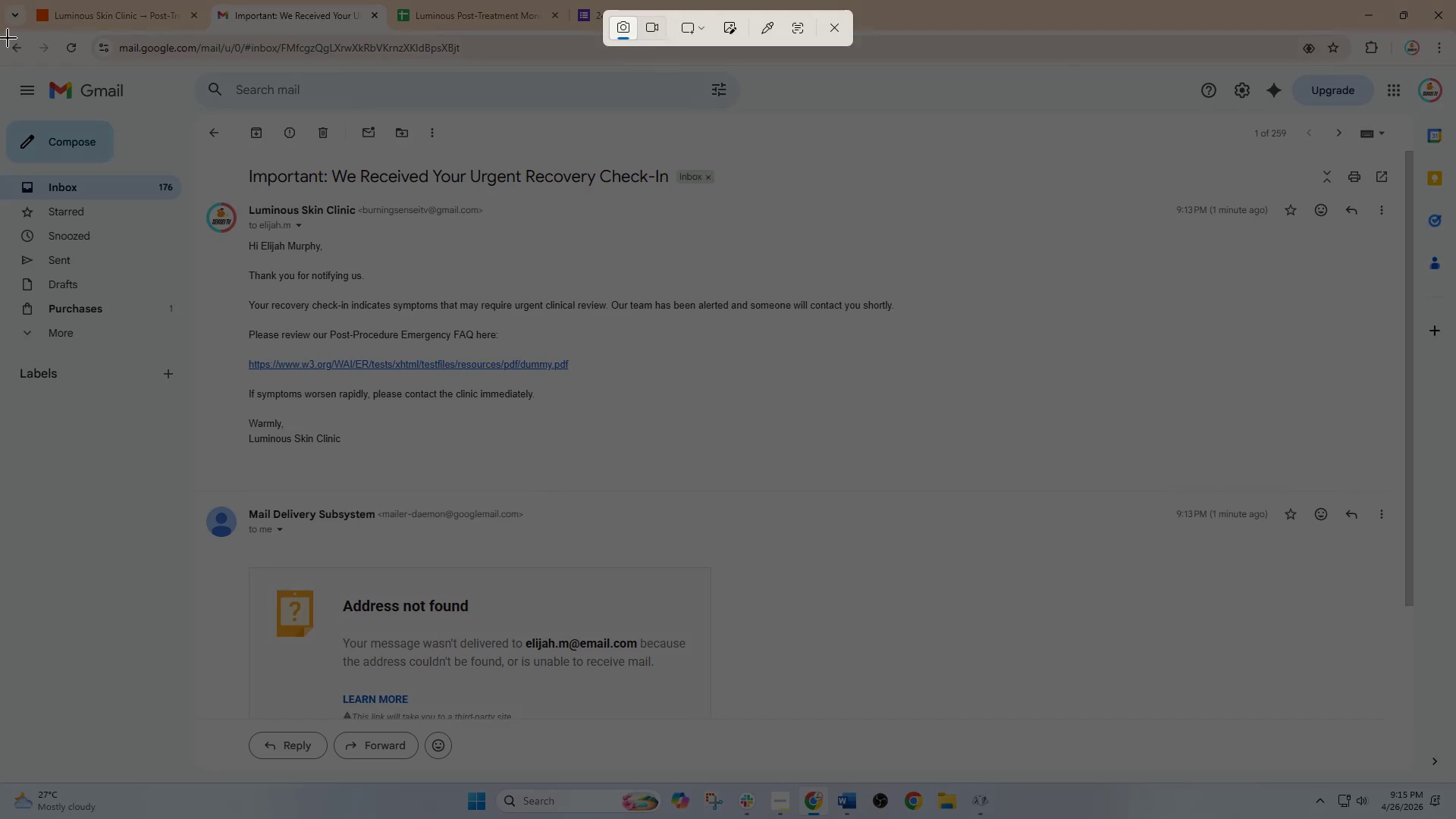 
left_click_drag(start_coordinate=[2, 33], to_coordinate=[1455, 733])
 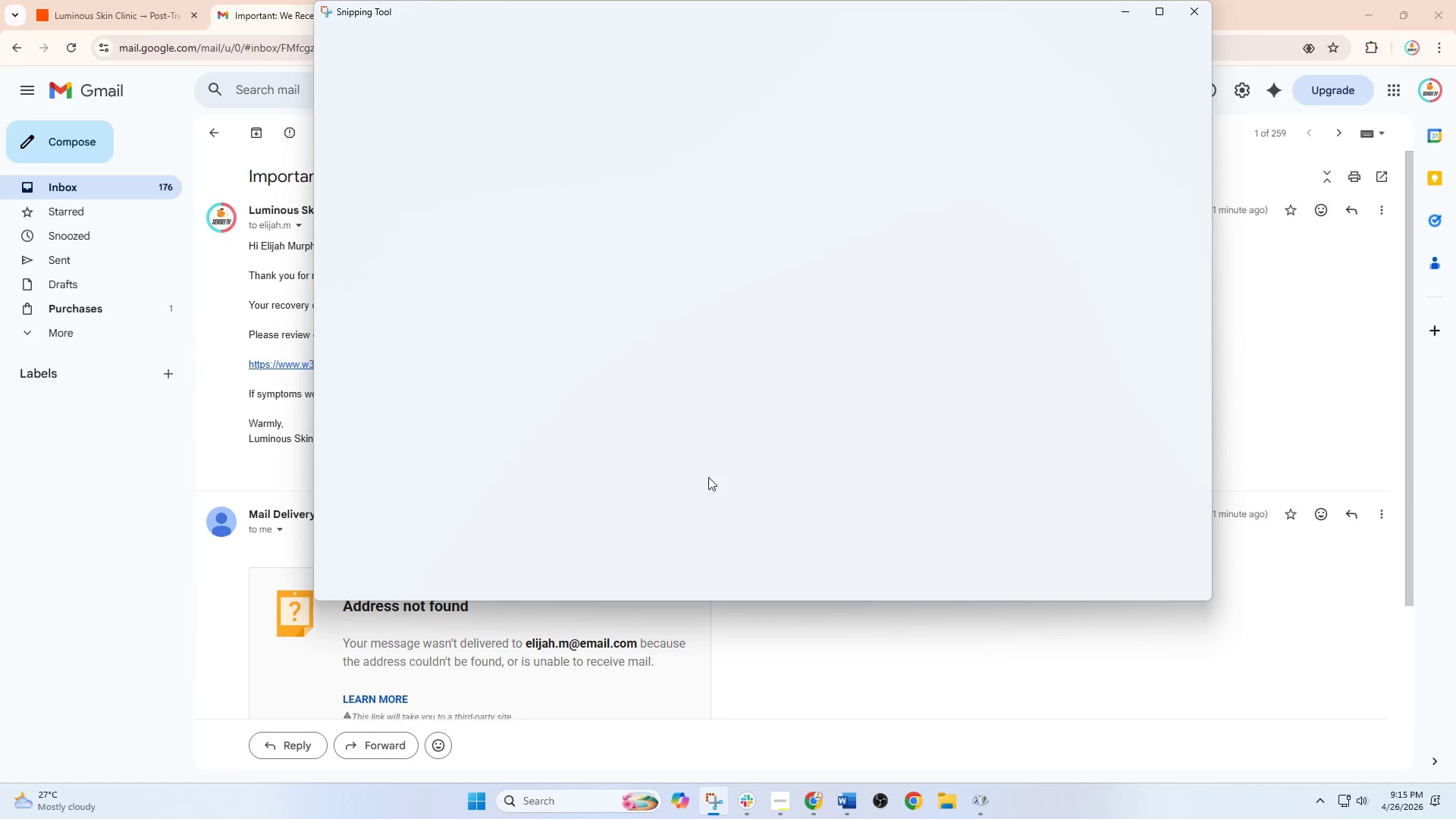 
right_click([626, 410])
 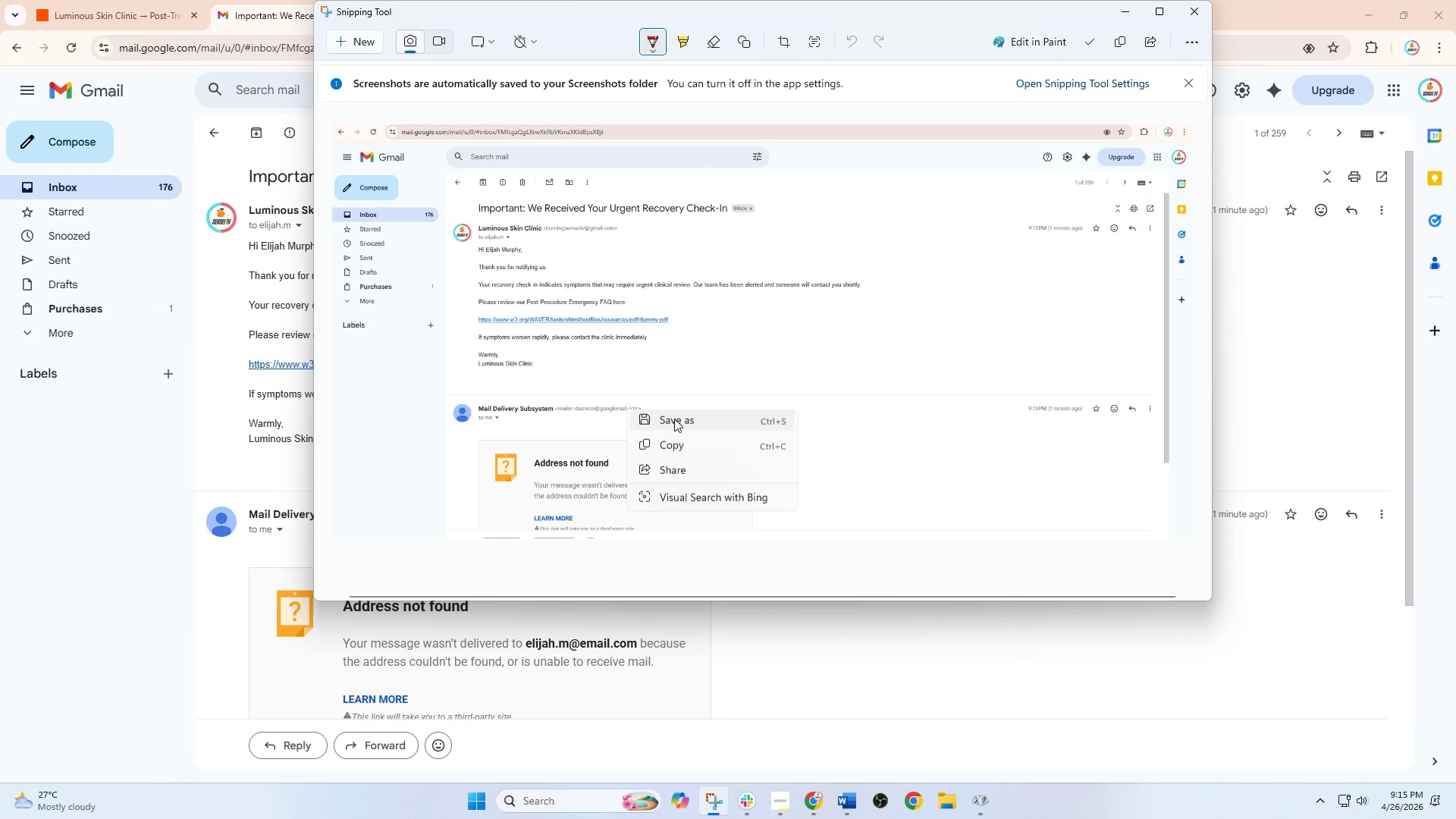 
left_click([675, 419])
 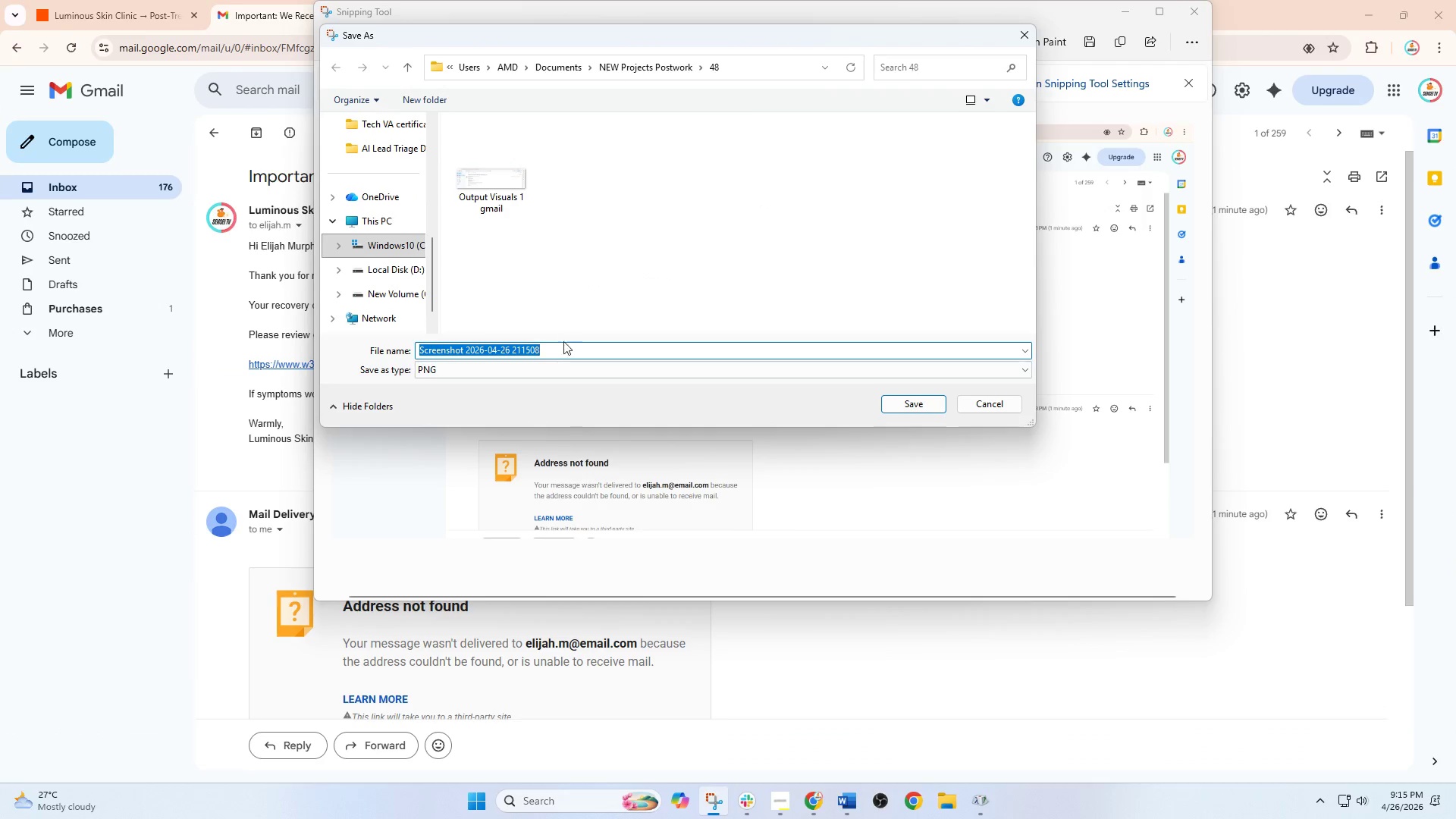 
left_click([499, 209])
 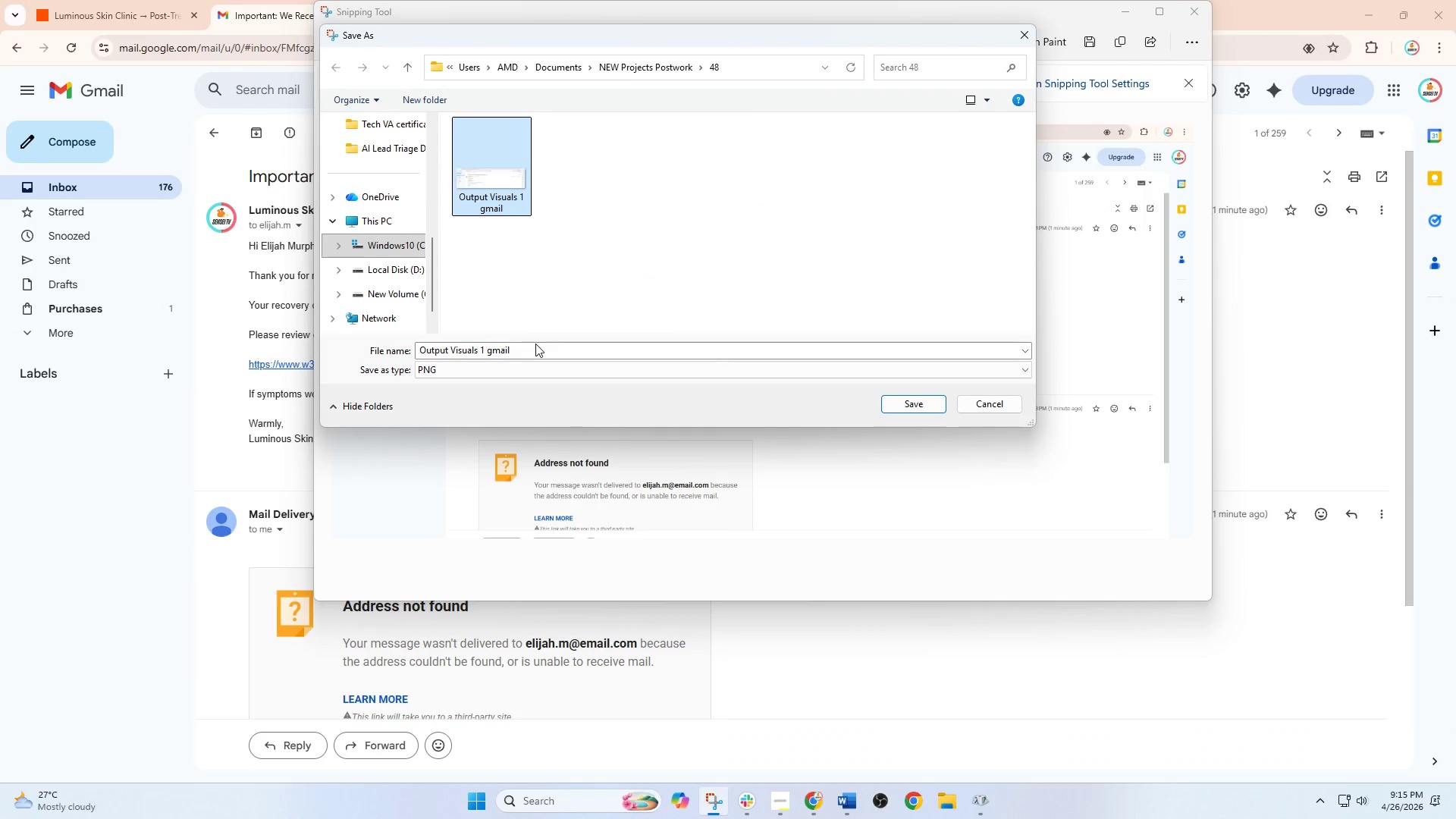 
left_click([535, 346])
 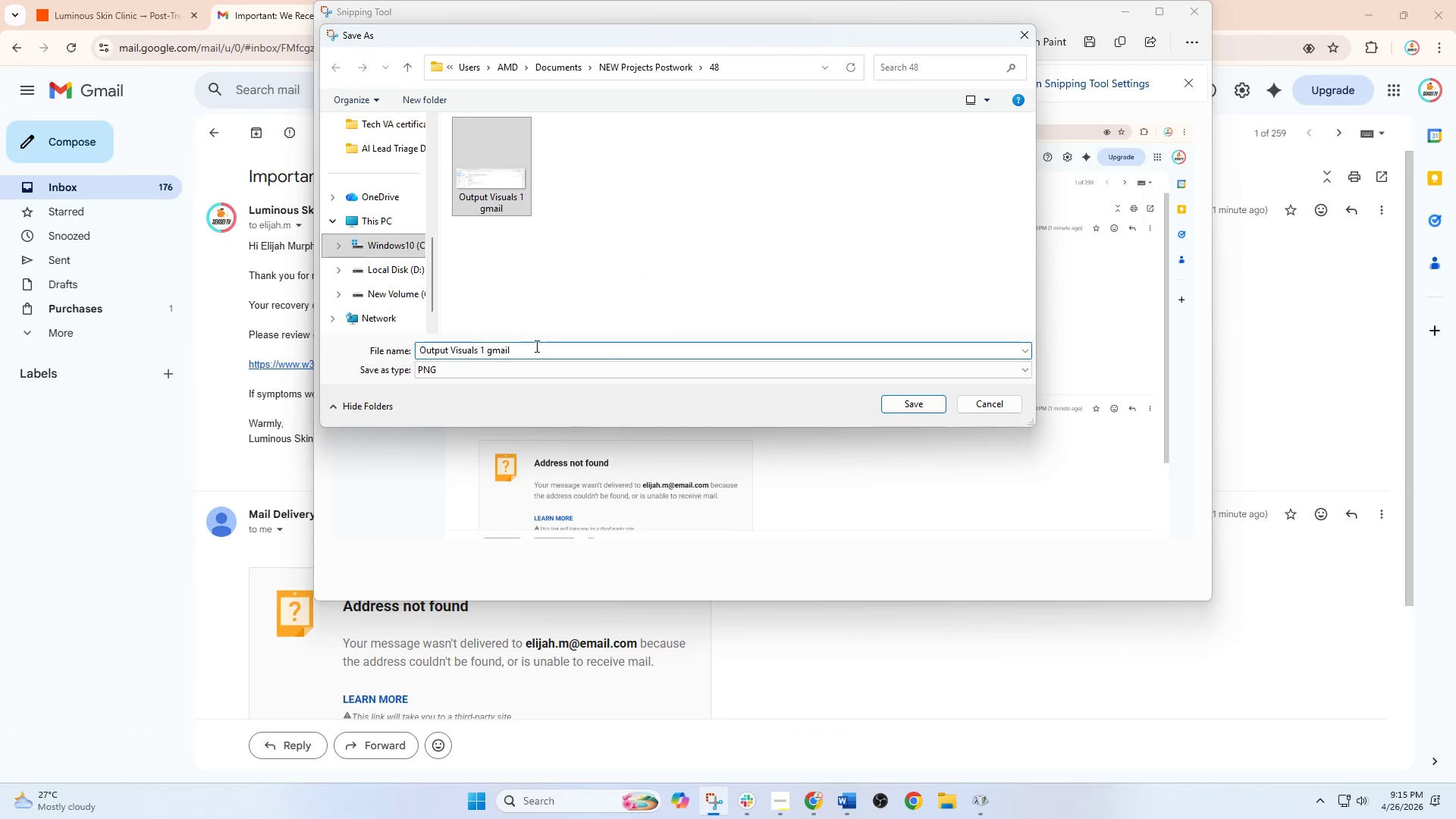 
left_click([535, 346])
 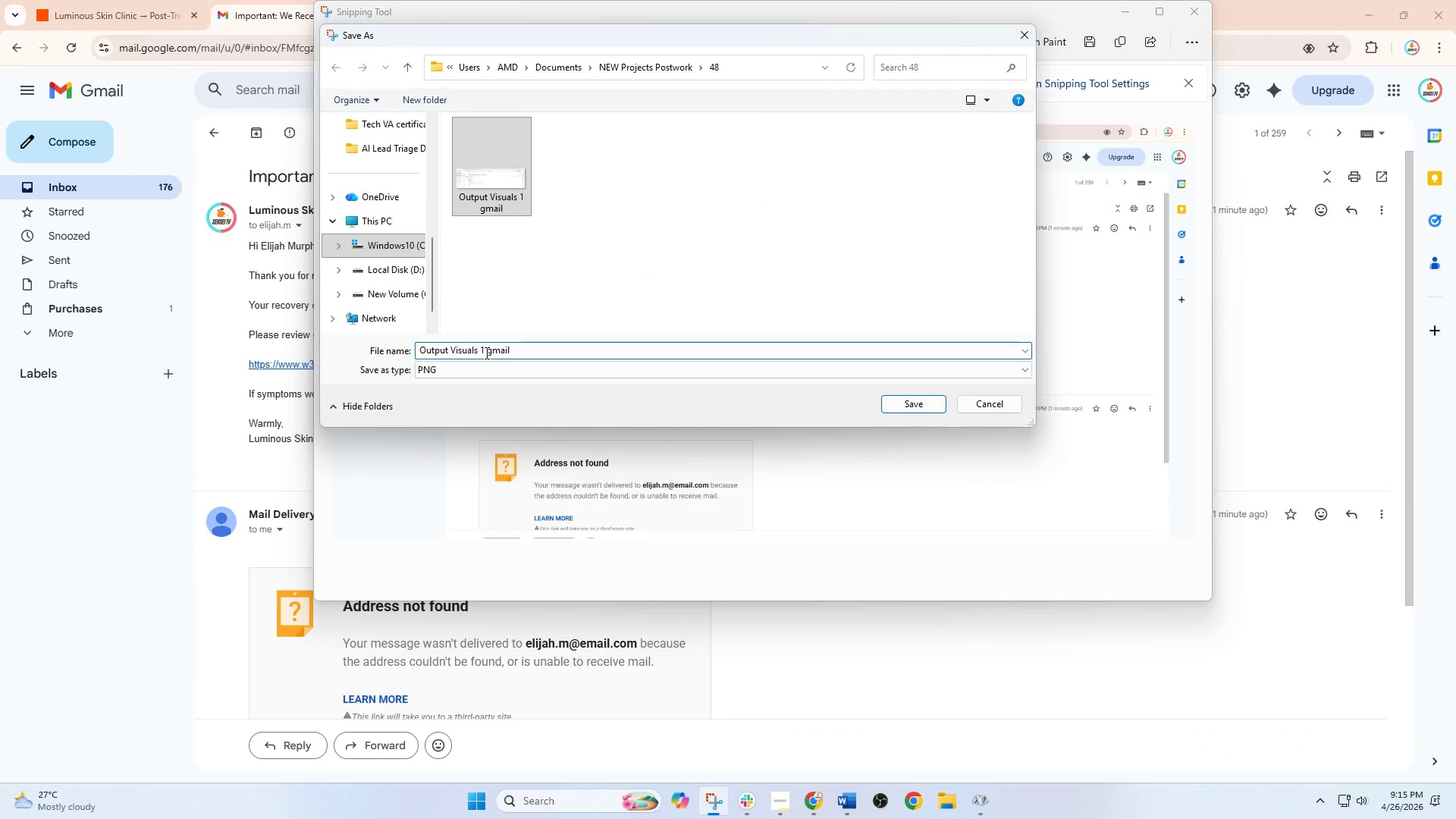 
left_click([485, 353])
 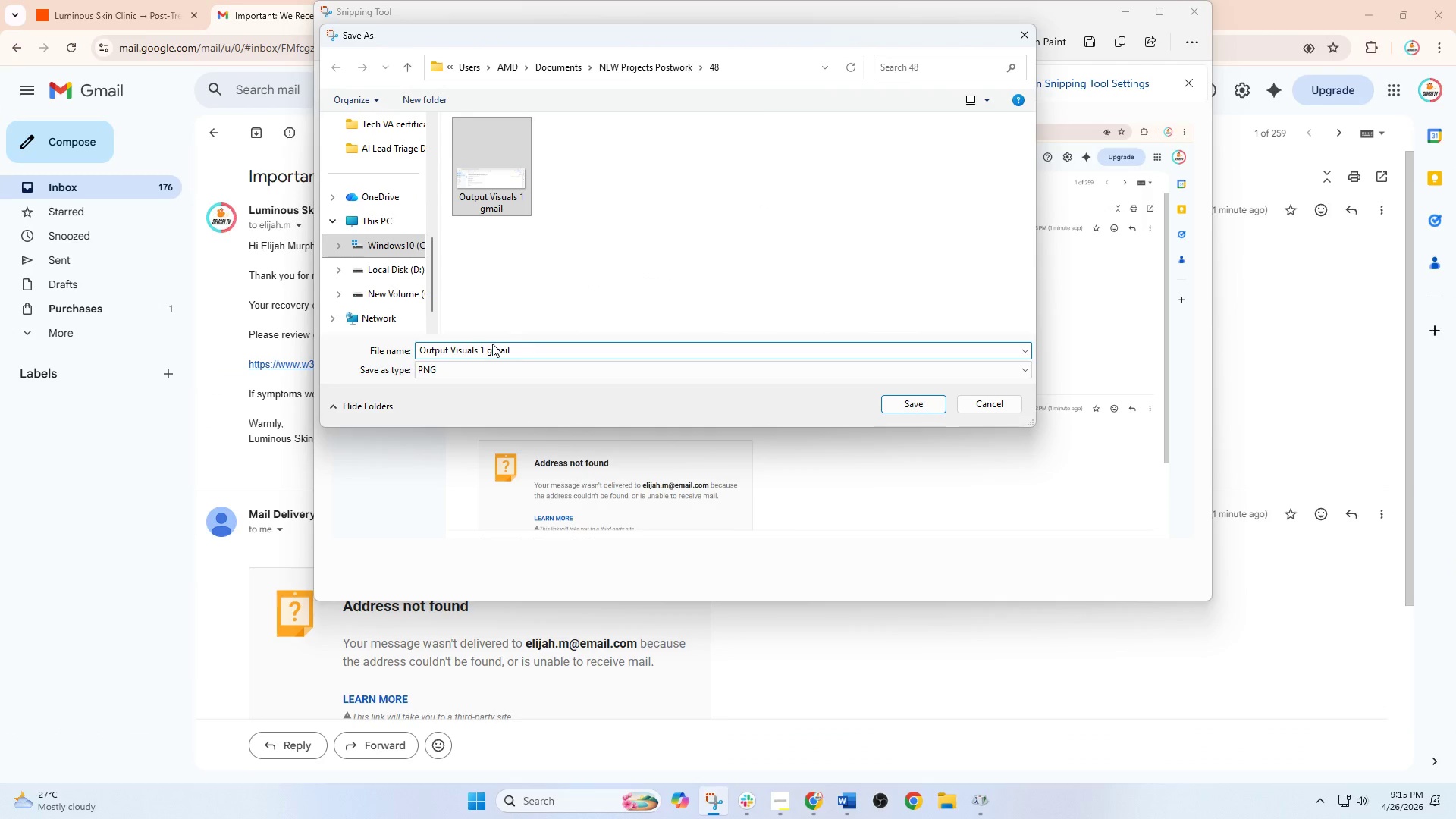 
key(Backspace)
 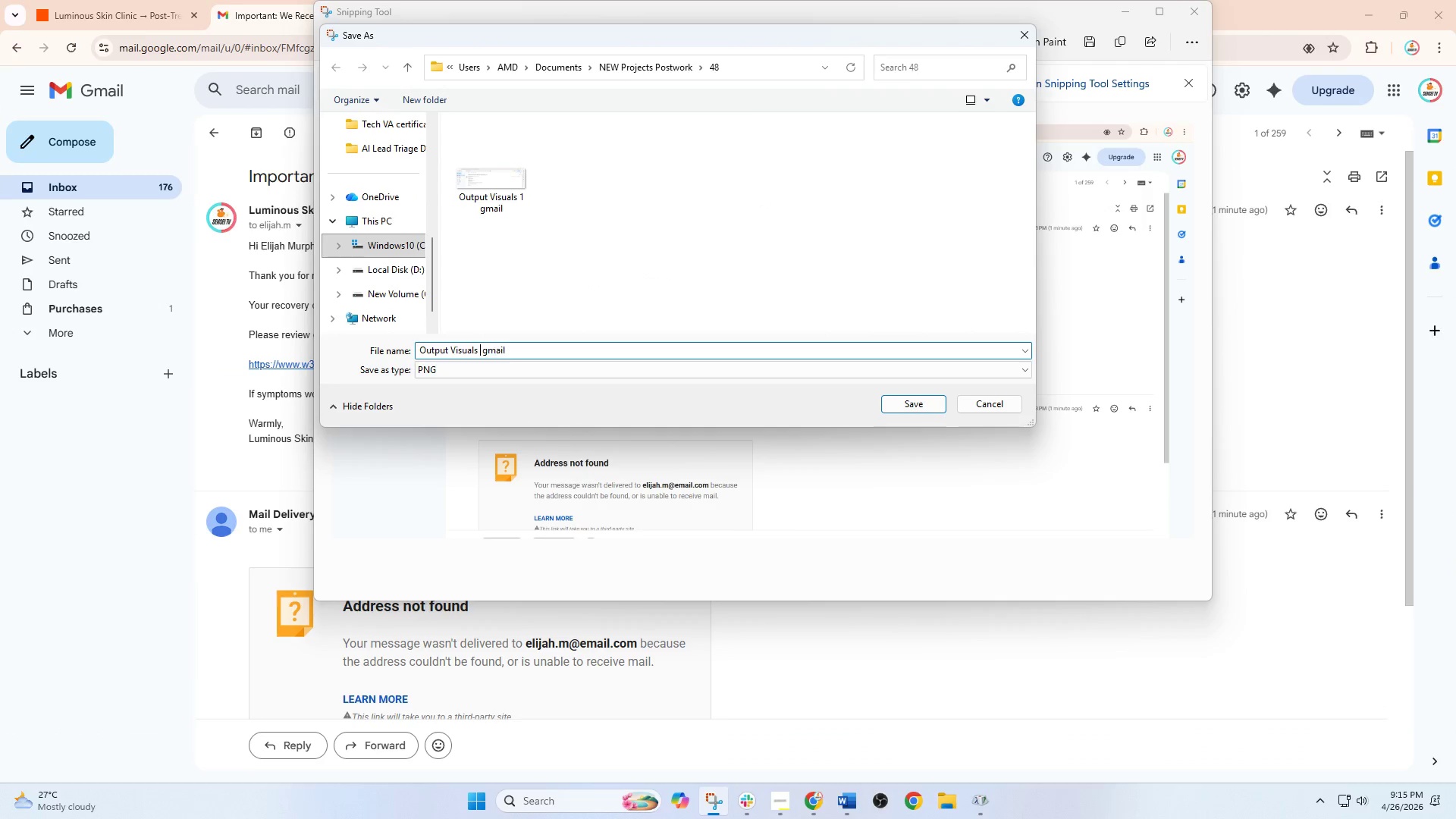 
key(2)
 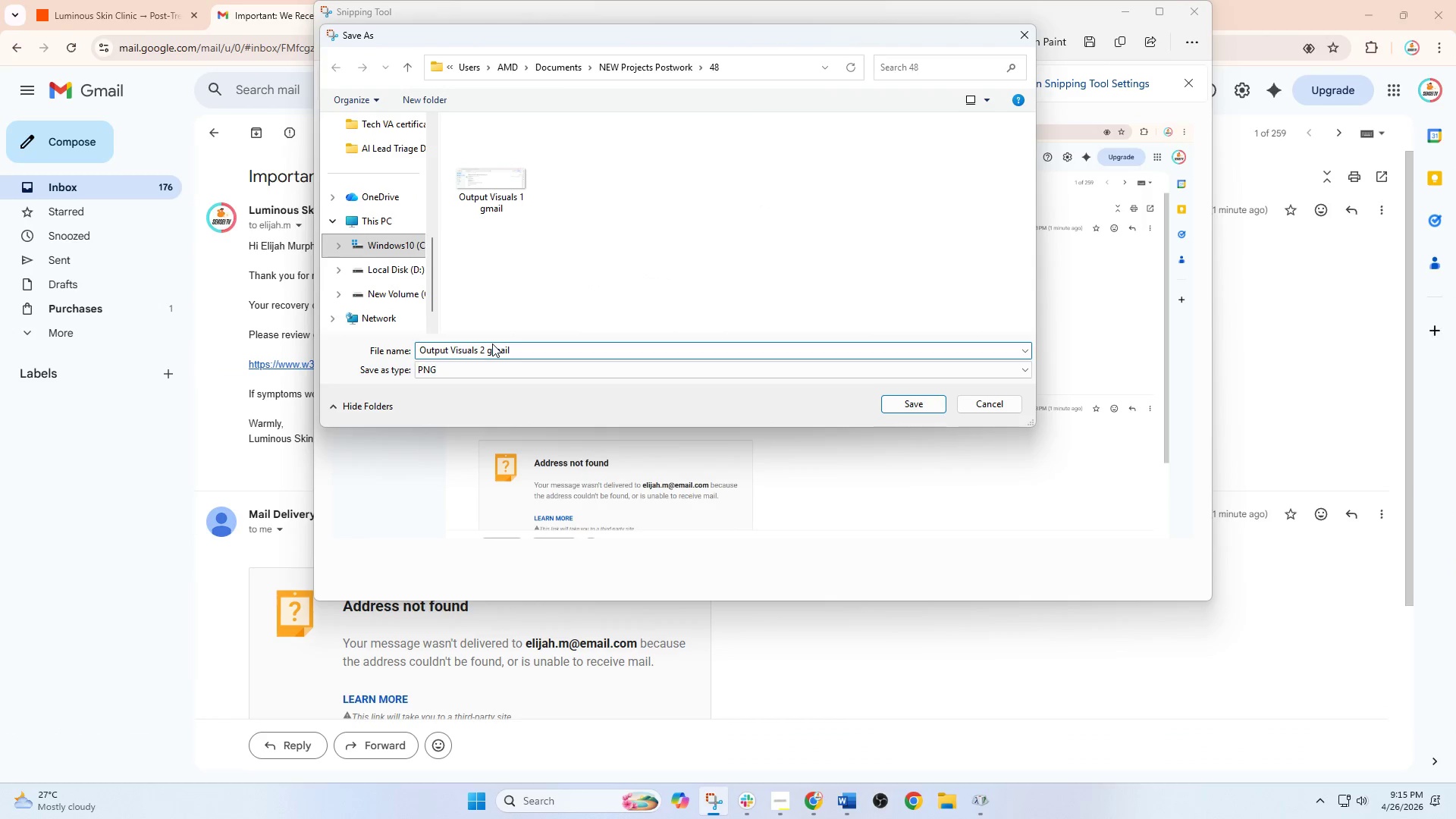 
key(Enter)
 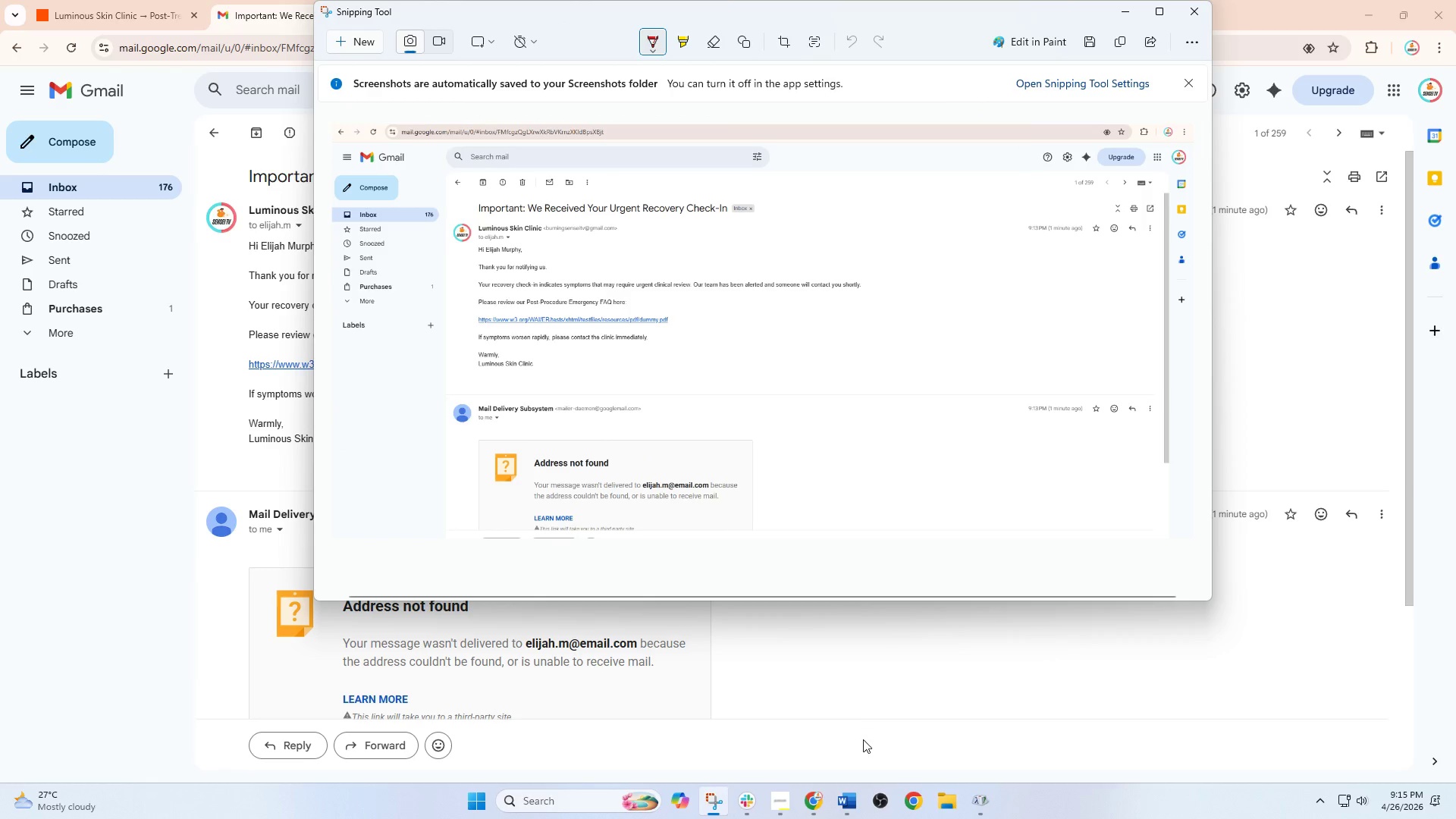 
left_click([808, 810])
 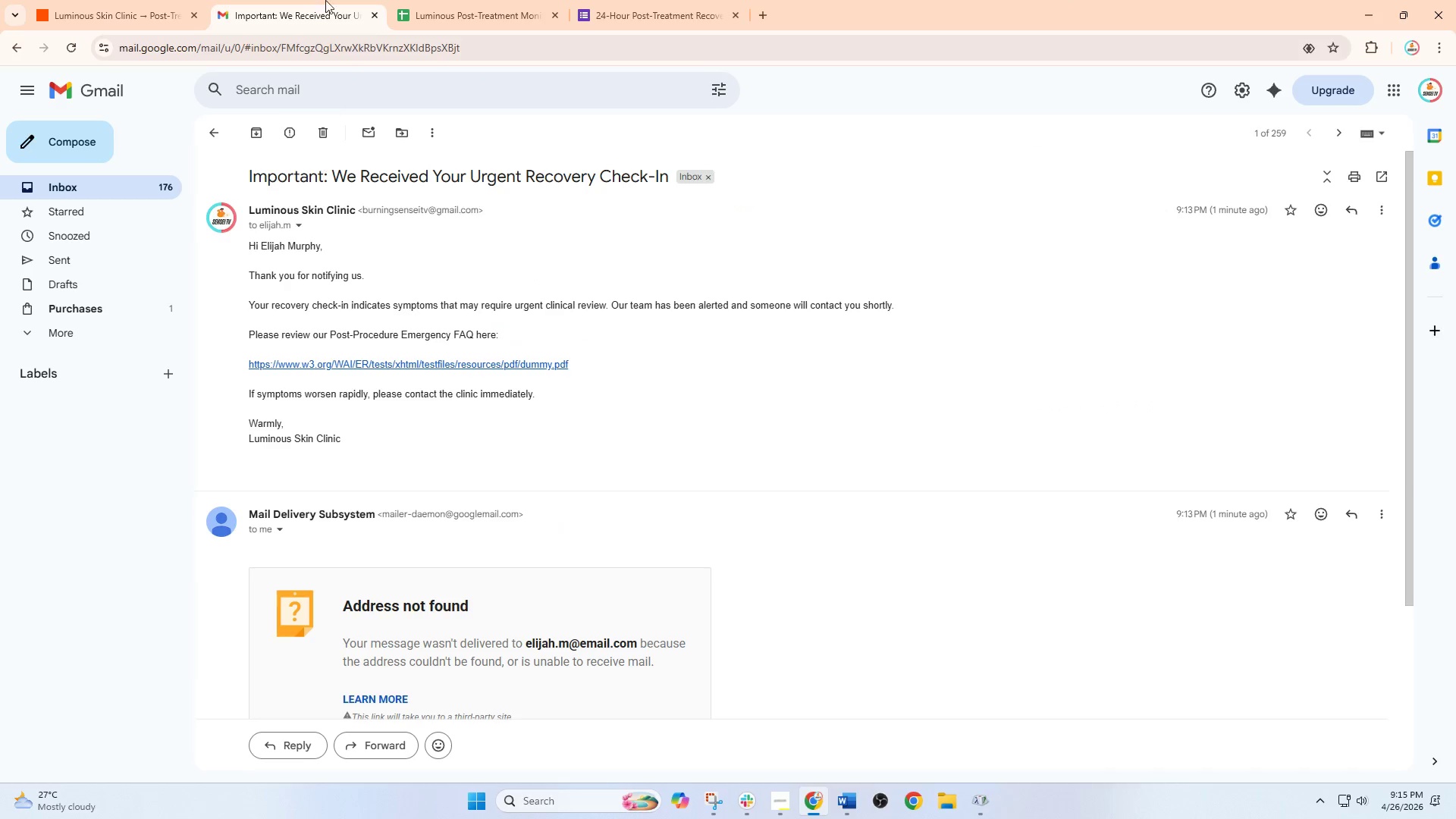 
left_click([110, 0])
 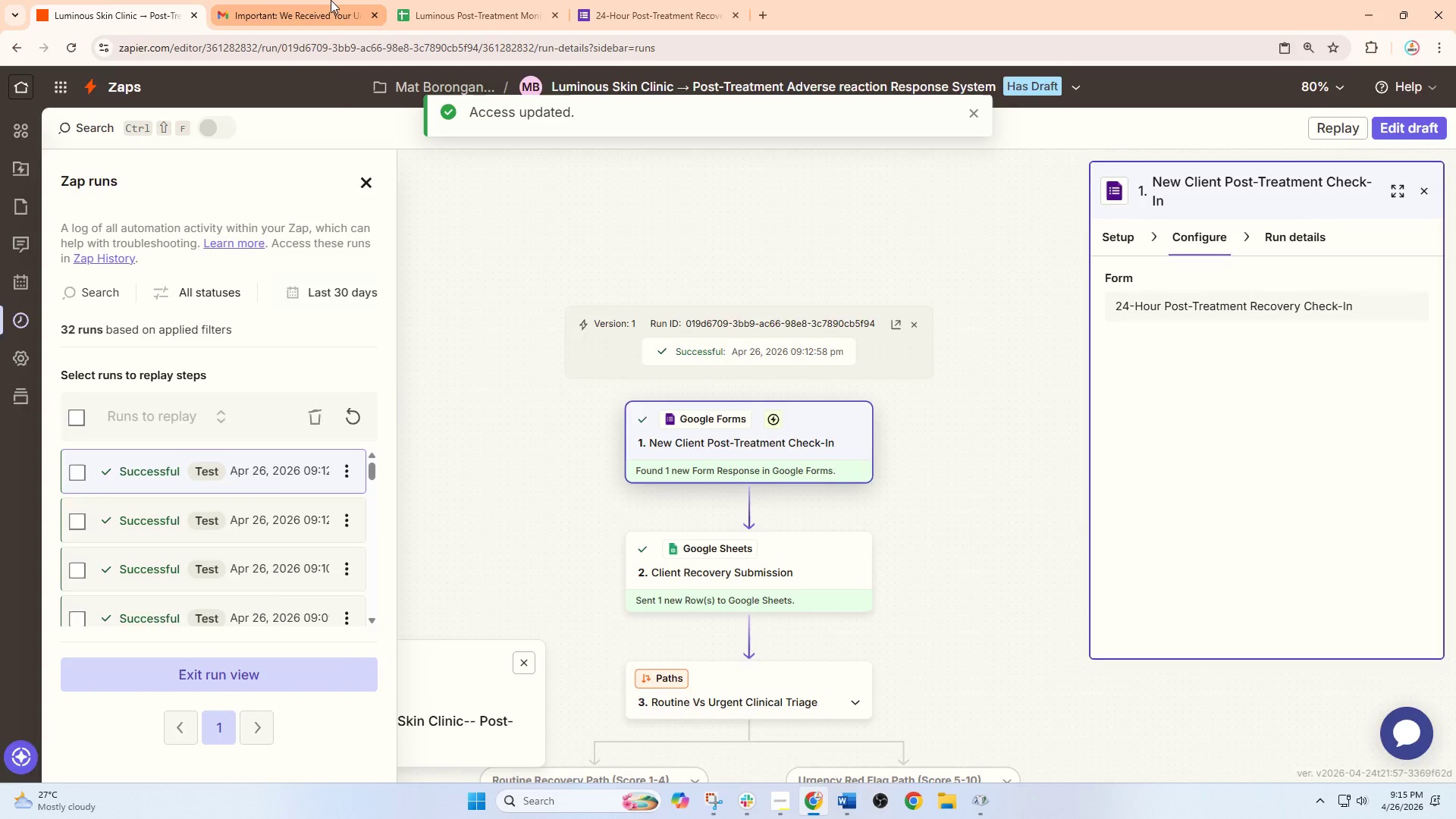 
double_click([443, 0])
 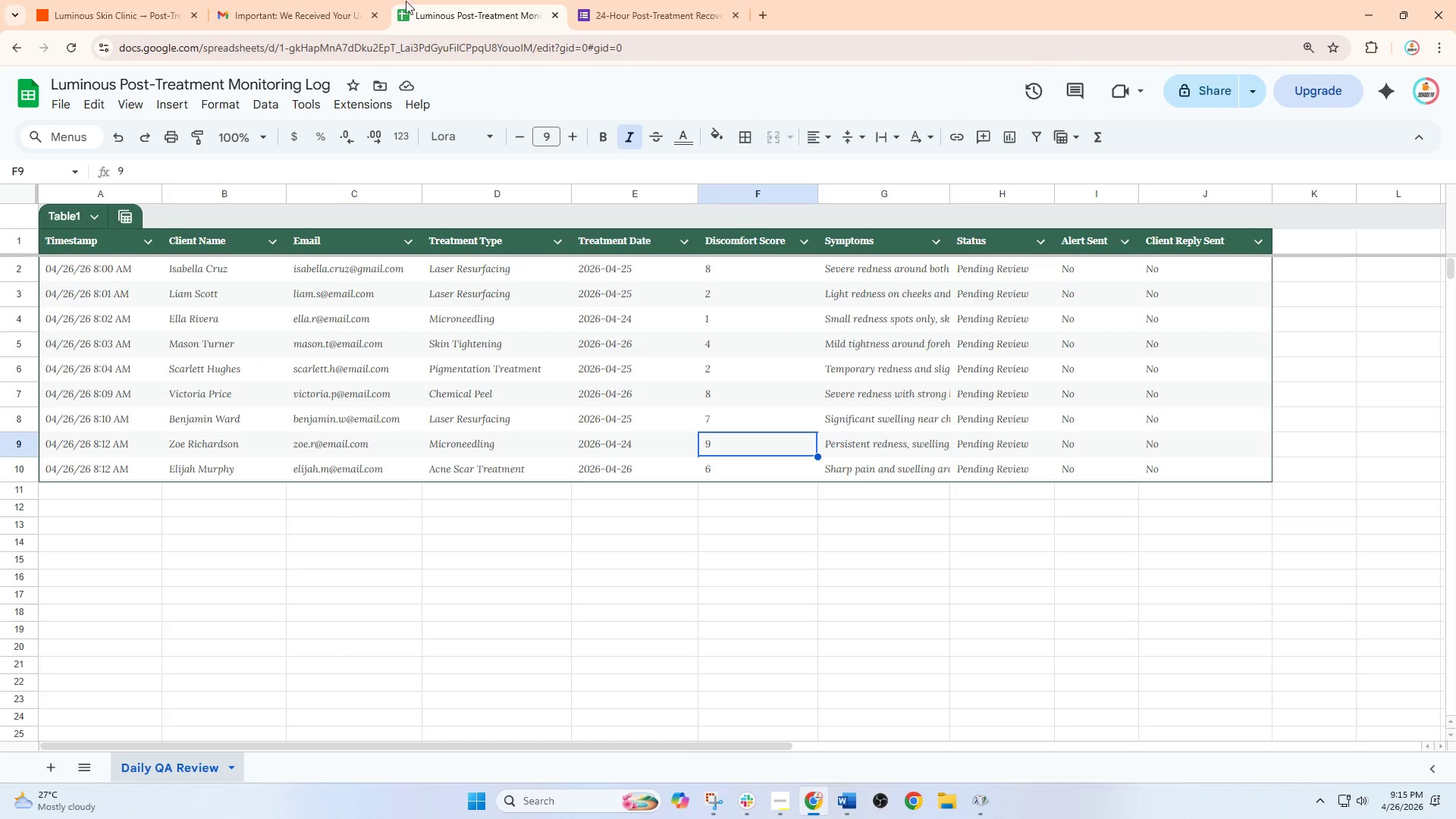 
left_click([335, 0])
 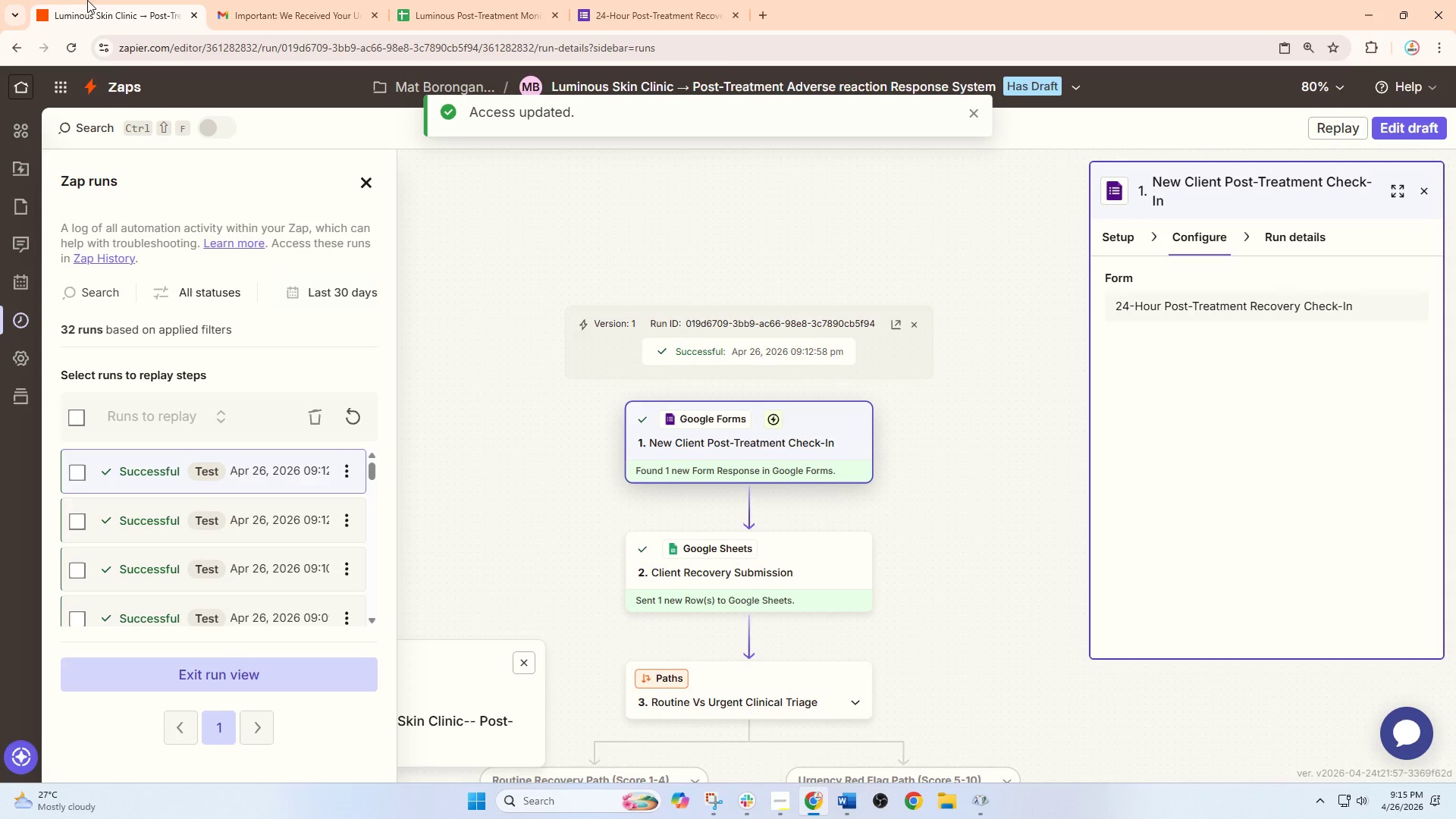 
double_click([274, 0])
 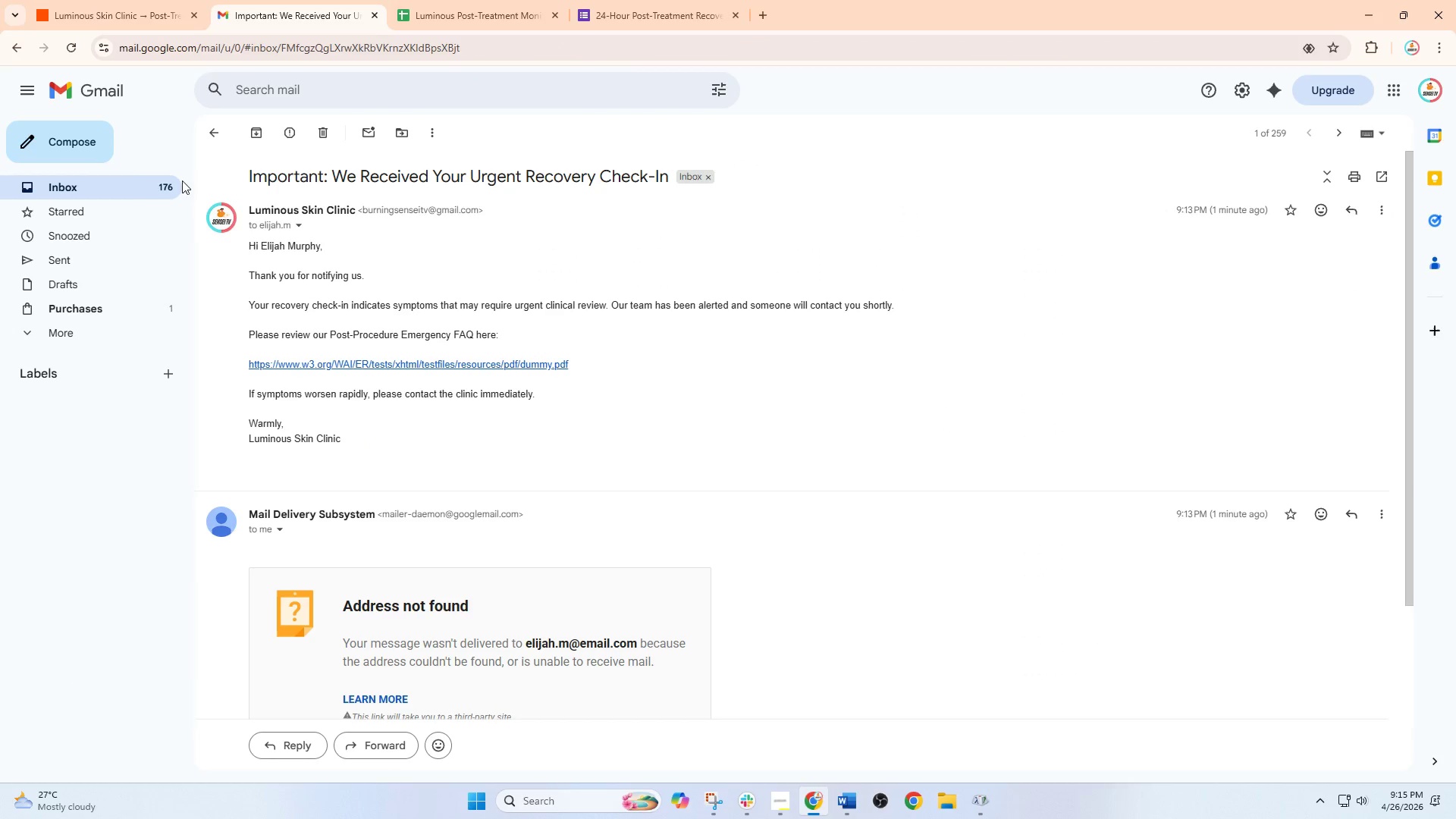 
left_click([130, 180])
 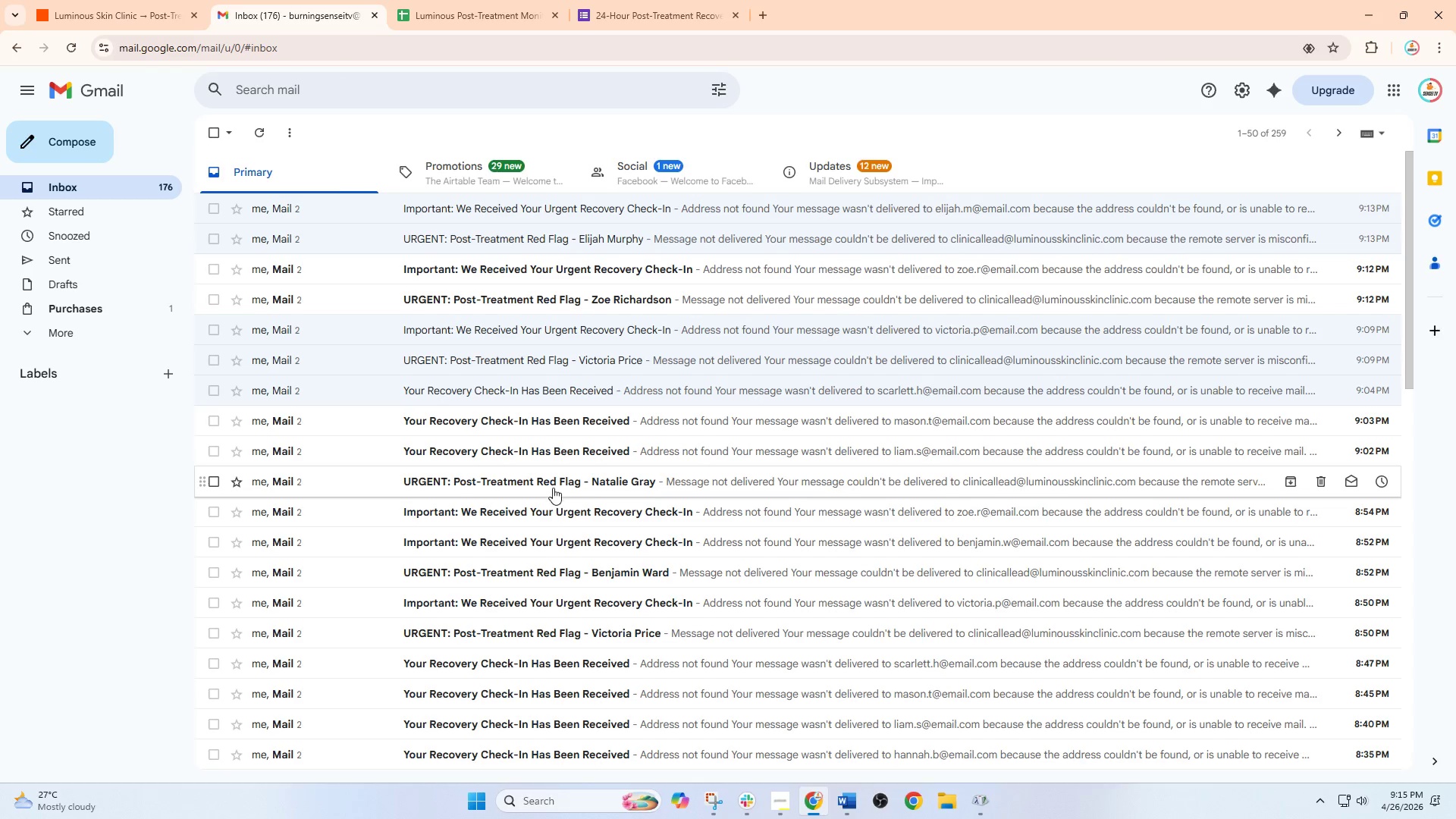 
wait(8.7)
 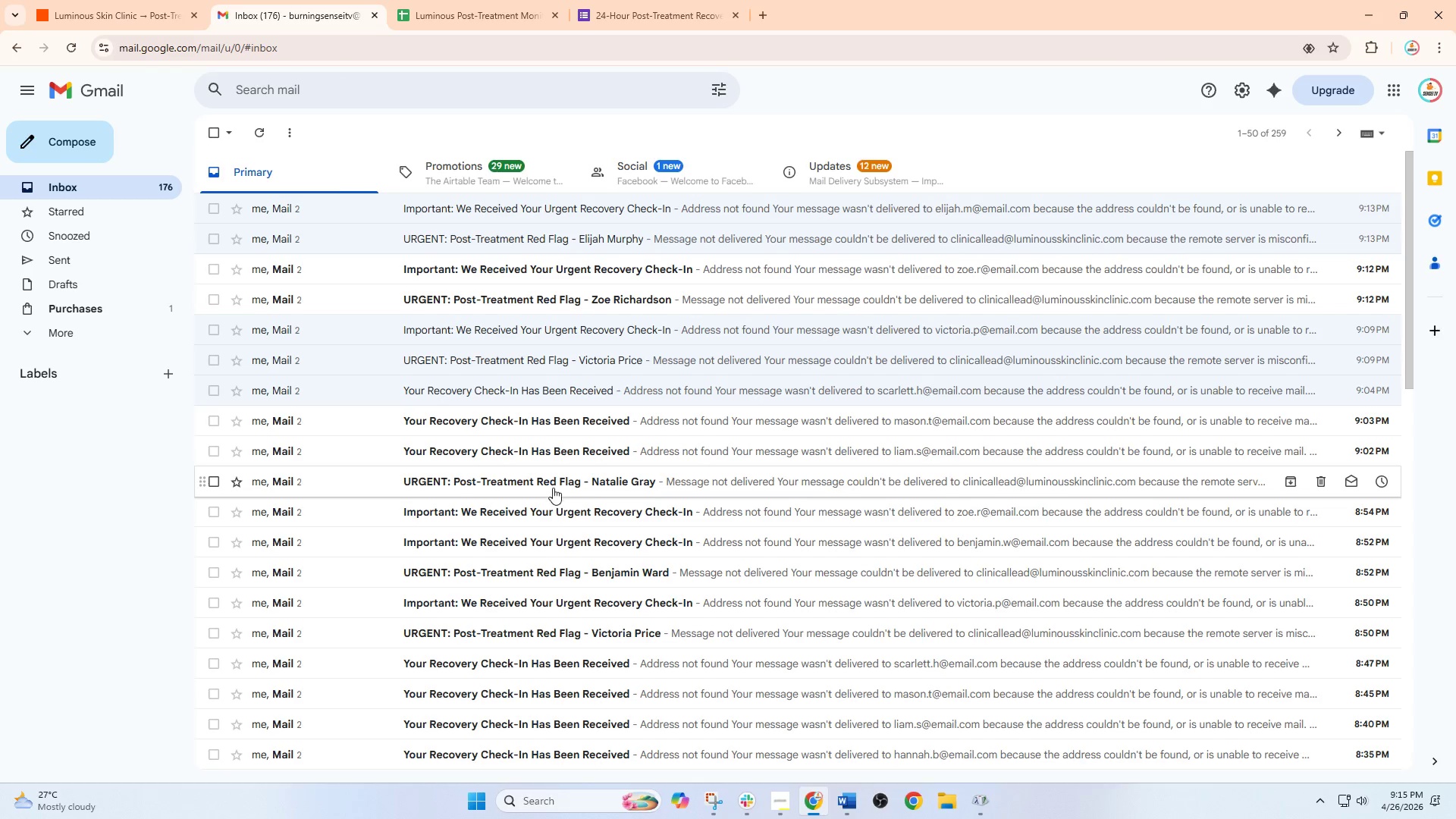 
left_click([563, 276])
 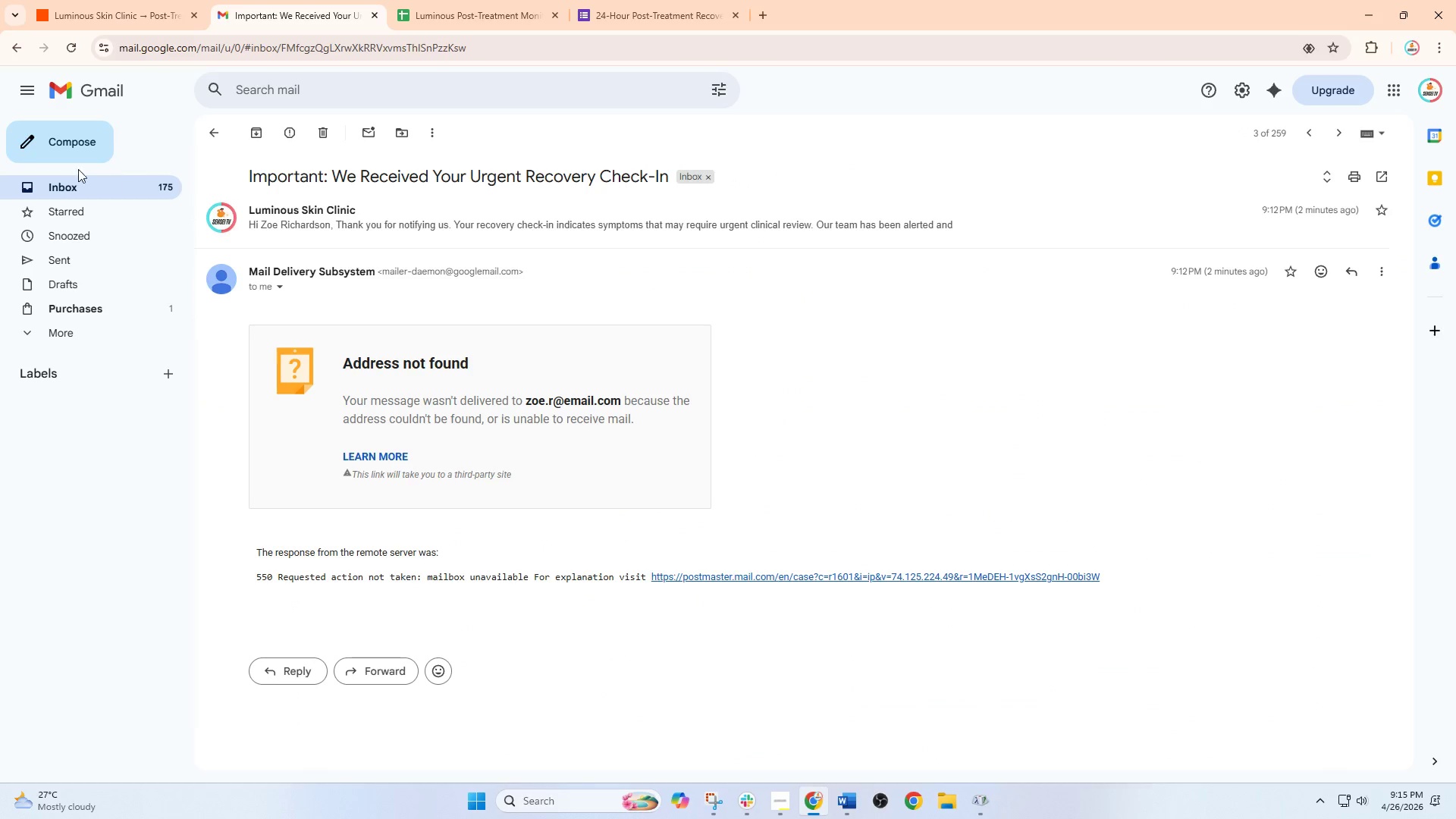 
left_click([20, 51])
 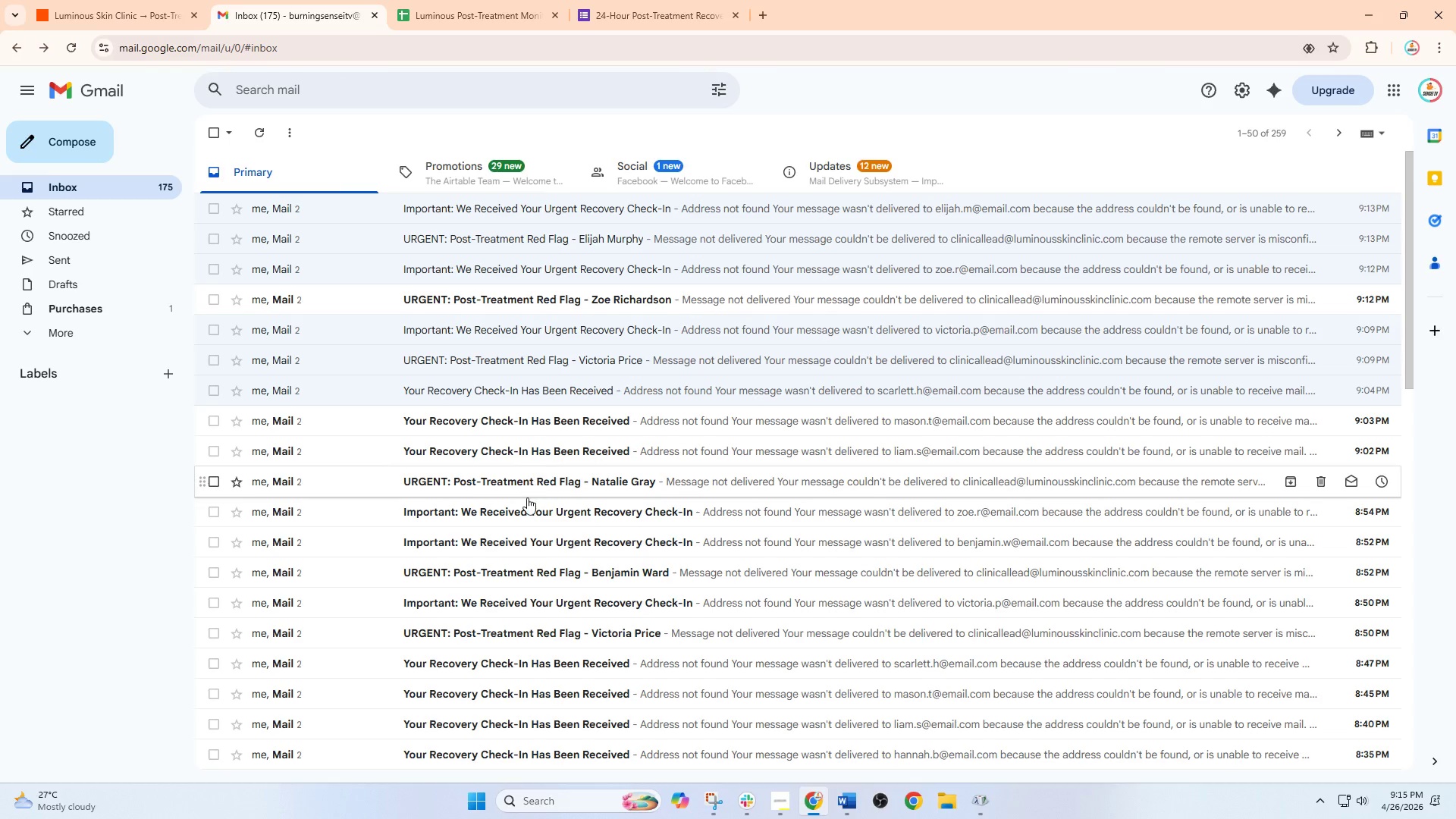 
scroll: coordinate [563, 635], scroll_direction: down, amount: 4.0
 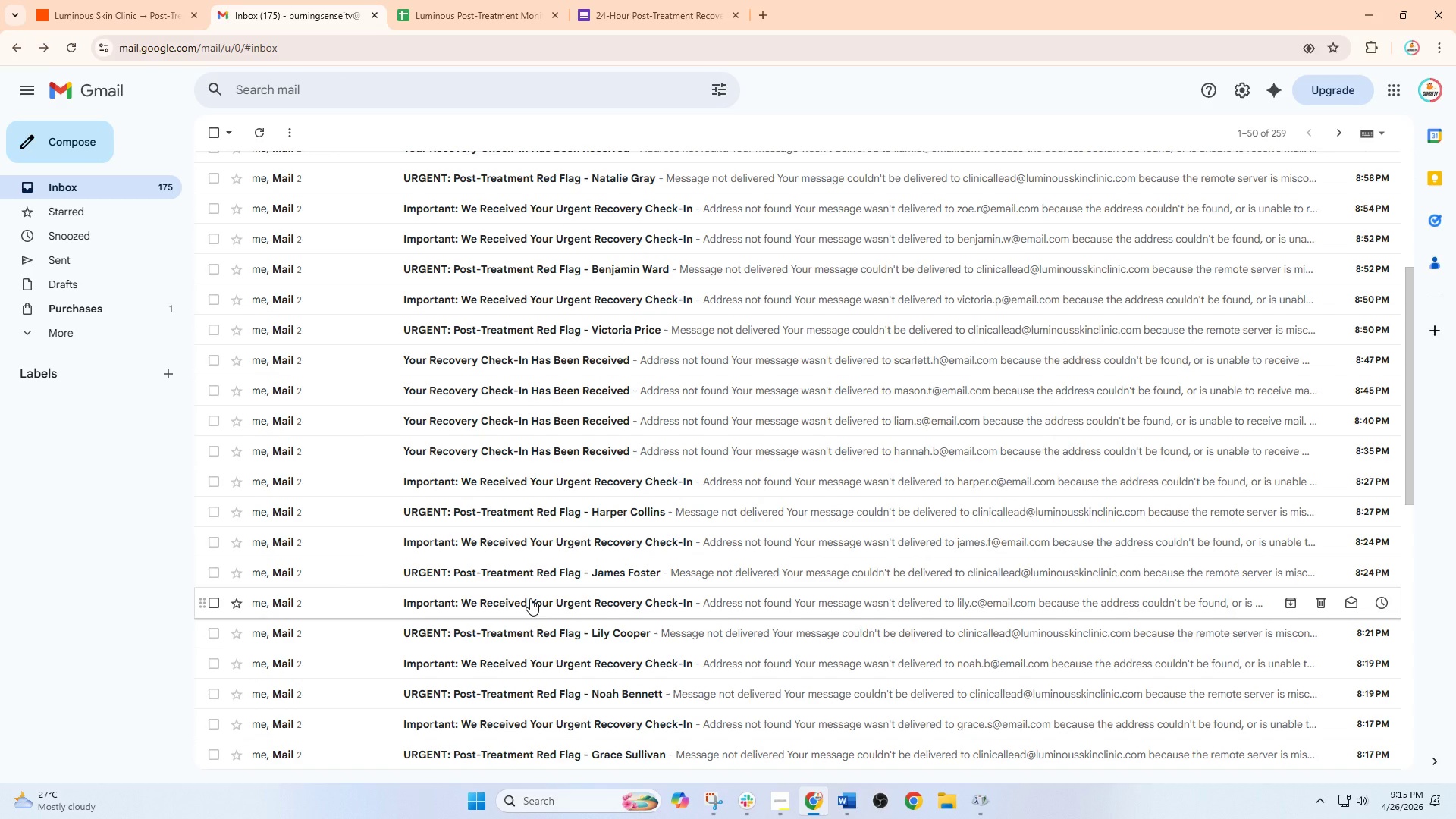 
scroll: coordinate [534, 581], scroll_direction: up, amount: 8.0
 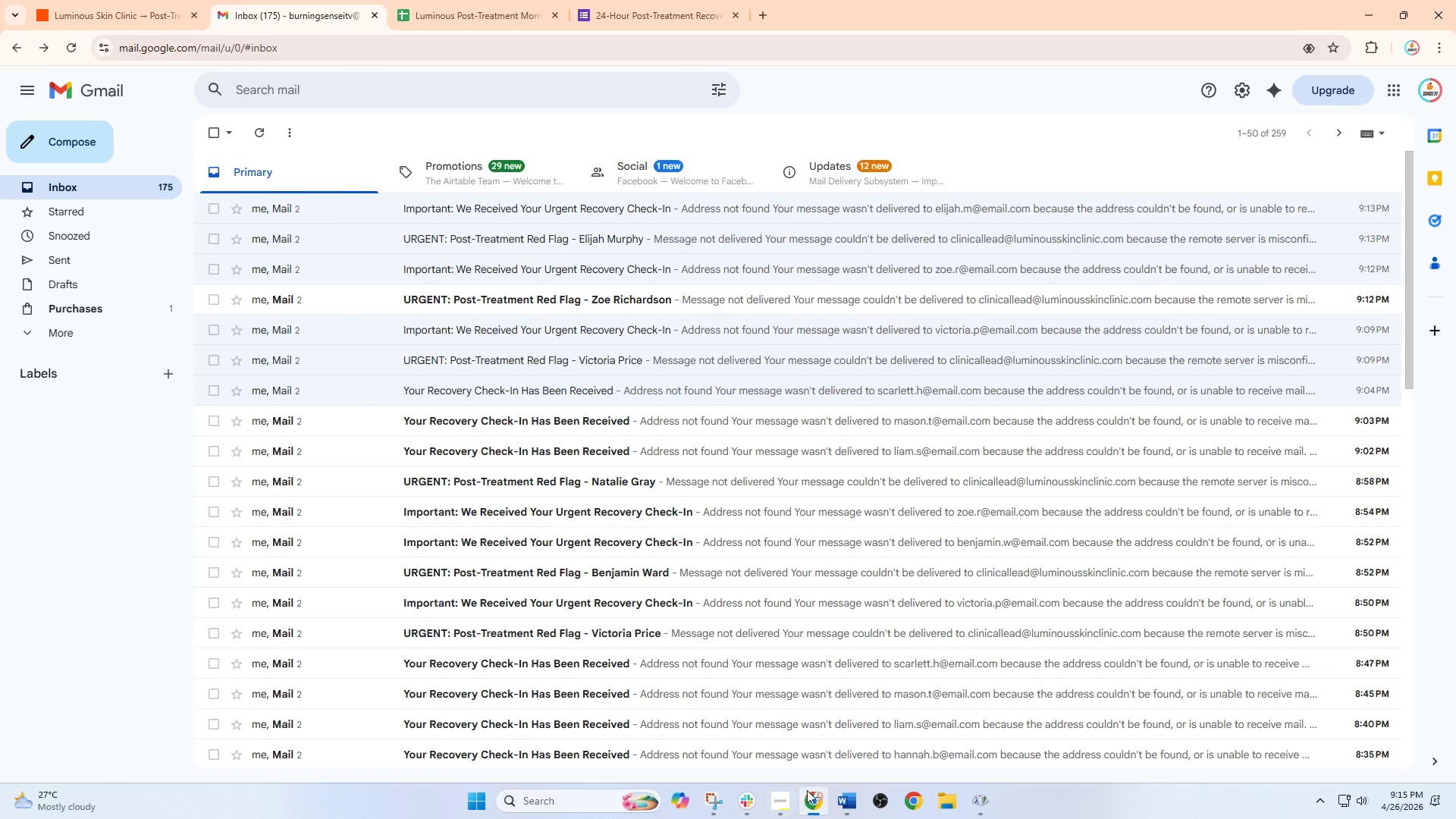 
left_click([814, 798])
 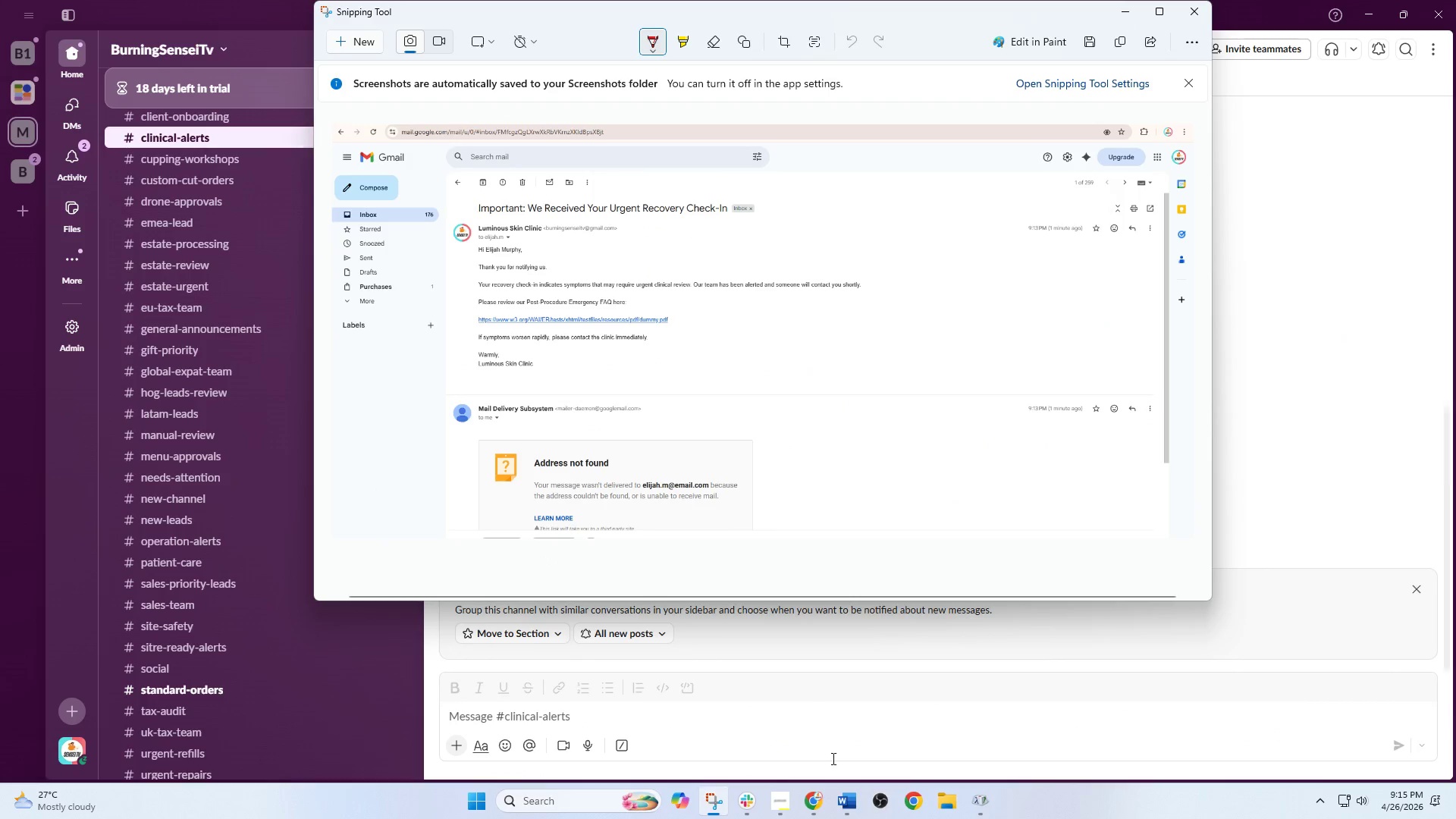 
left_click([815, 807])
 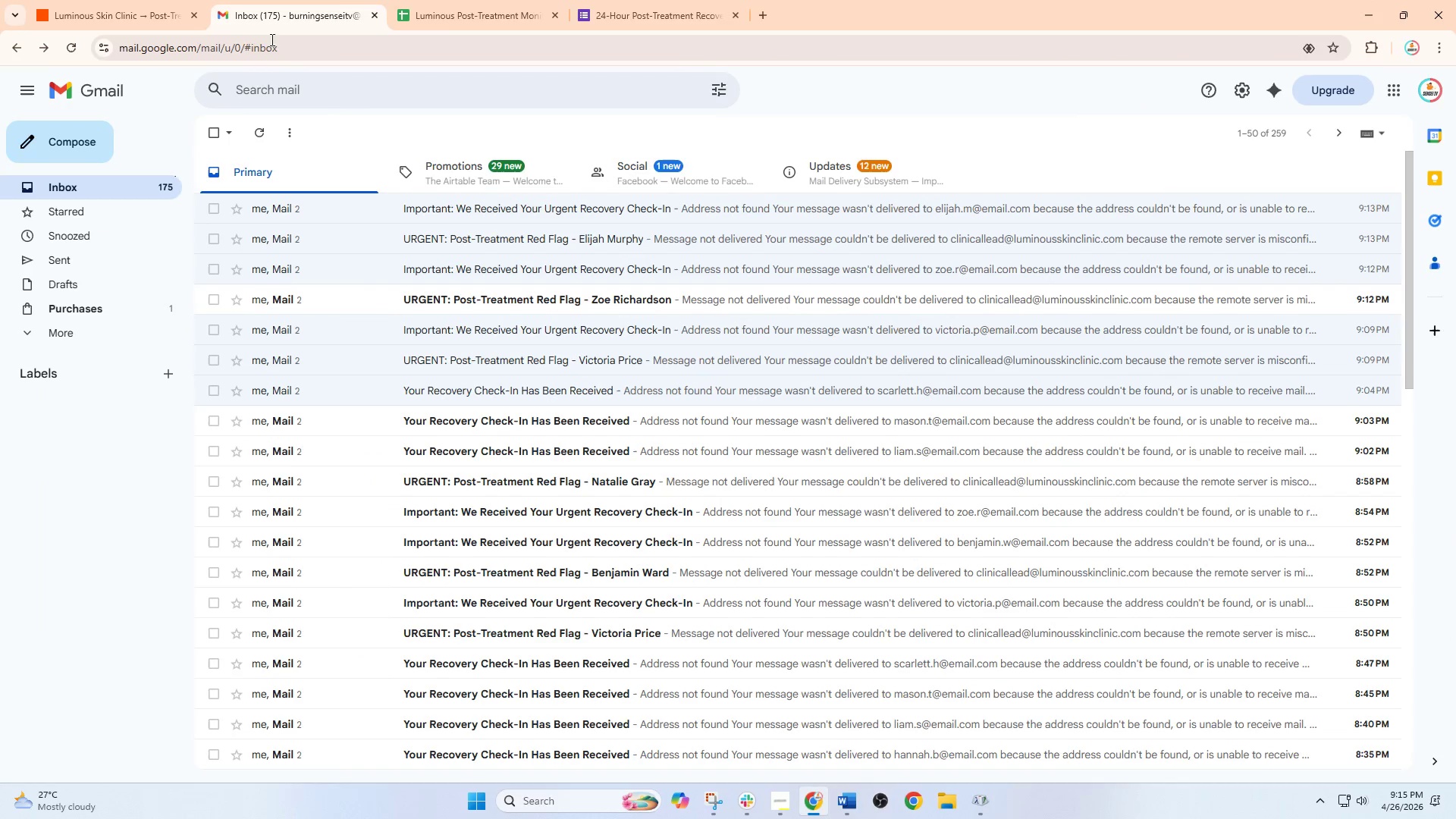 
left_click([128, 0])
 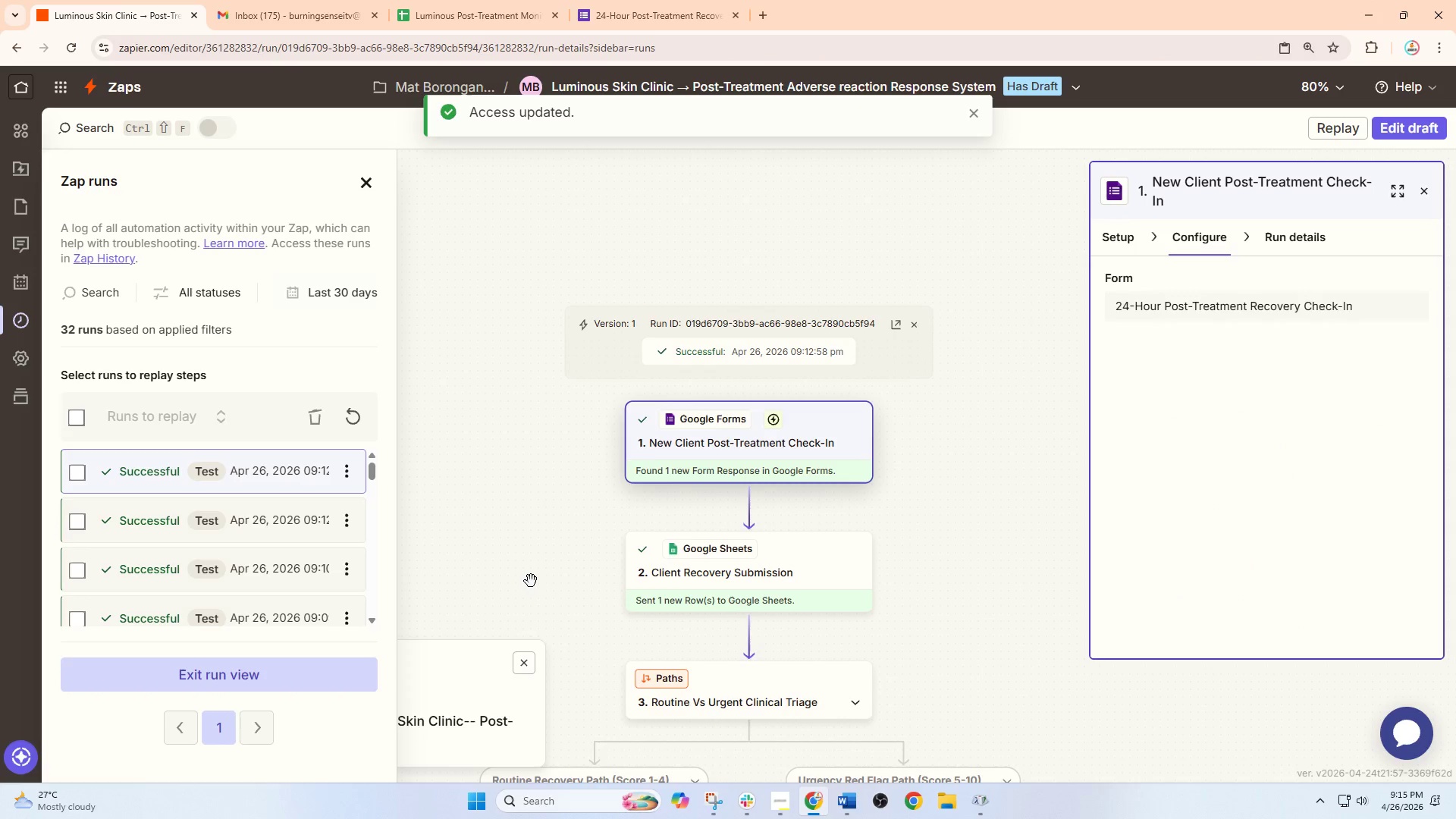 
scroll: coordinate [534, 574], scroll_direction: down, amount: 5.0
 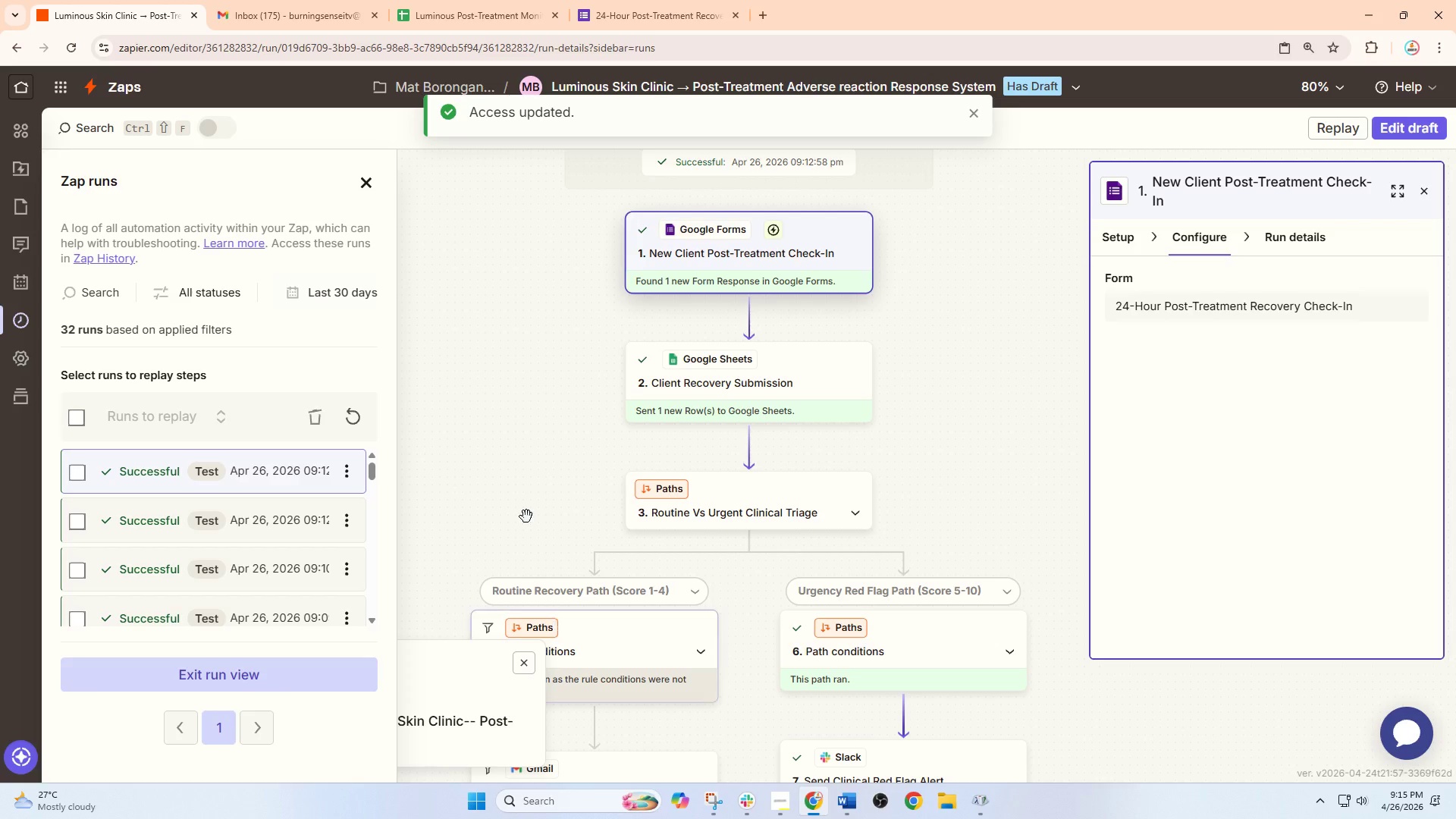 
left_click_drag(start_coordinate=[526, 513], to_coordinate=[773, 216])
 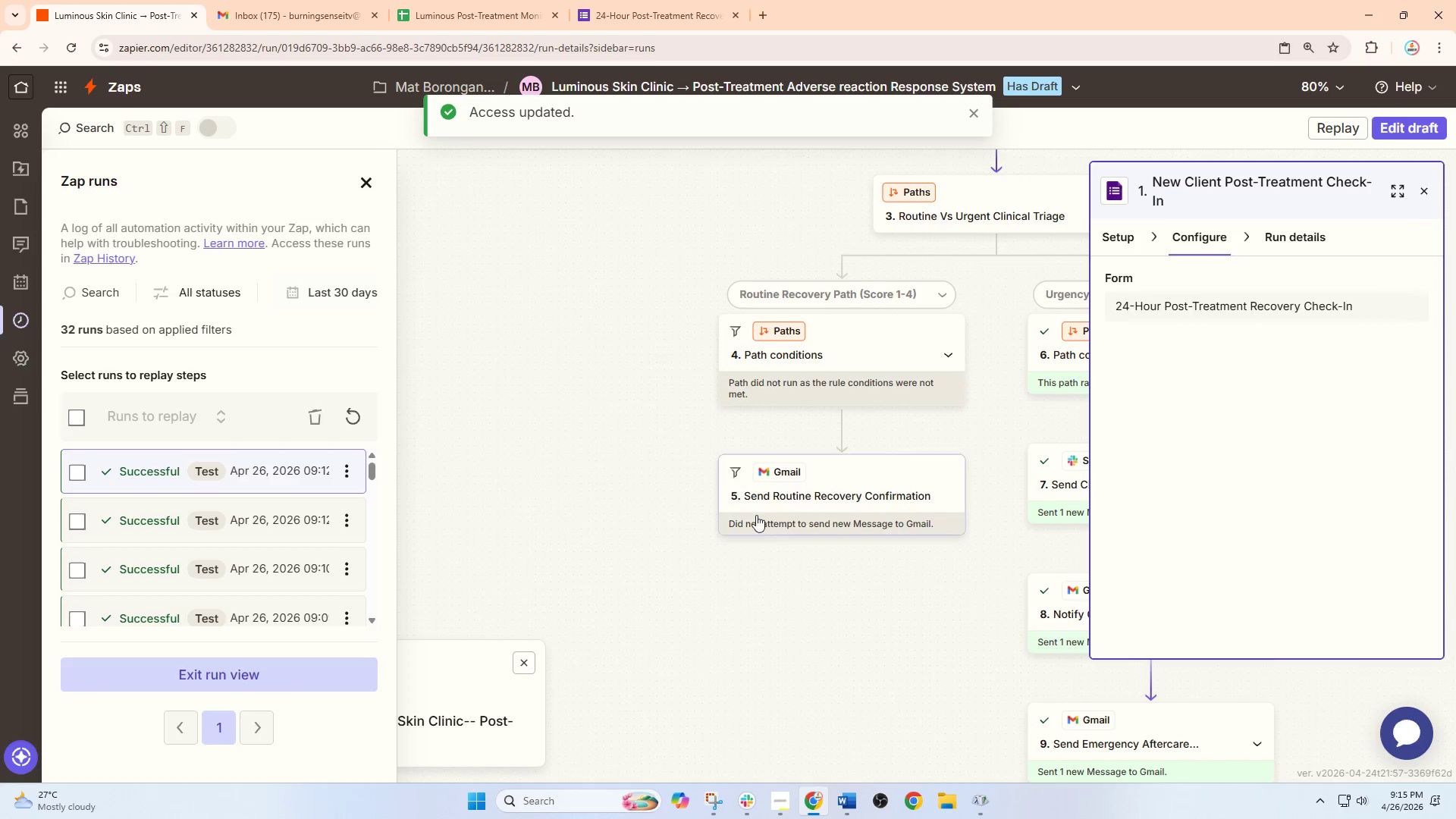 
left_click([761, 515])
 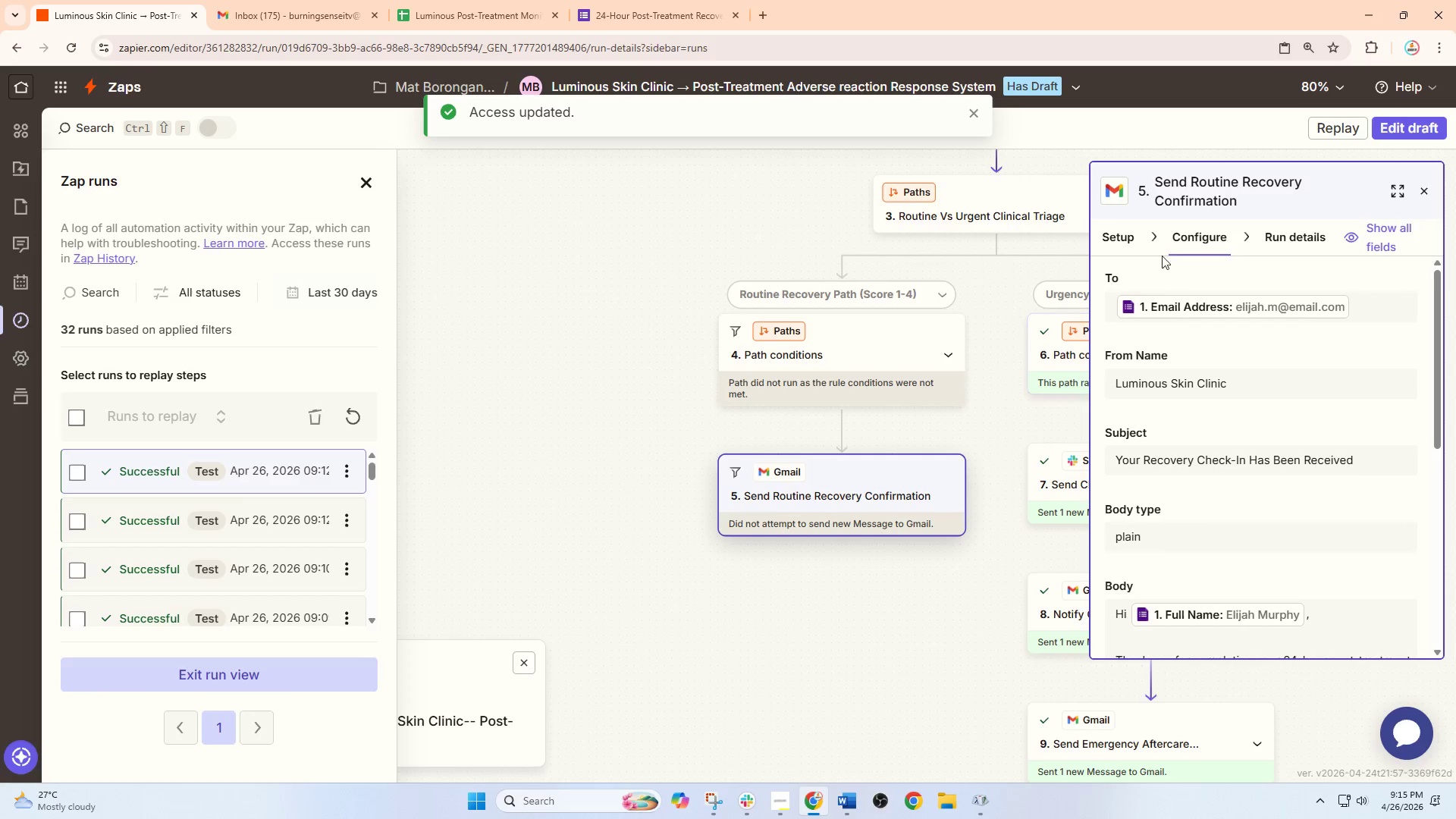 
left_click([1209, 230])
 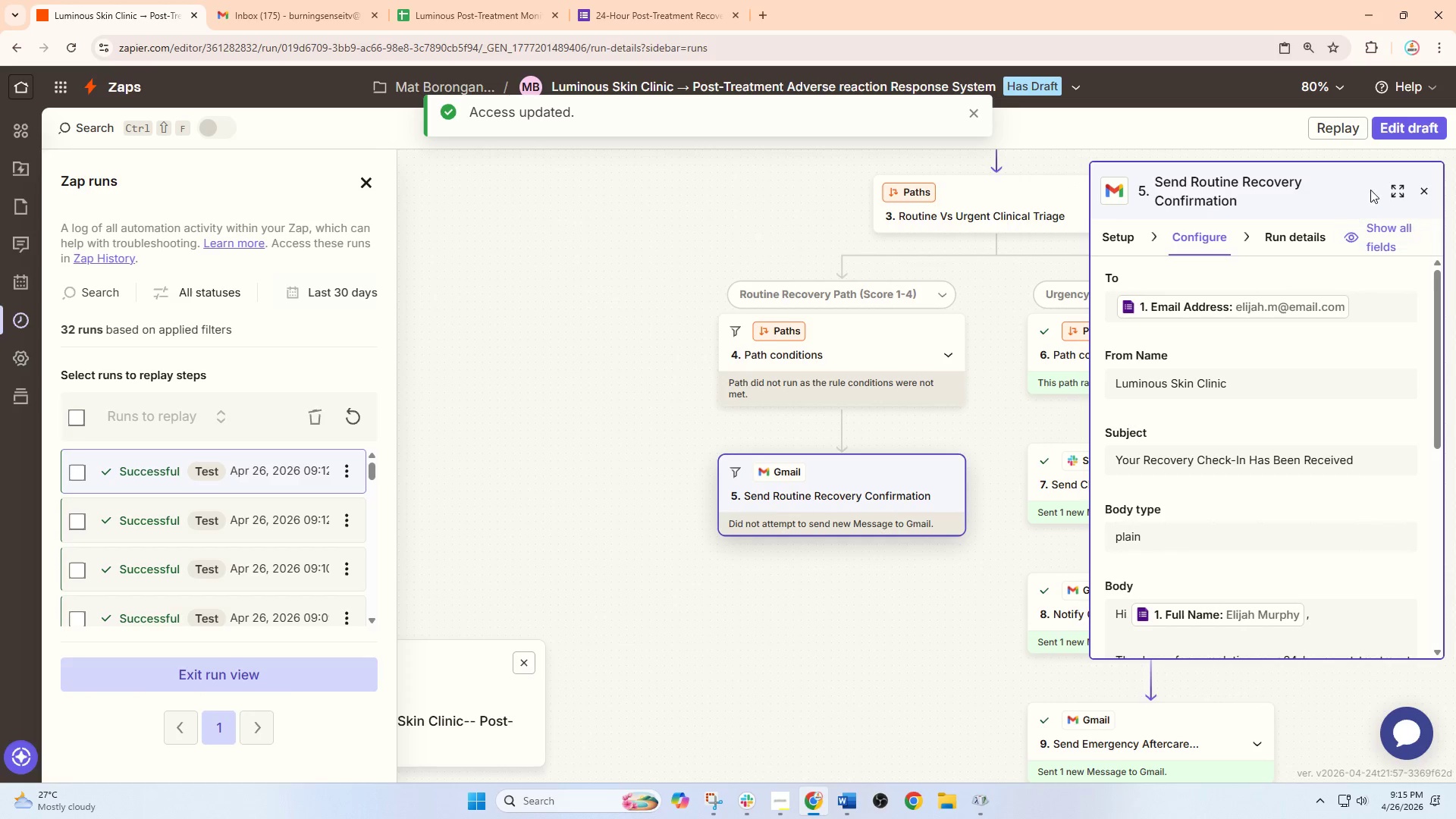 
left_click([1409, 130])
 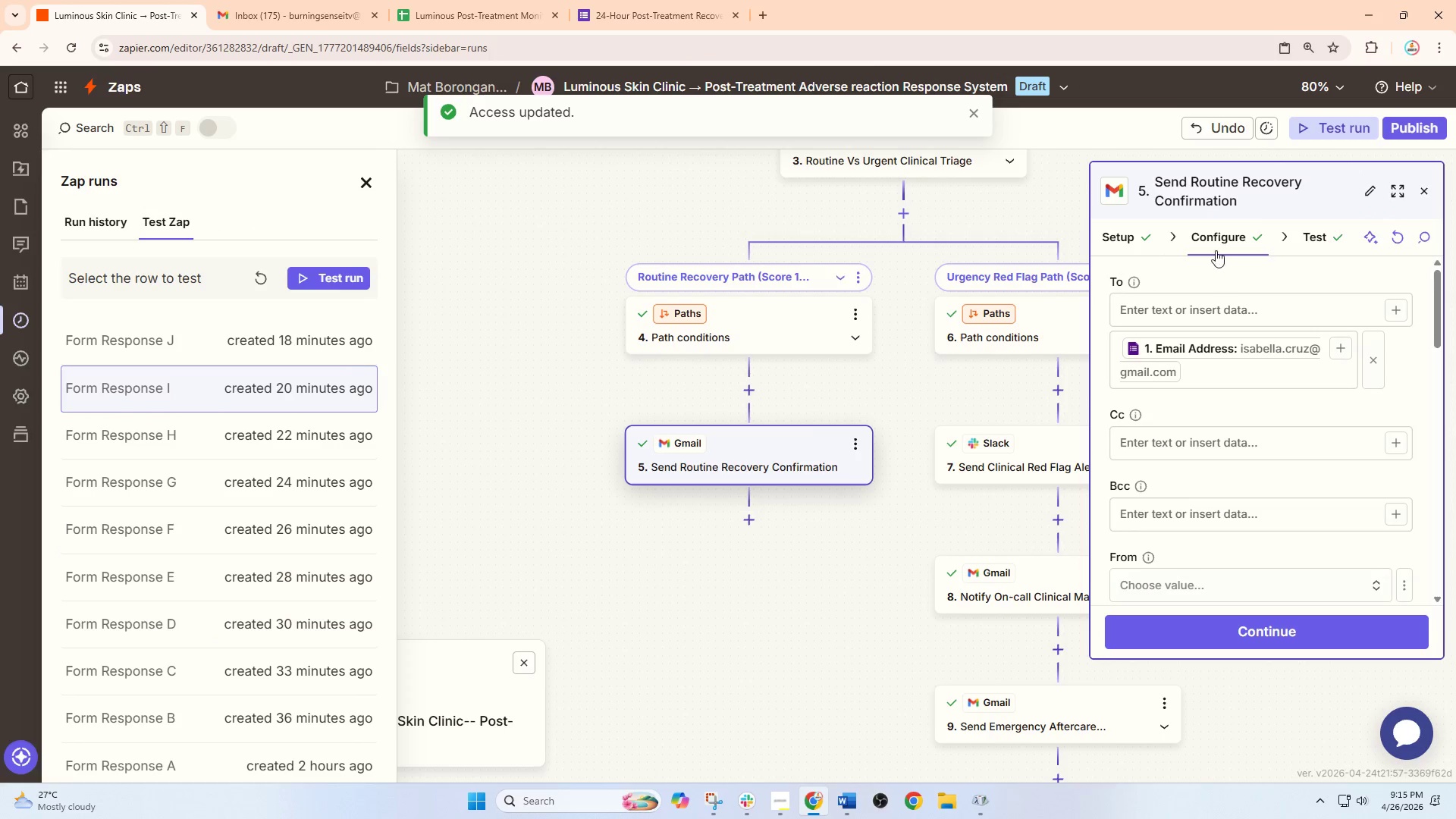 
scroll: coordinate [1213, 493], scroll_direction: down, amount: 6.0
 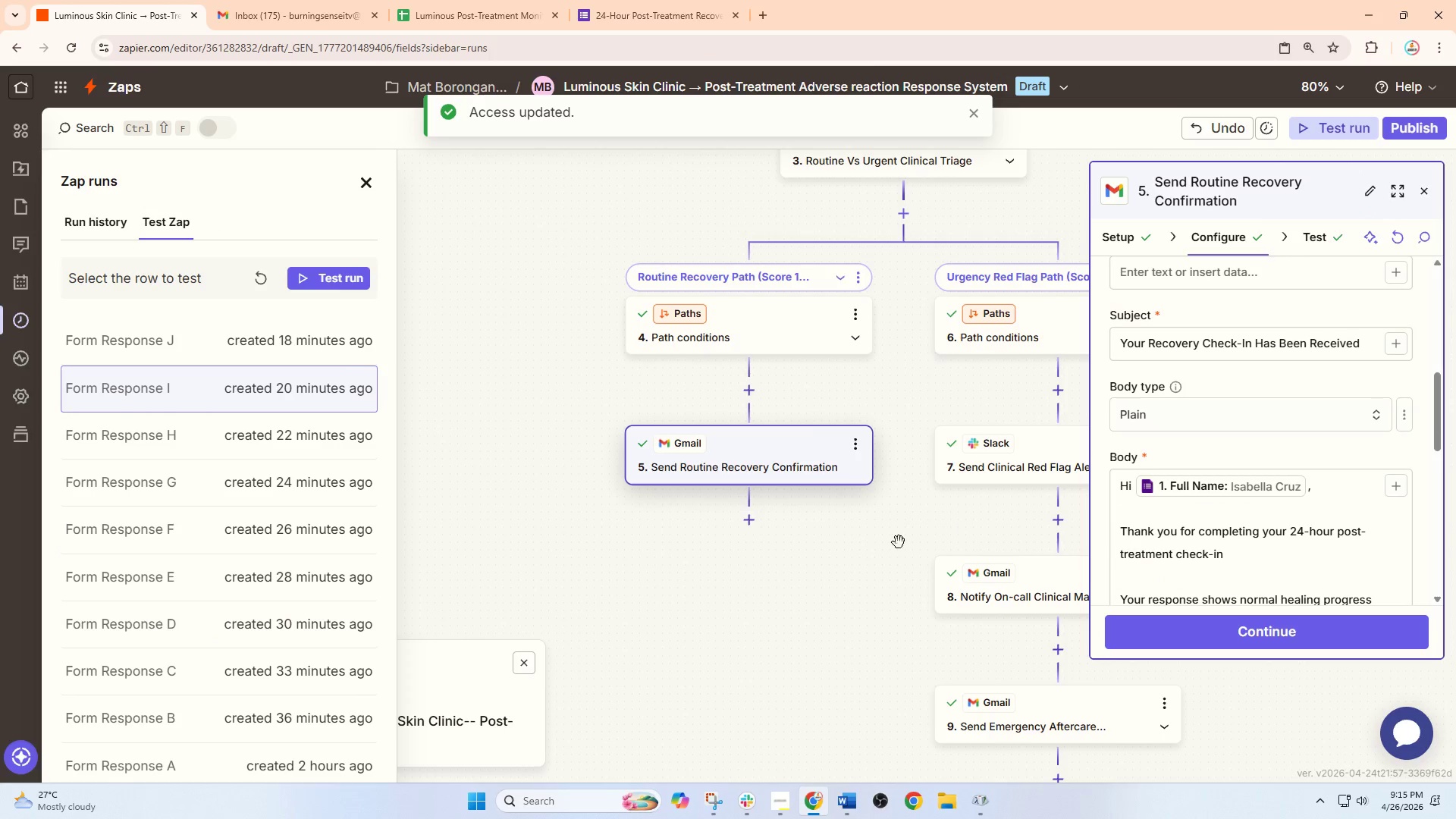 
left_click_drag(start_coordinate=[863, 545], to_coordinate=[783, 540])
 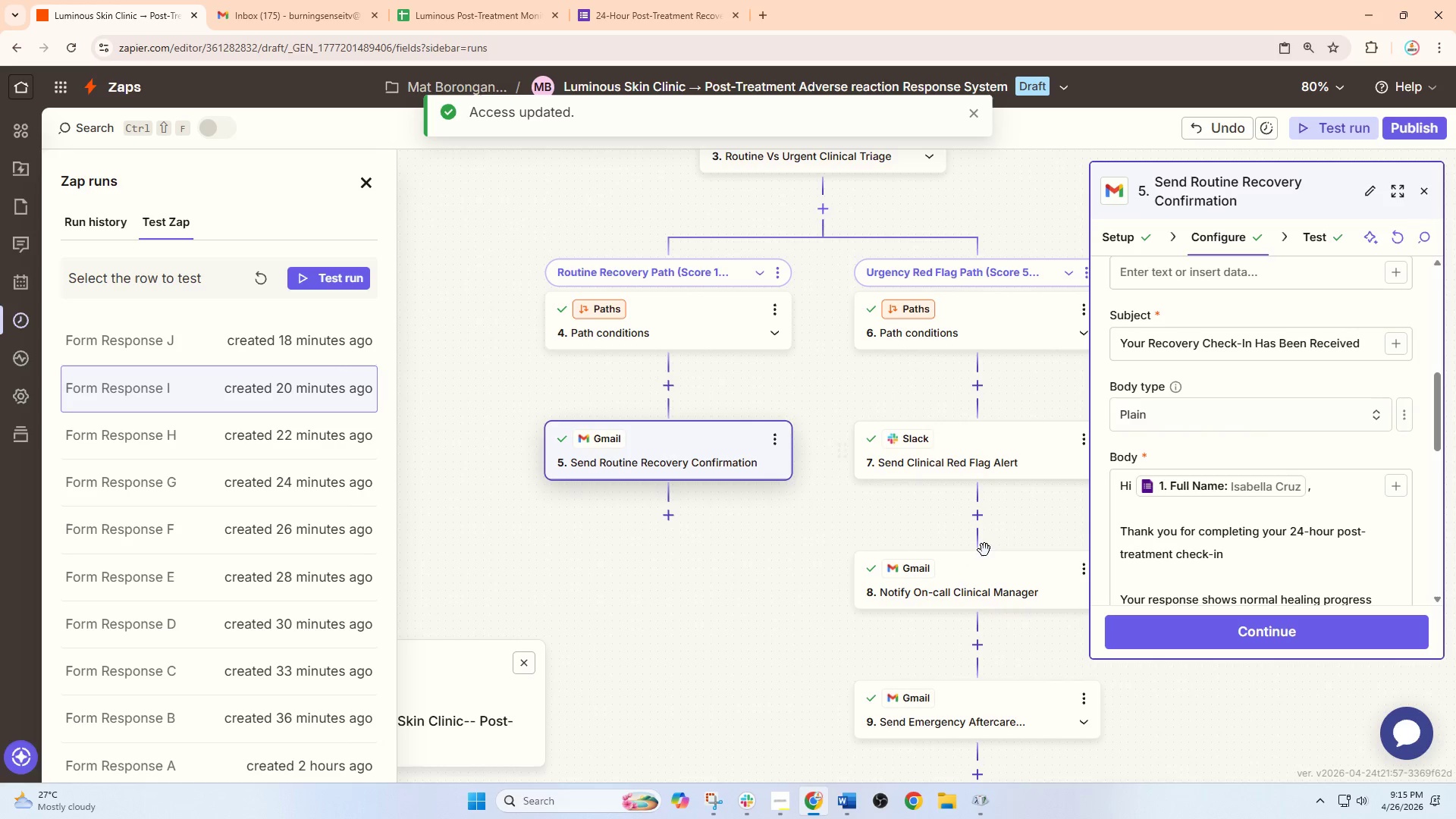 
left_click([984, 554])
 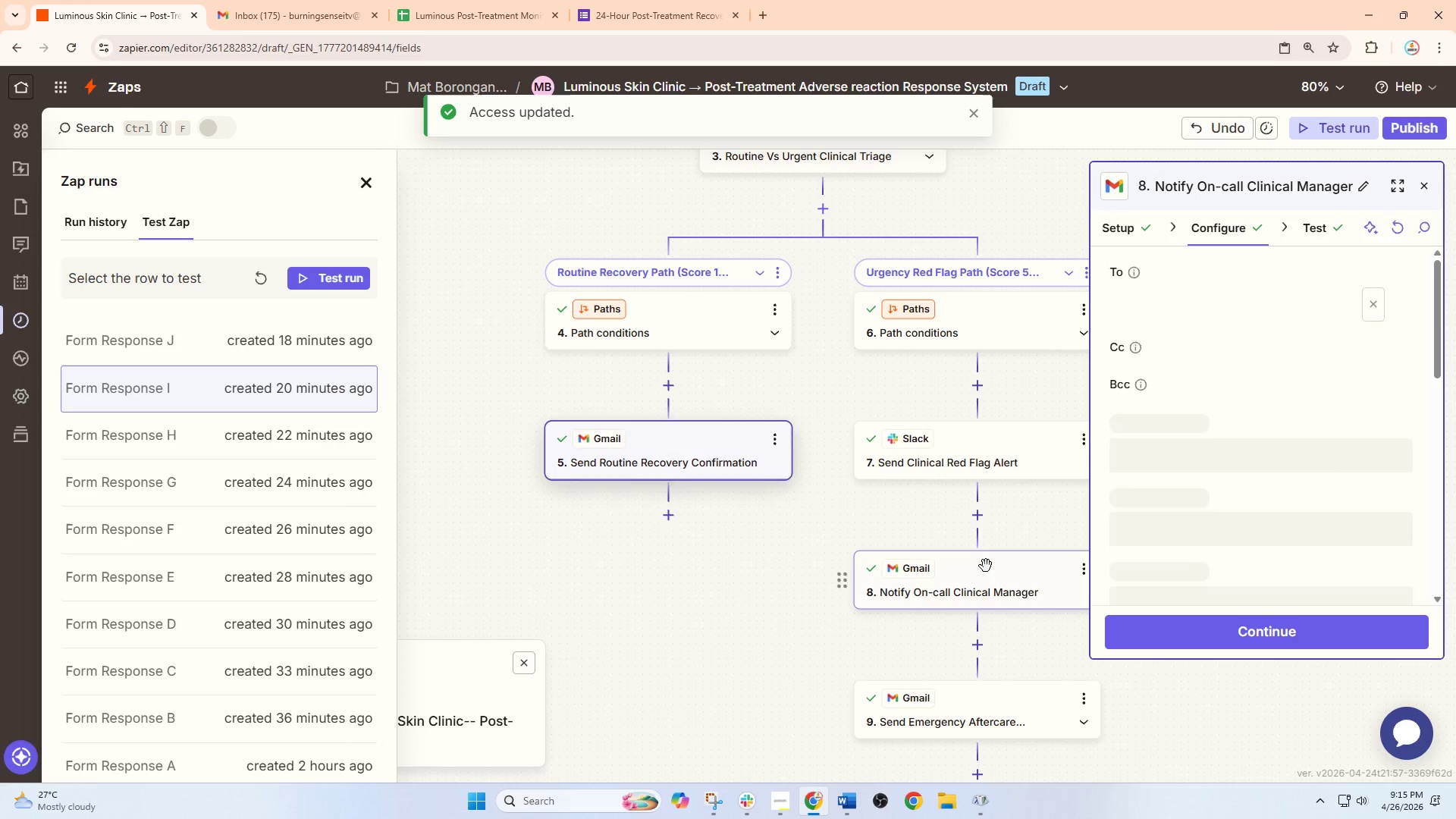 
left_click([986, 573])
 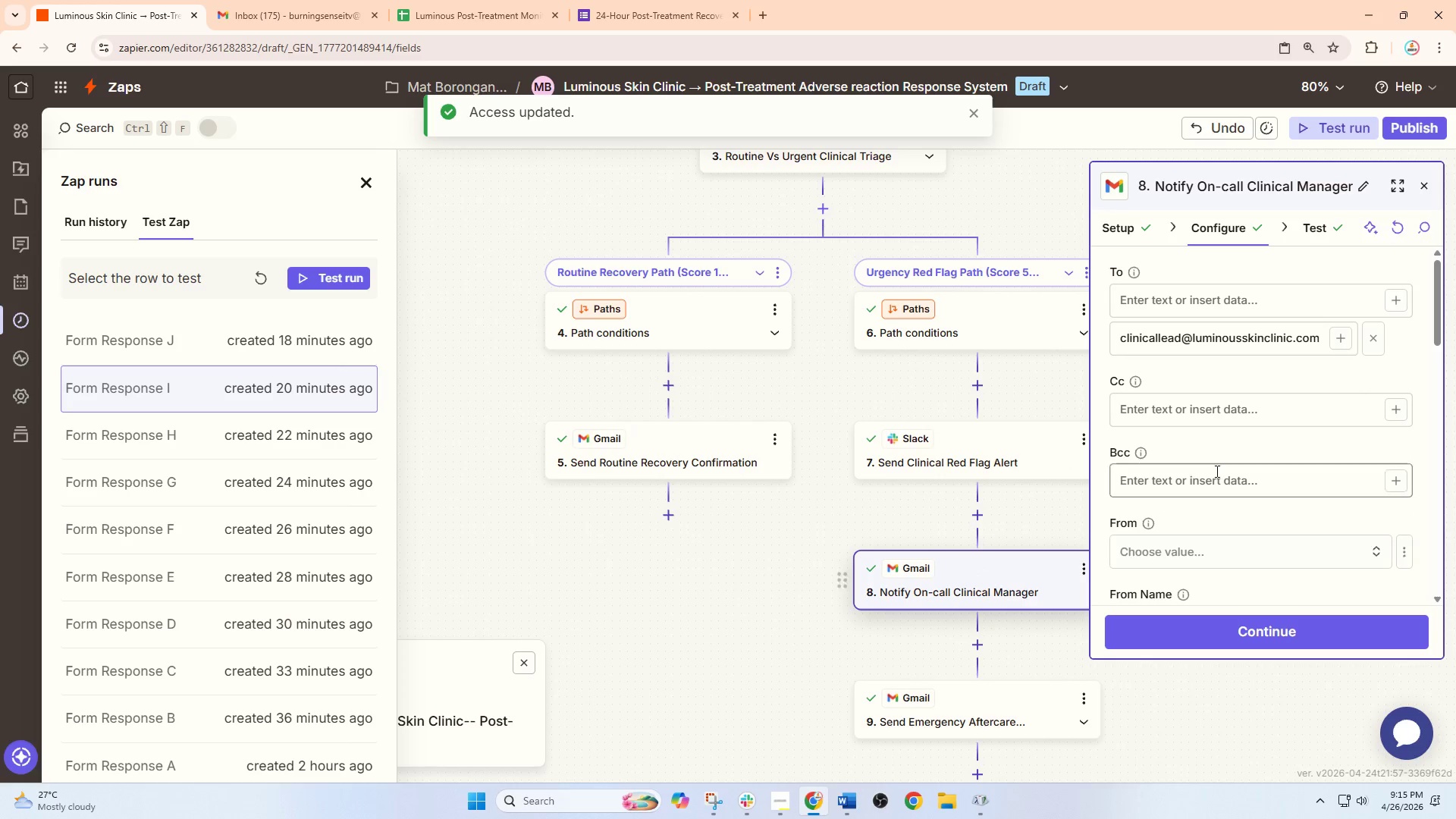 
scroll: coordinate [1191, 479], scroll_direction: down, amount: 5.0
 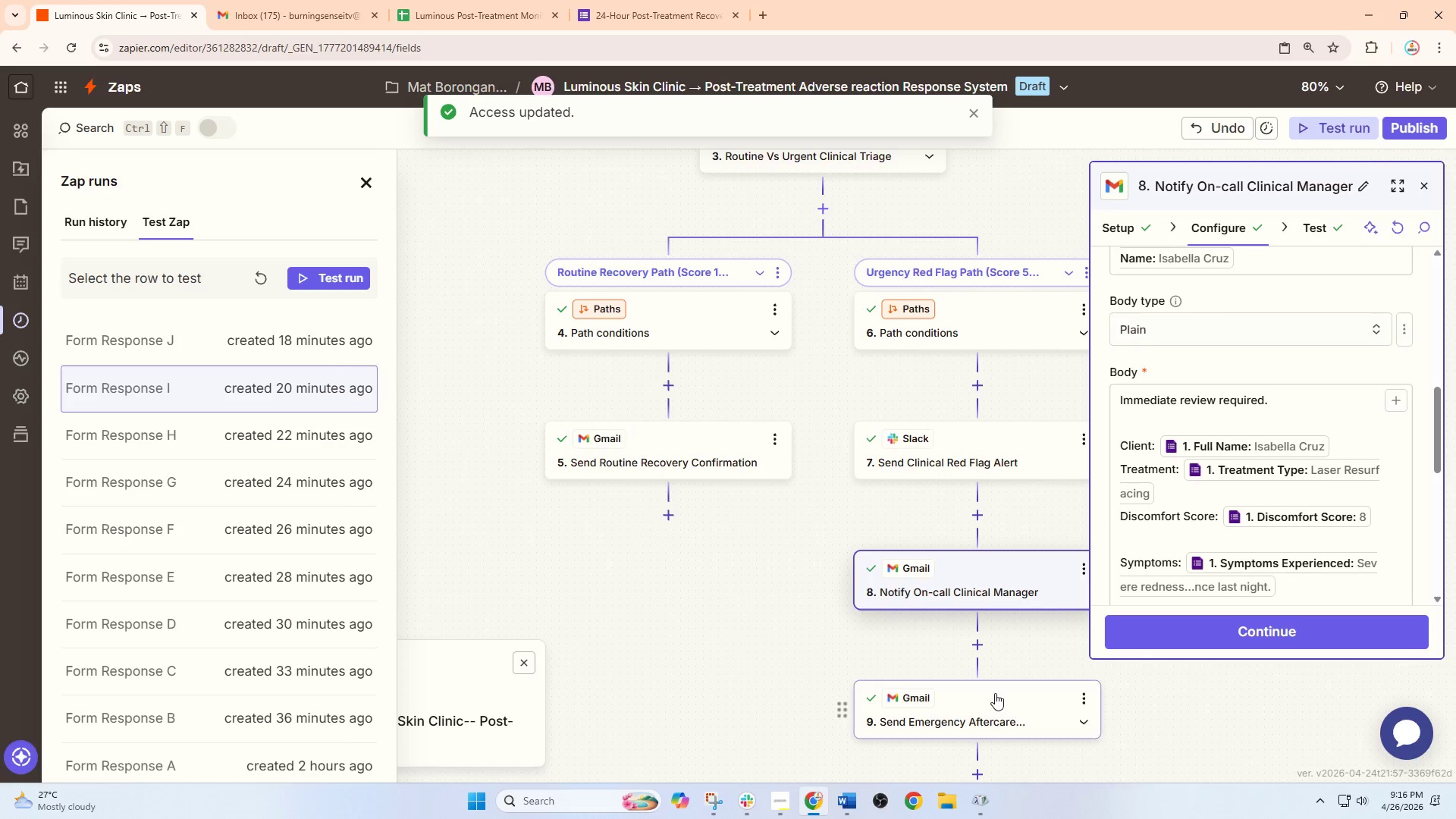 
left_click([971, 729])
 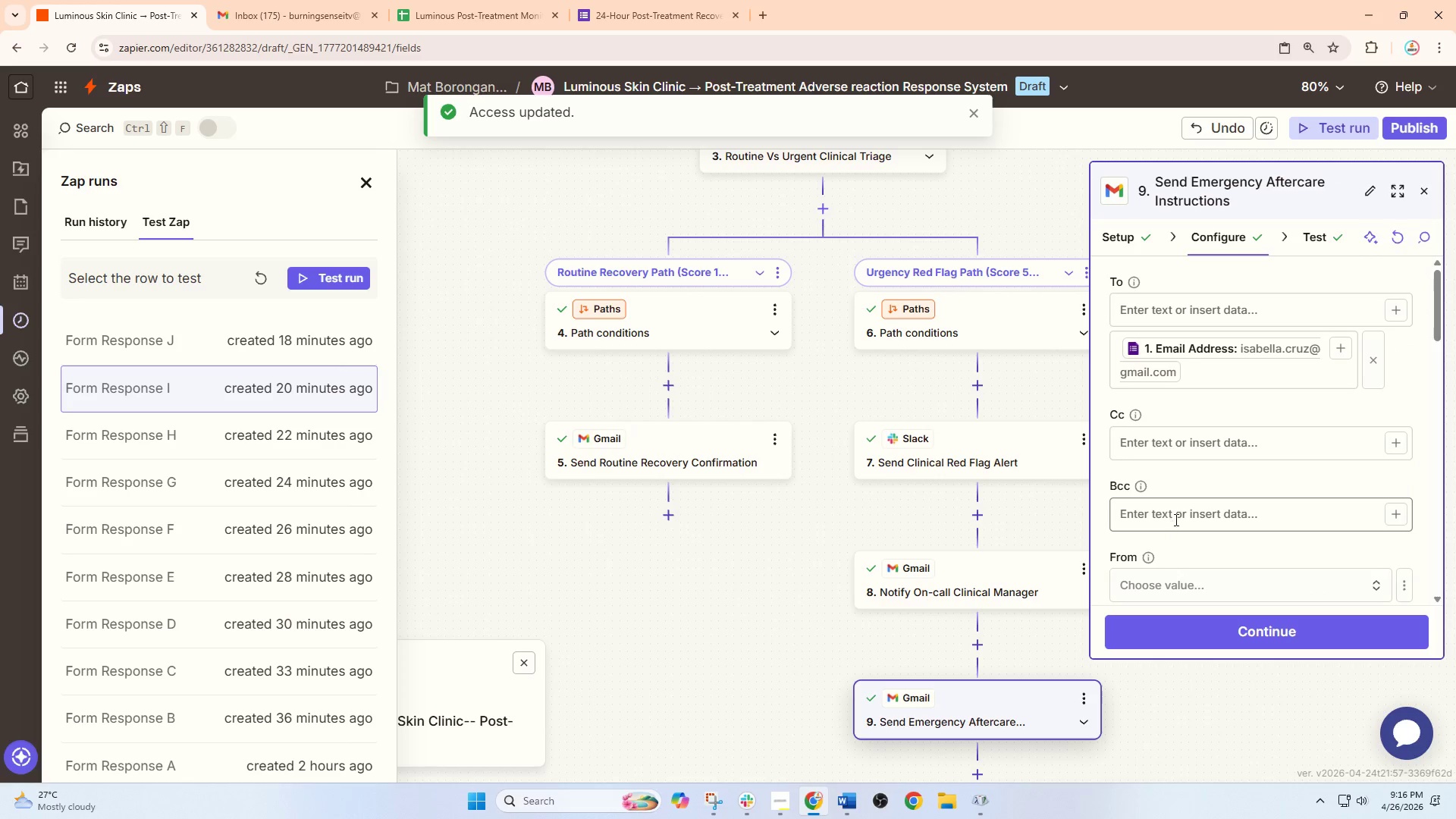 
scroll: coordinate [1184, 507], scroll_direction: down, amount: 5.0
 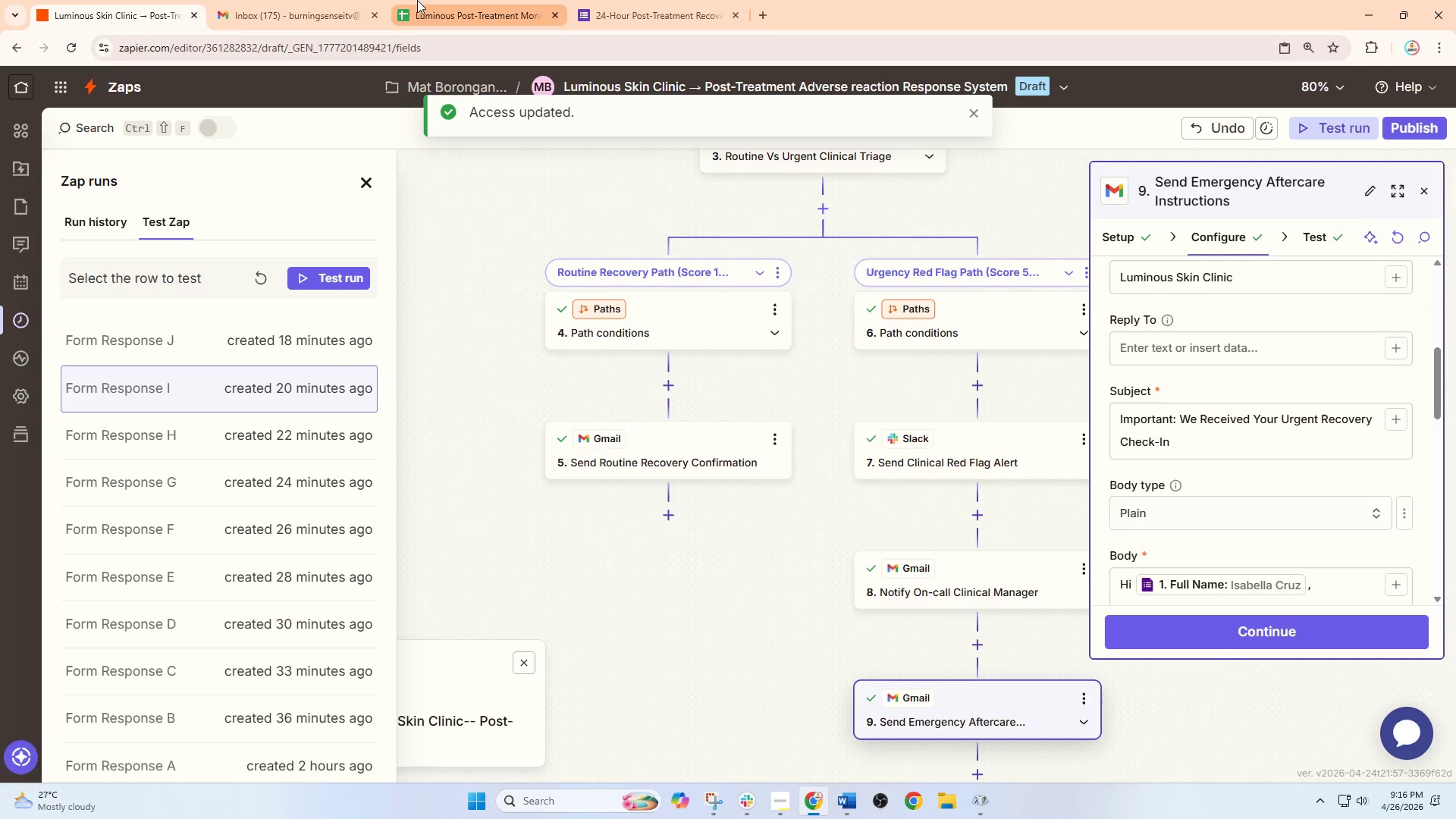 
left_click([321, 0])
 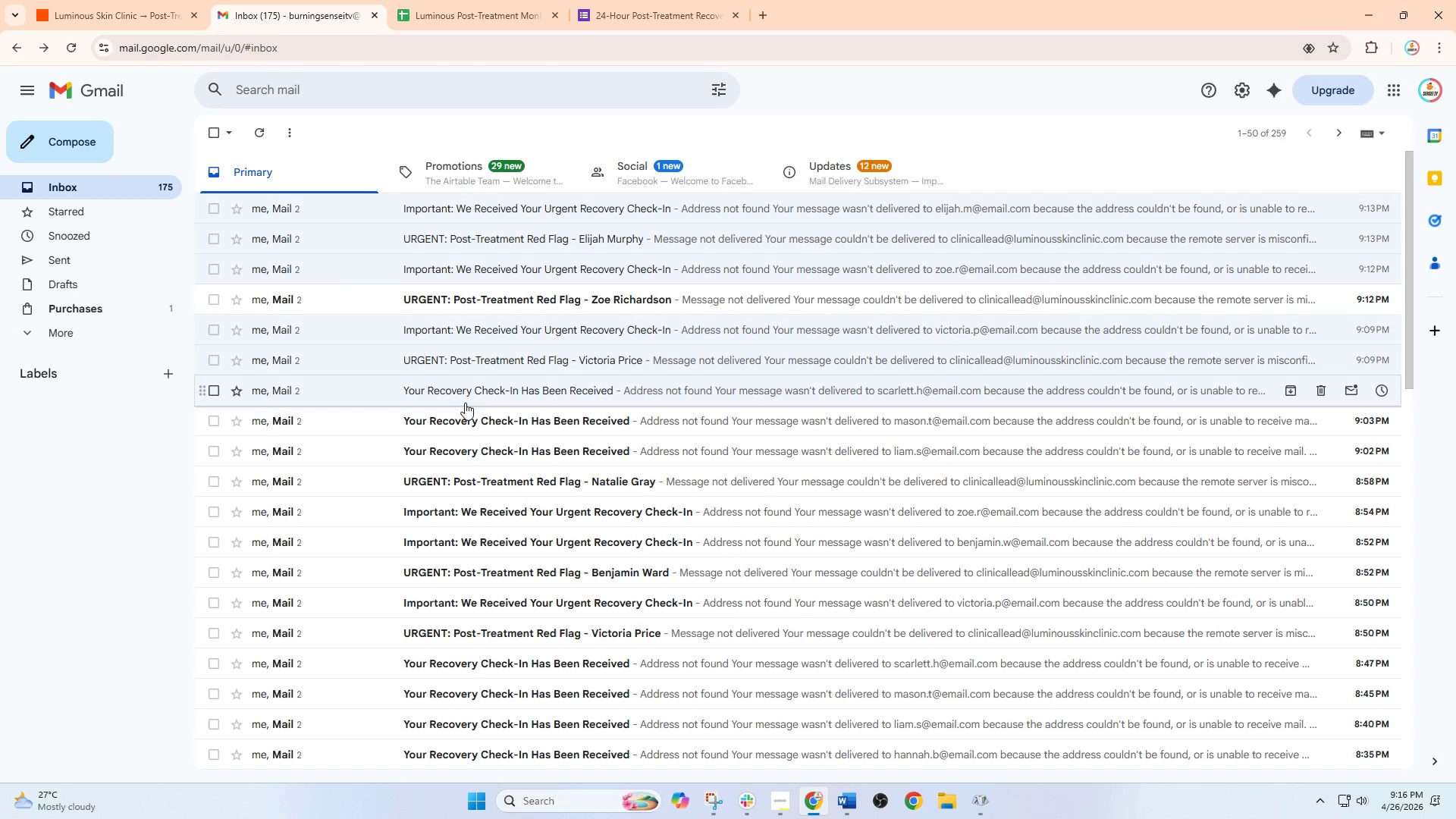 
left_click([488, 398])
 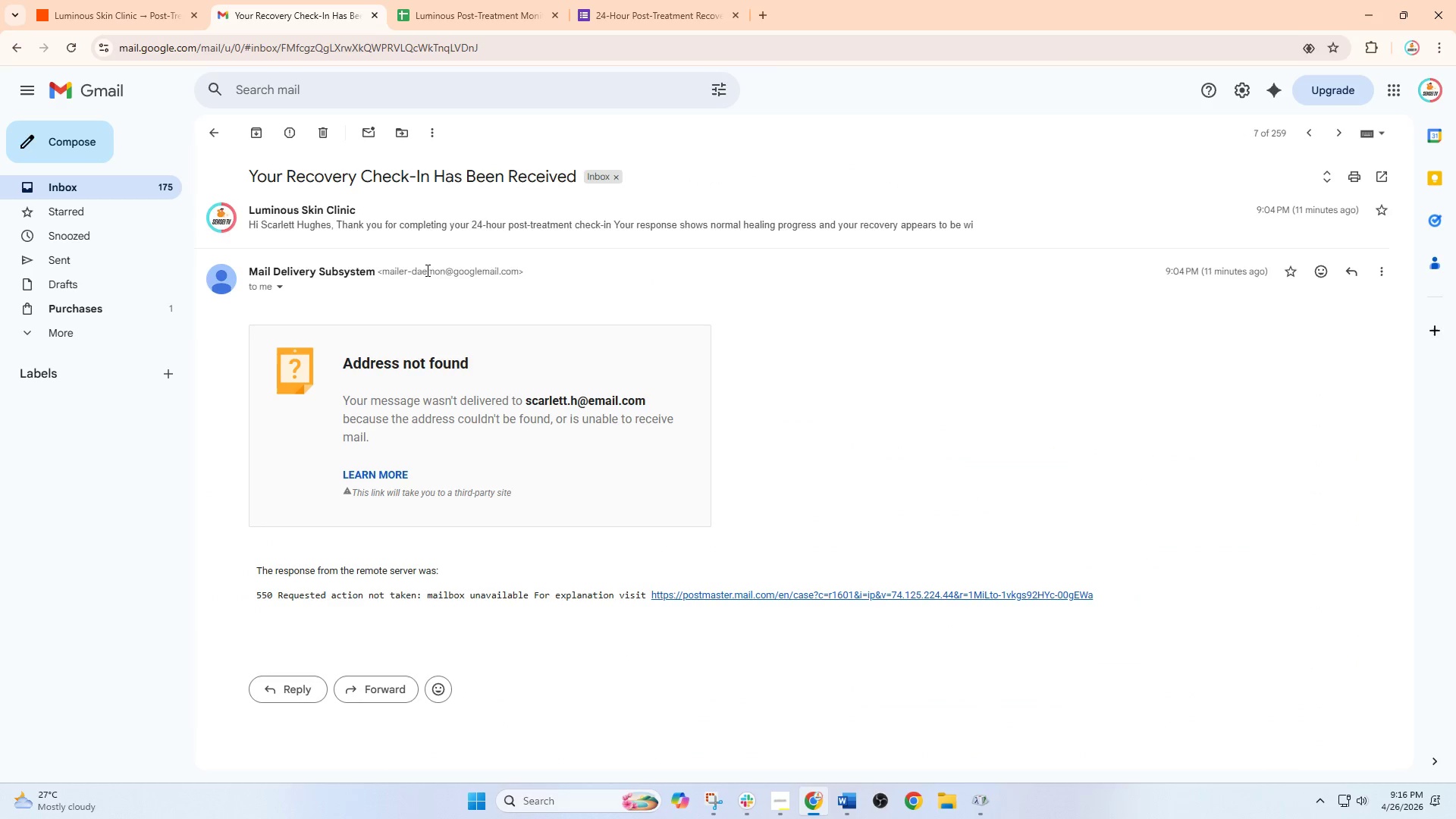 
left_click([438, 230])
 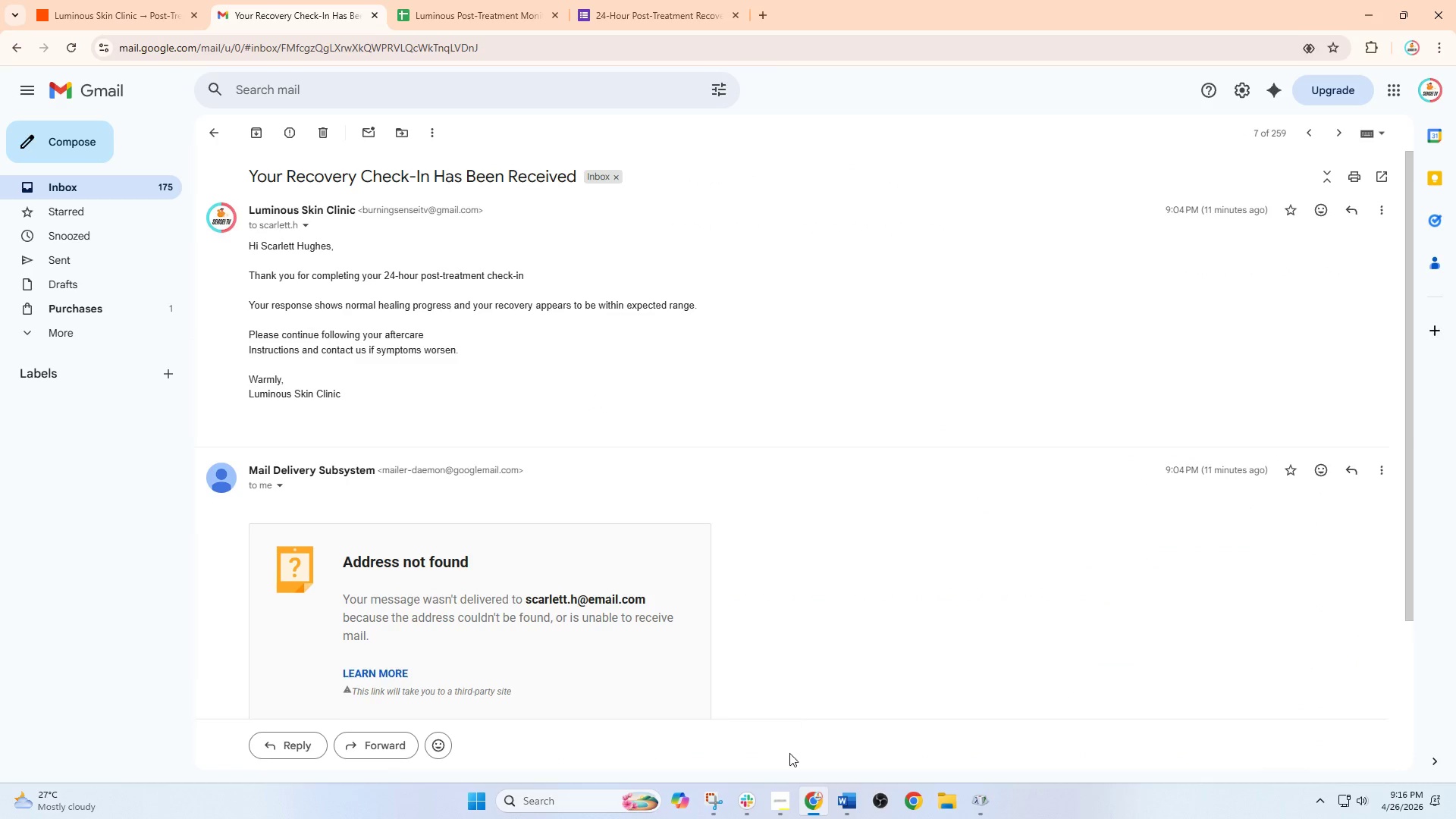 
left_click([713, 804])
 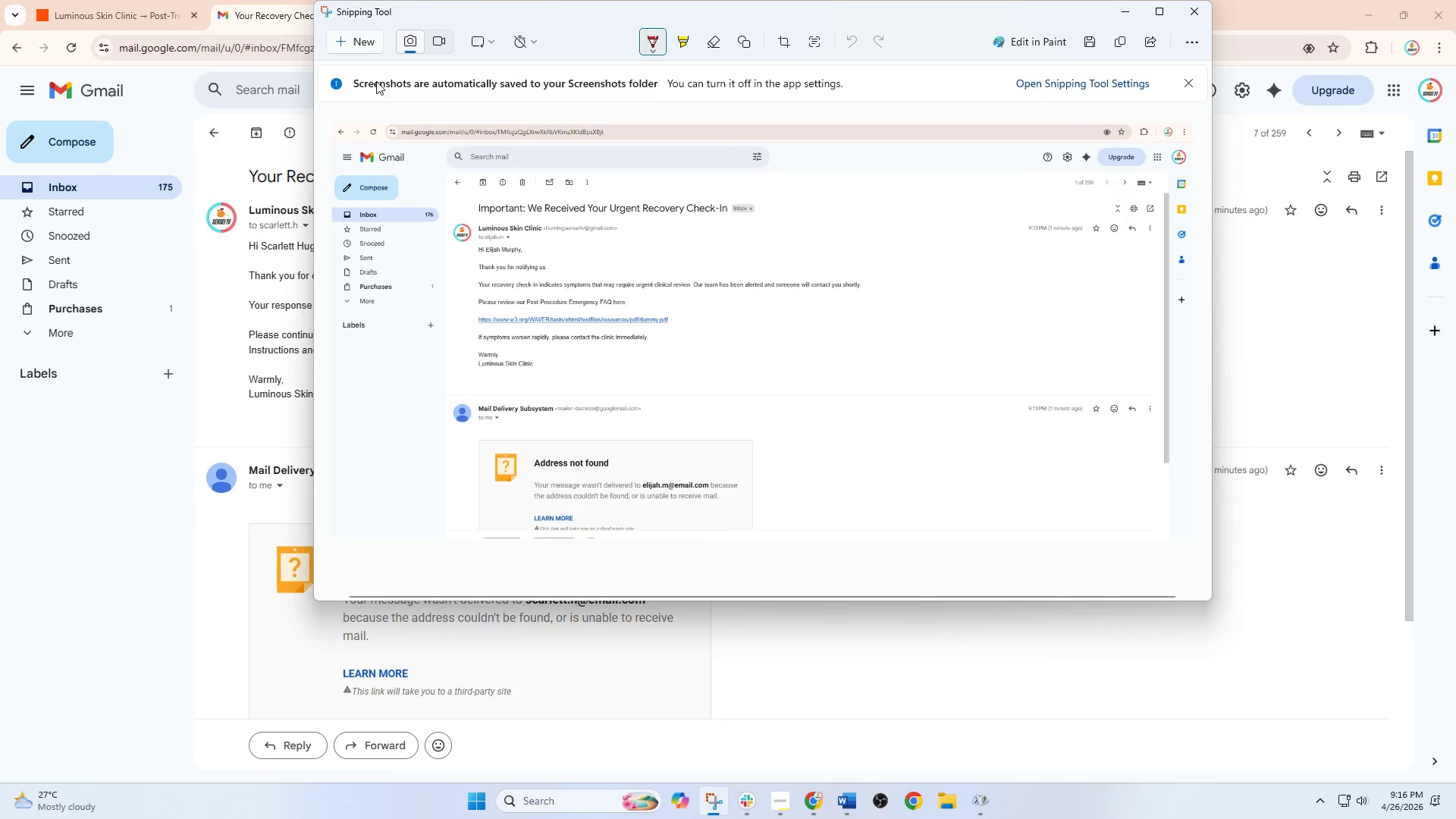 
left_click([359, 38])
 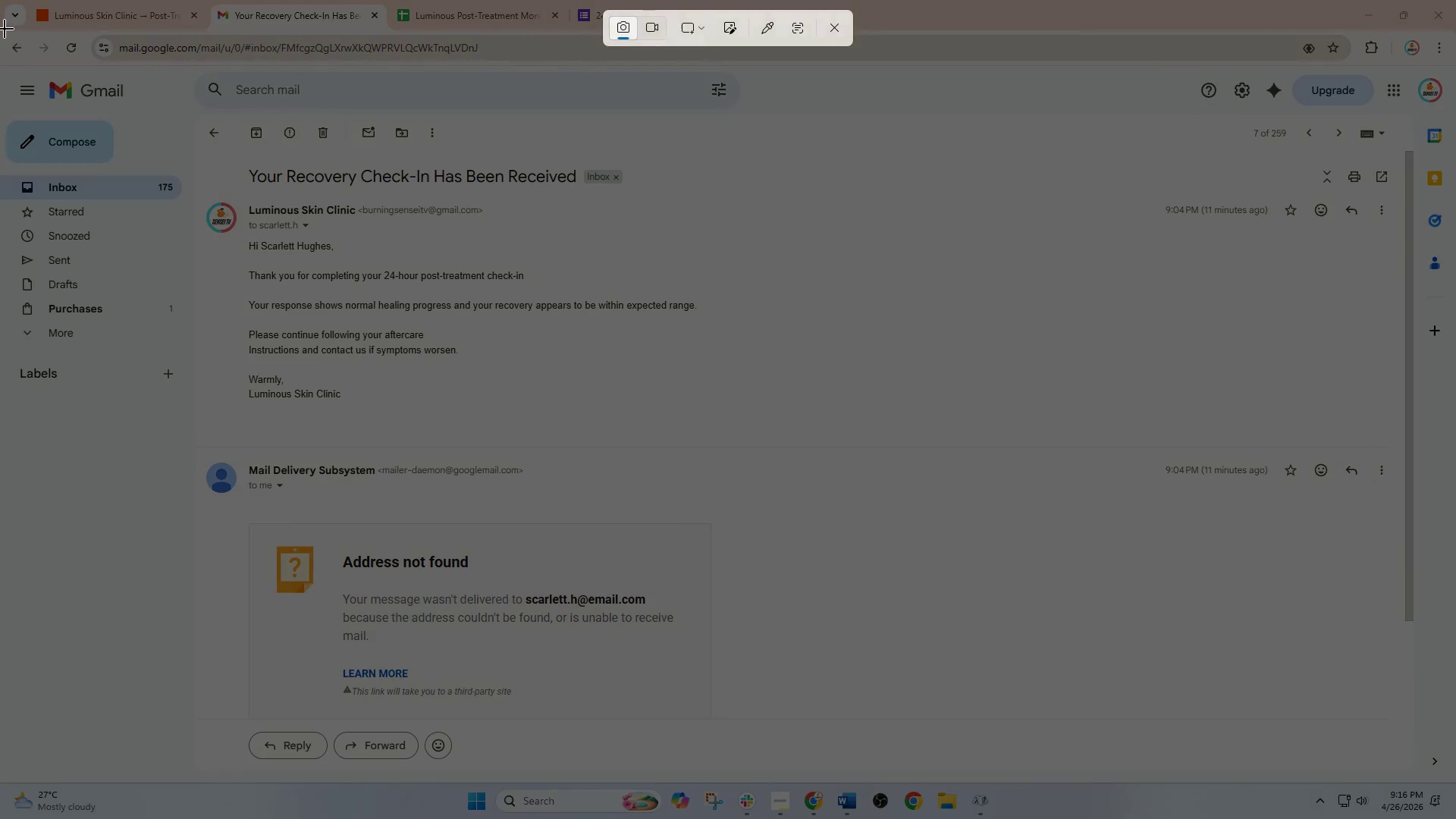 
left_click_drag(start_coordinate=[3, 25], to_coordinate=[1455, 724])
 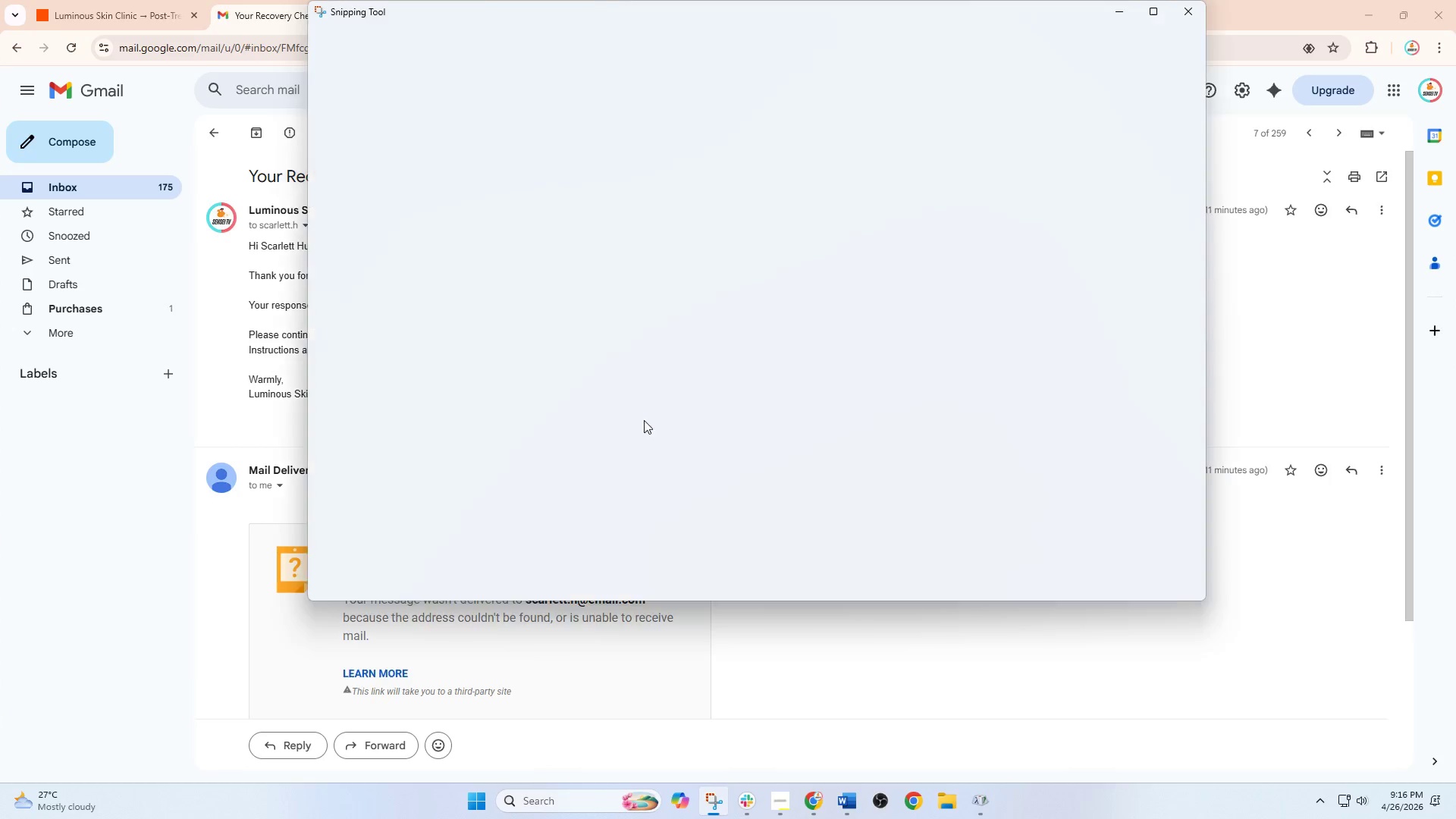 
right_click([629, 361])
 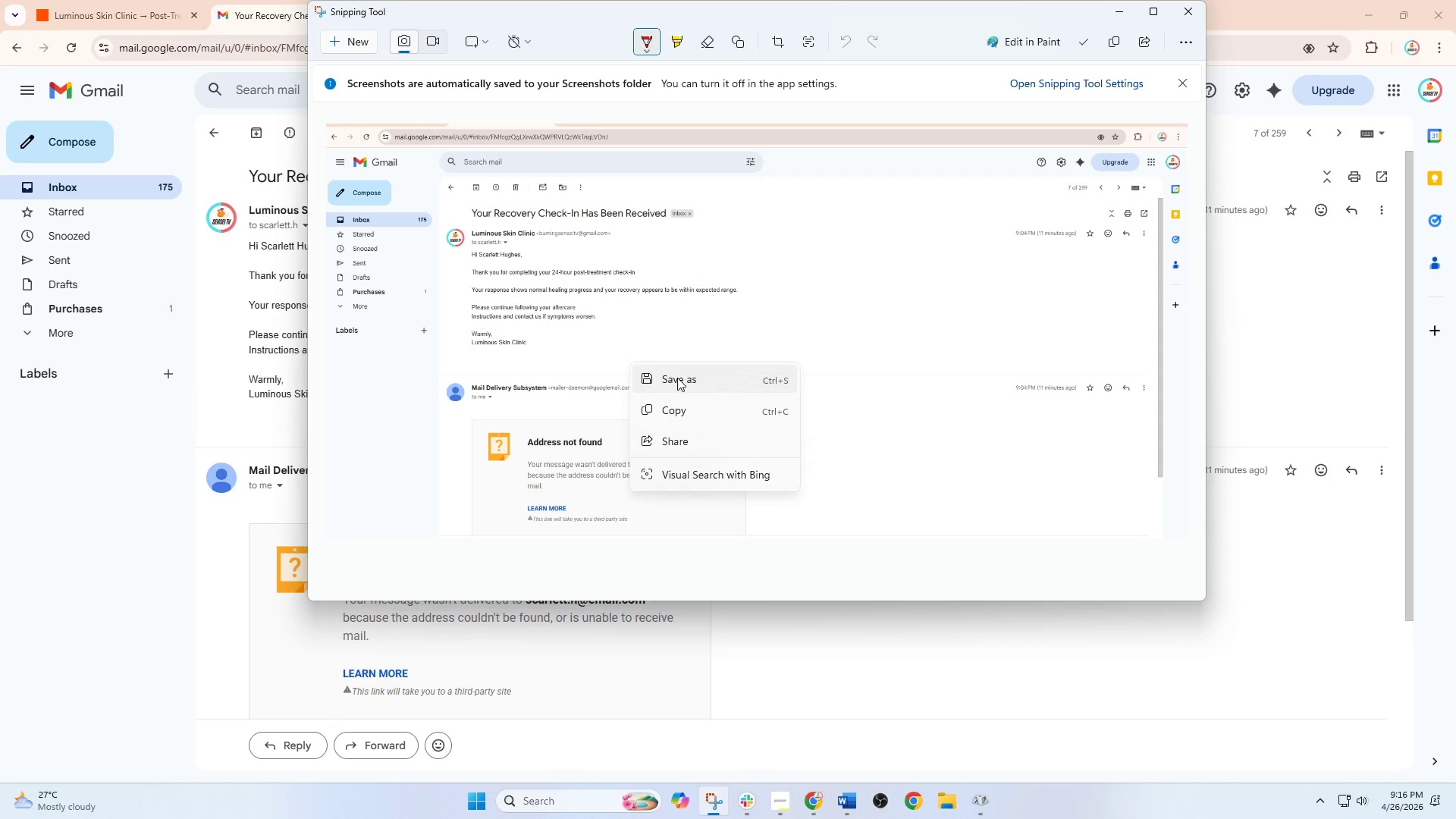 
left_click([677, 378])
 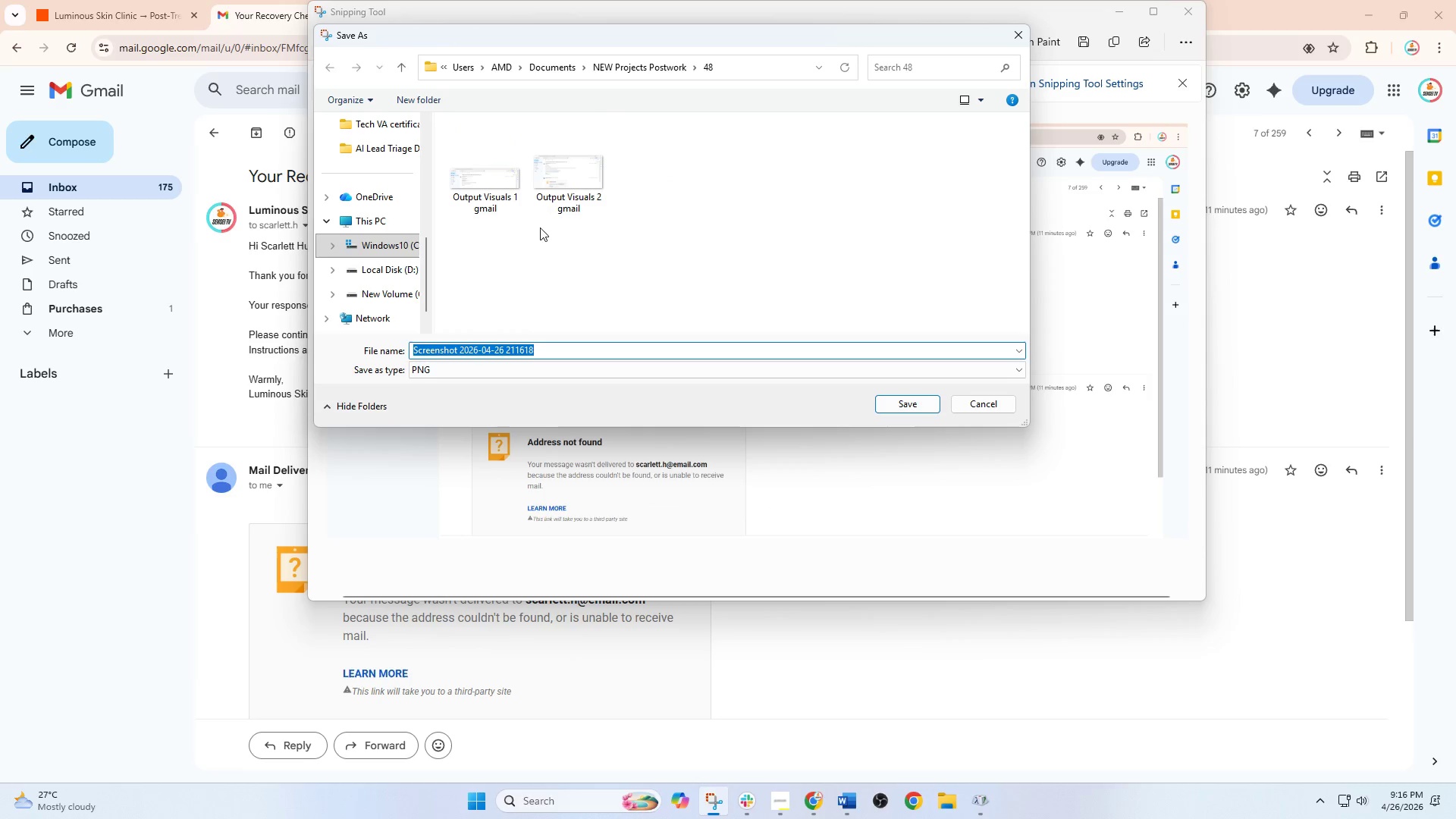 
left_click([567, 193])
 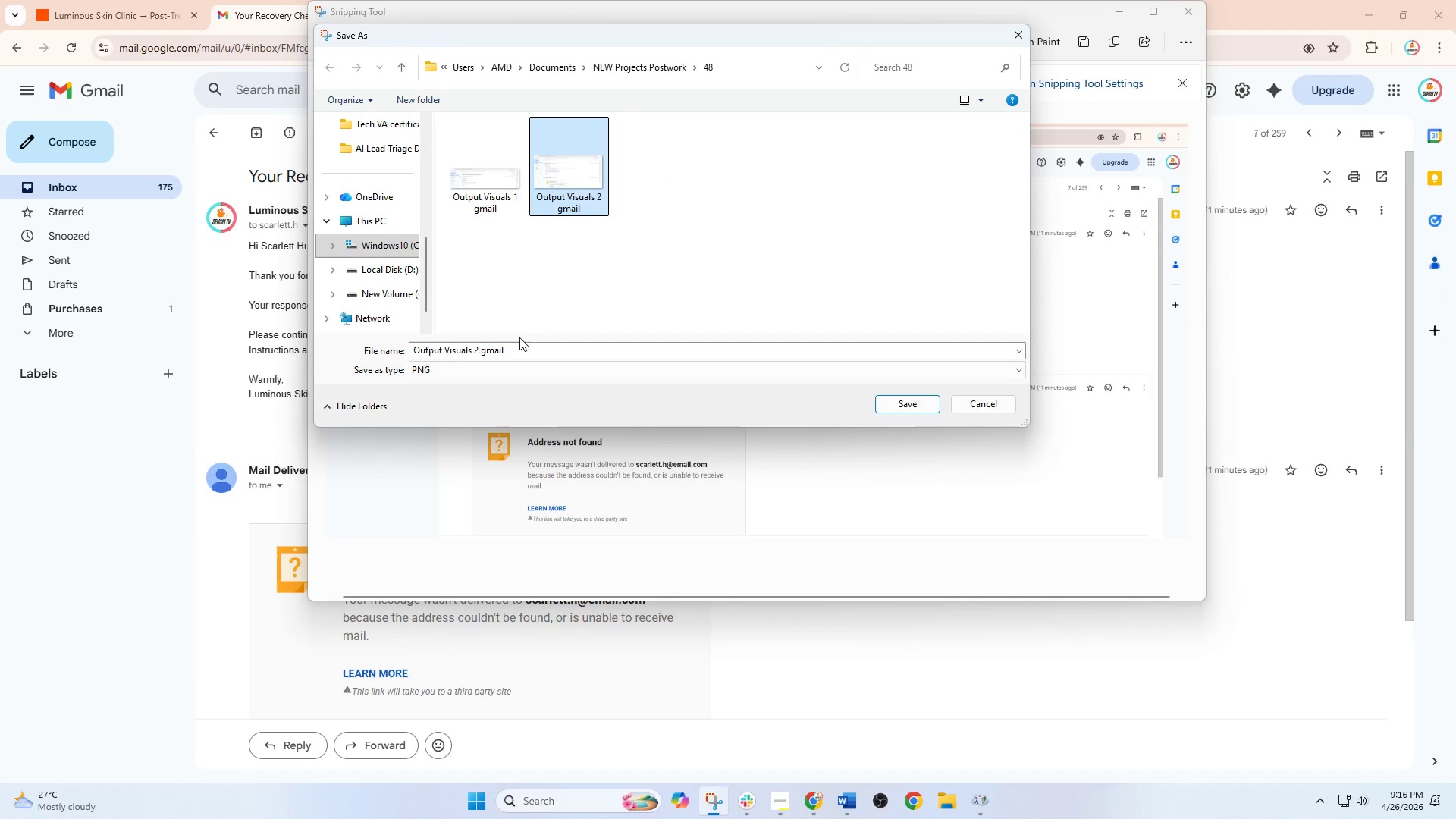 
left_click([514, 346])
 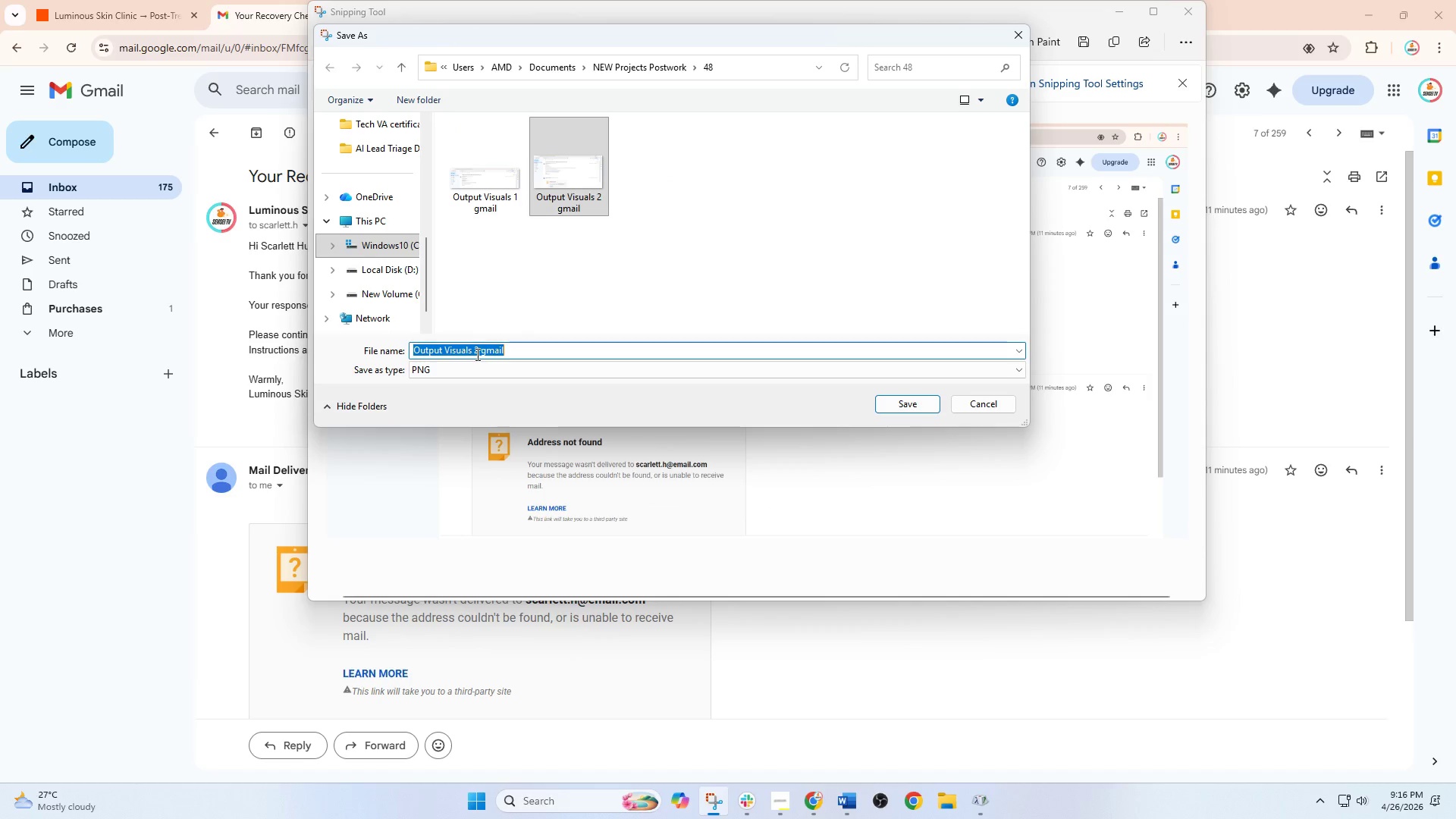 
double_click([475, 344])
 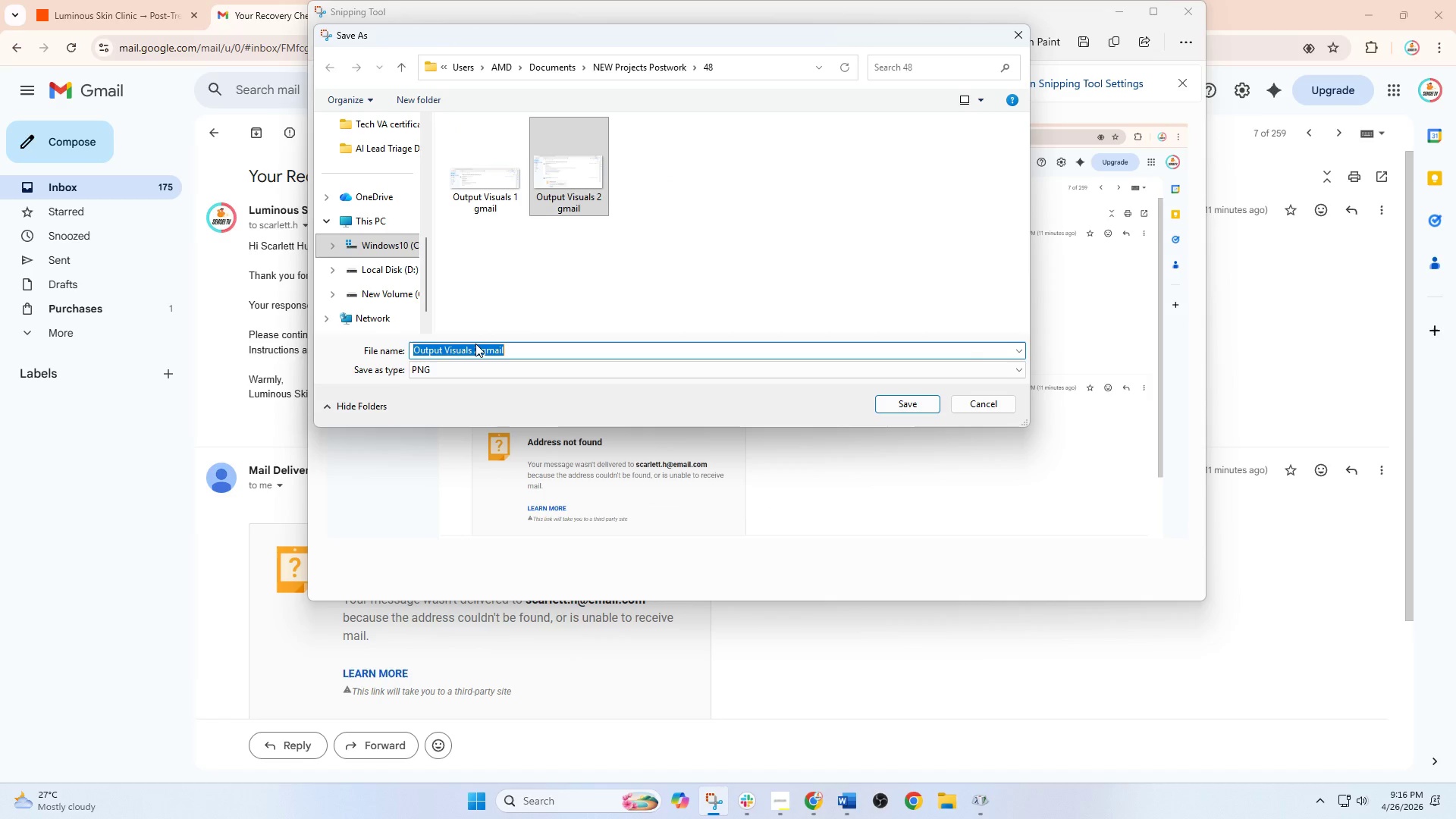 
triple_click([475, 344])
 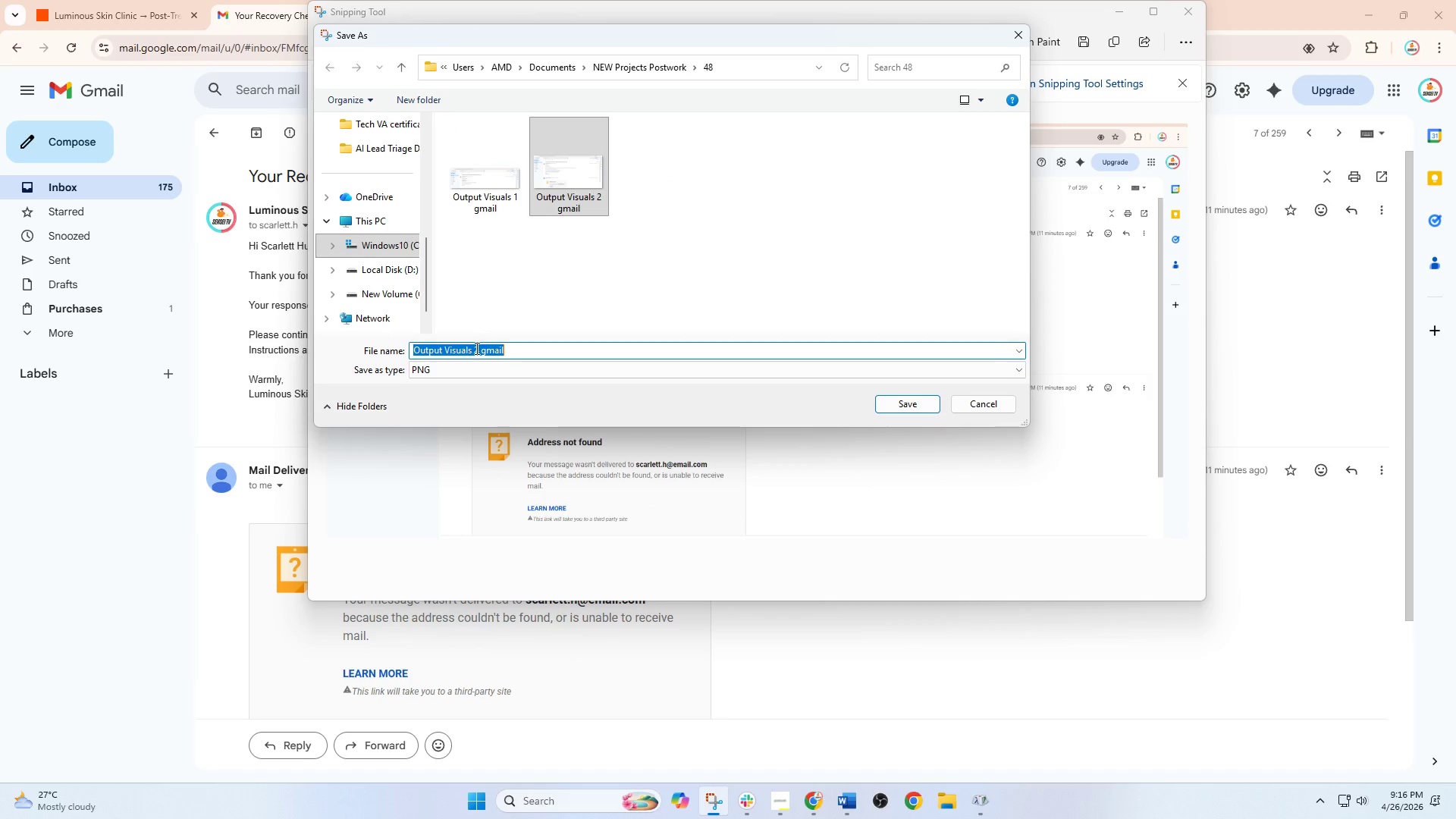 
left_click([475, 348])
 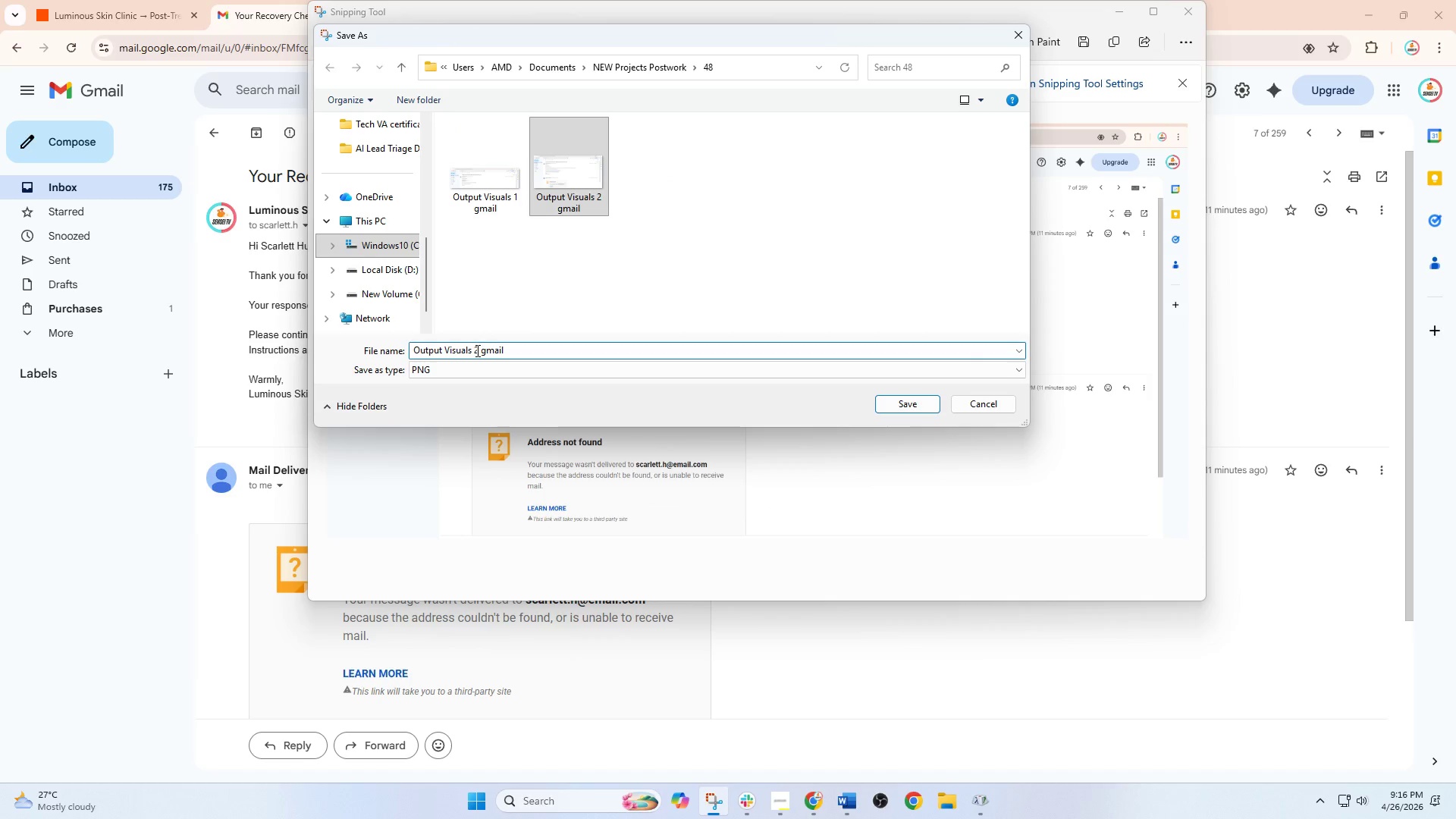 
left_click([477, 351])
 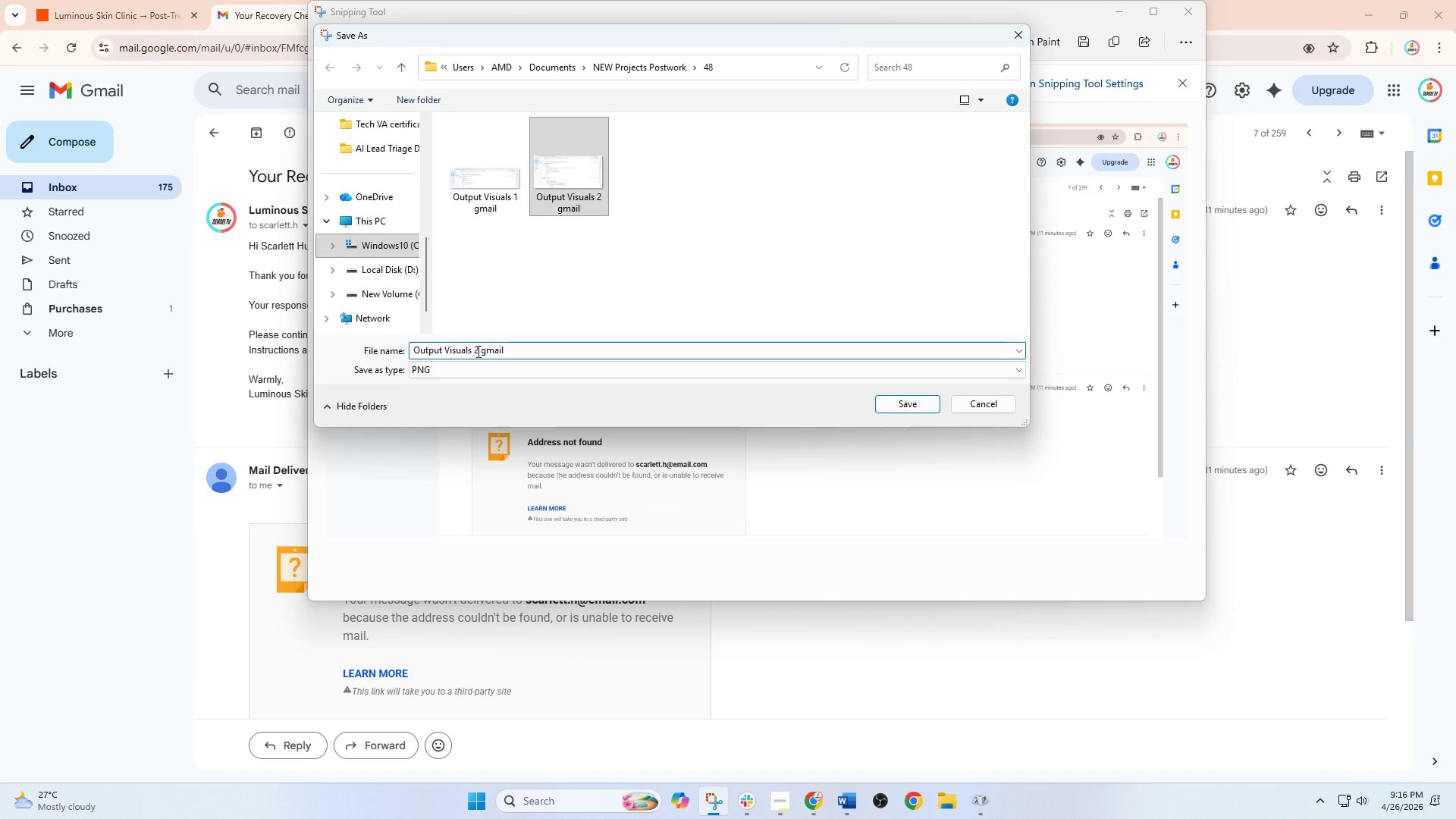 
key(Backspace)
 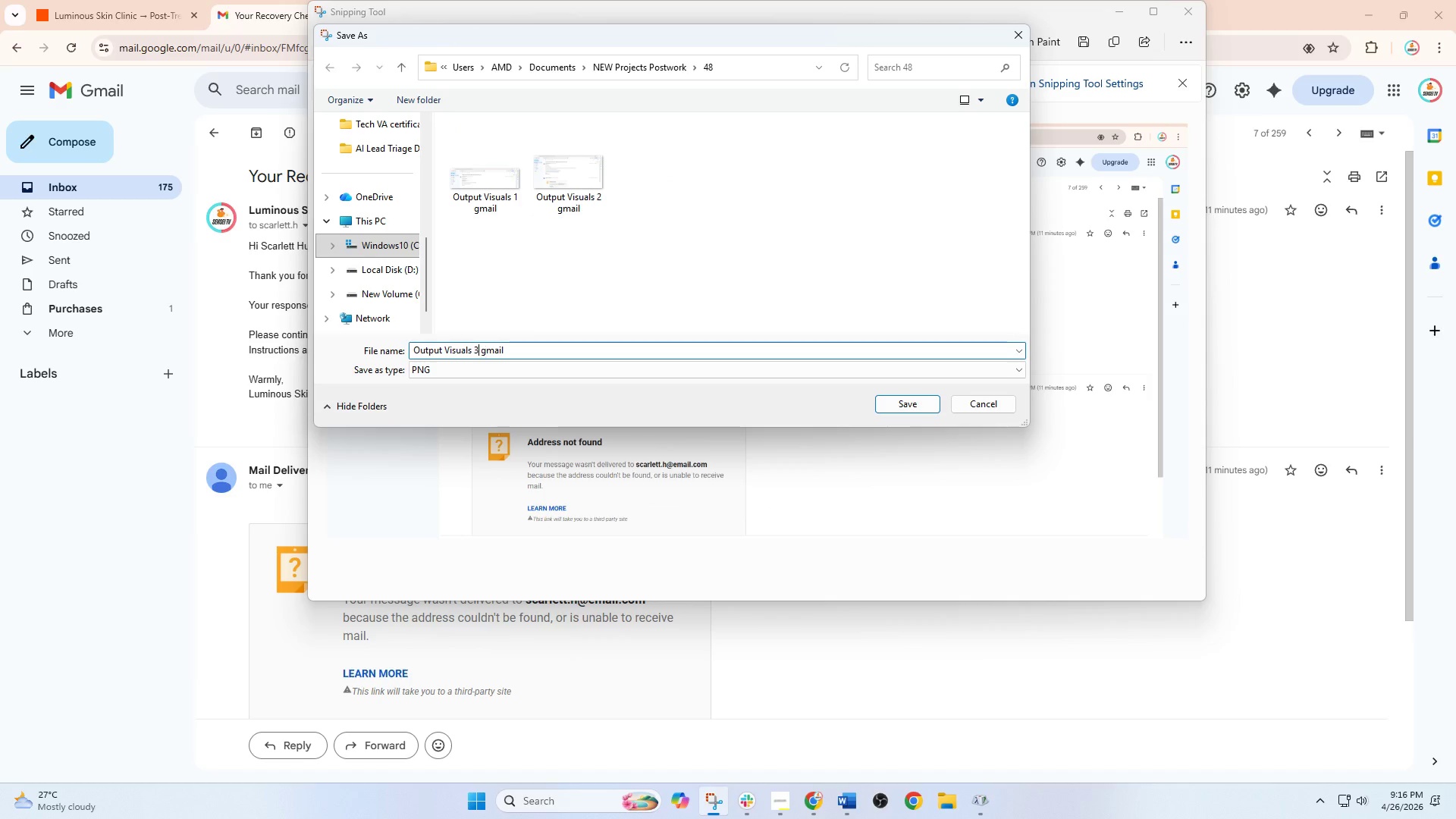 
key(3)
 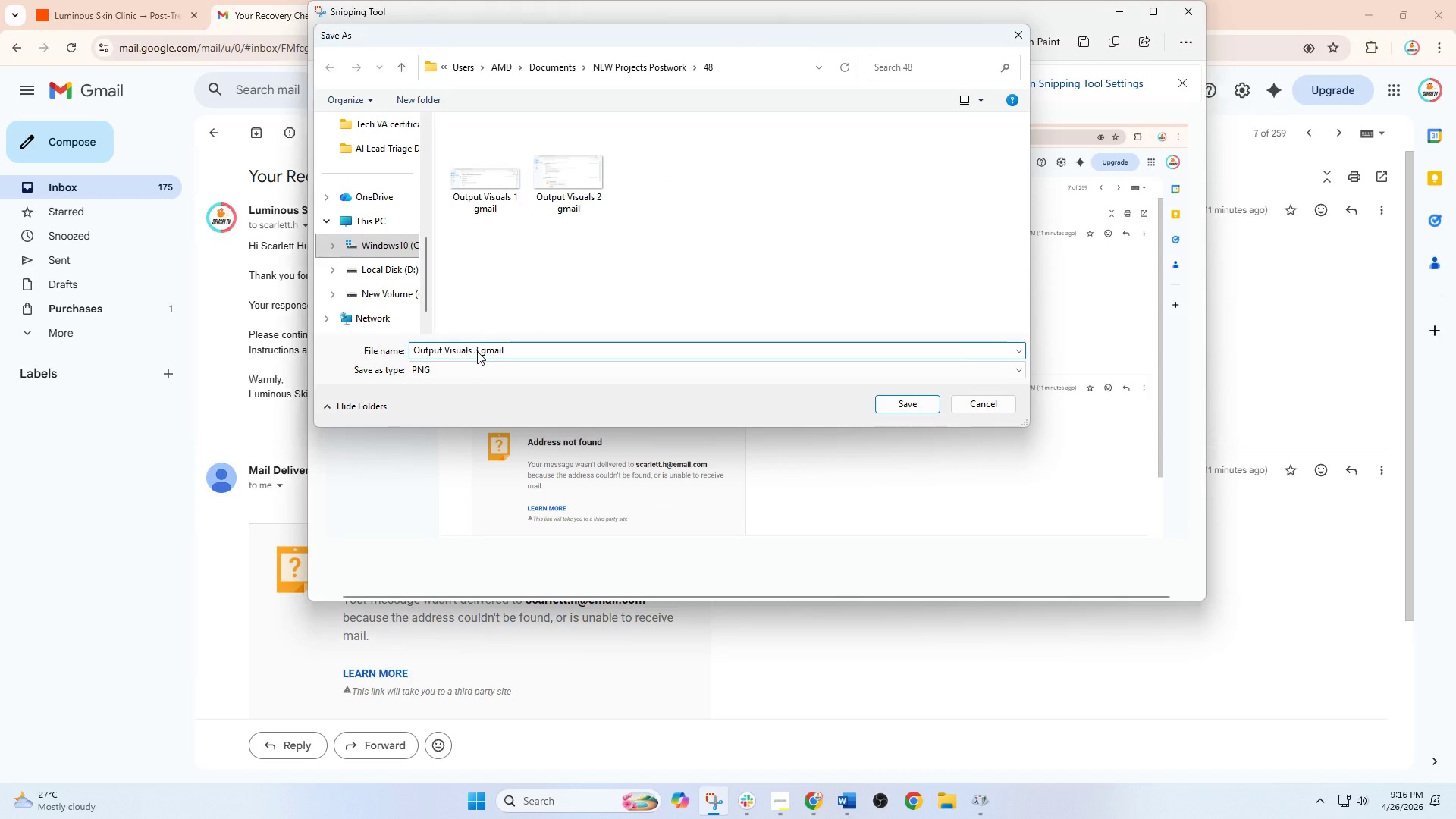 
key(Enter)
 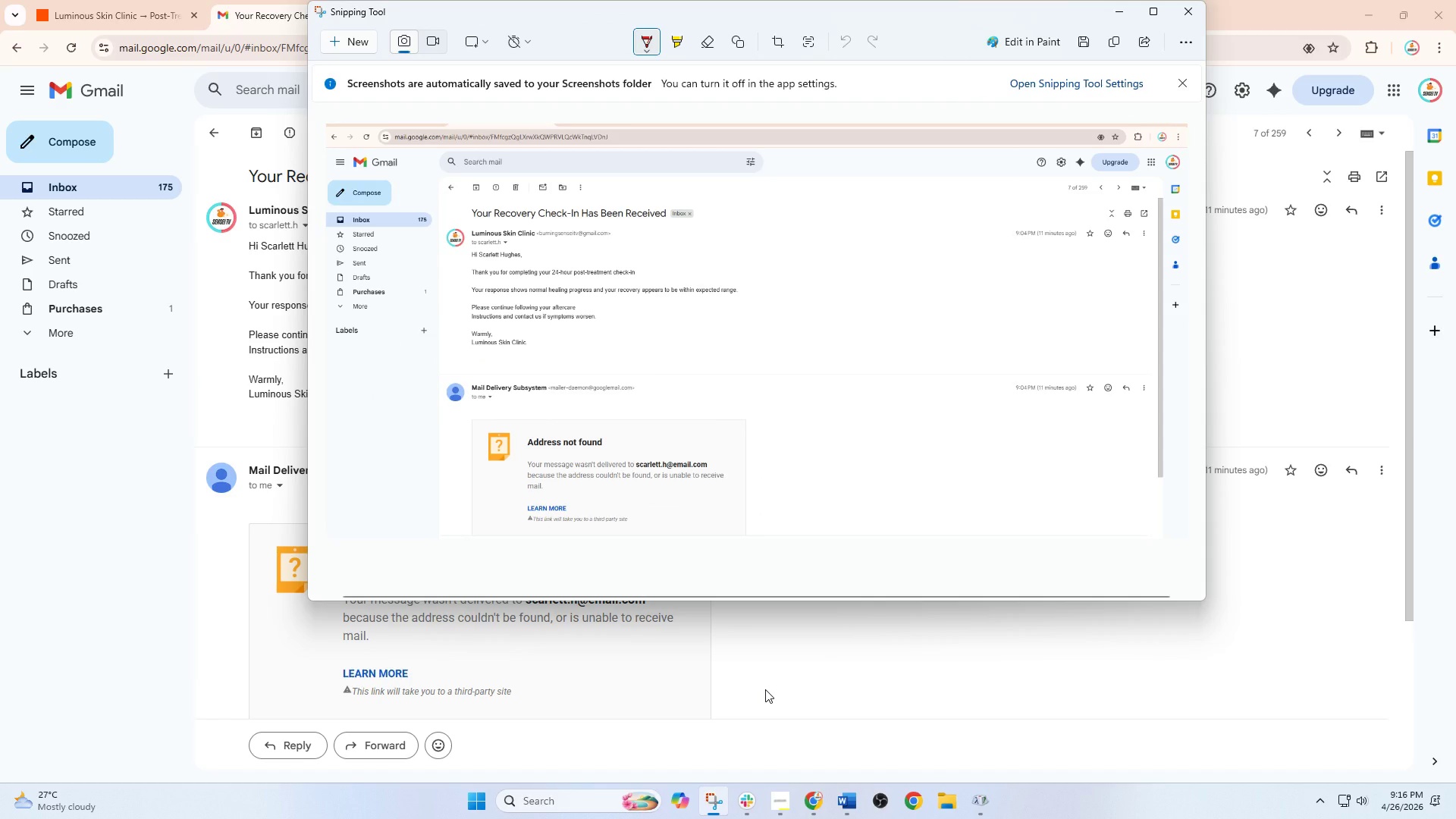 
wait(11.47)
 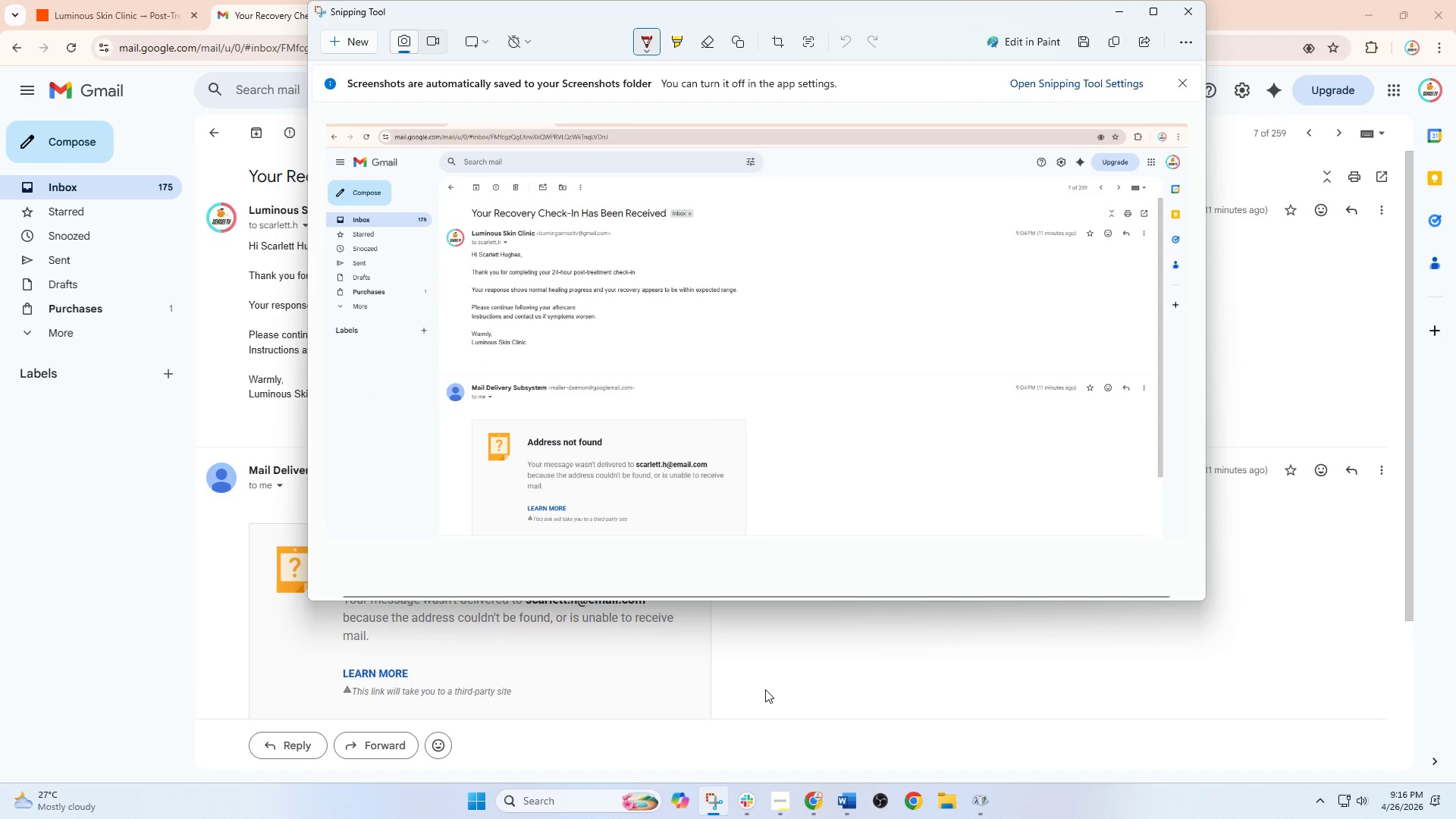 
left_click([754, 802])
 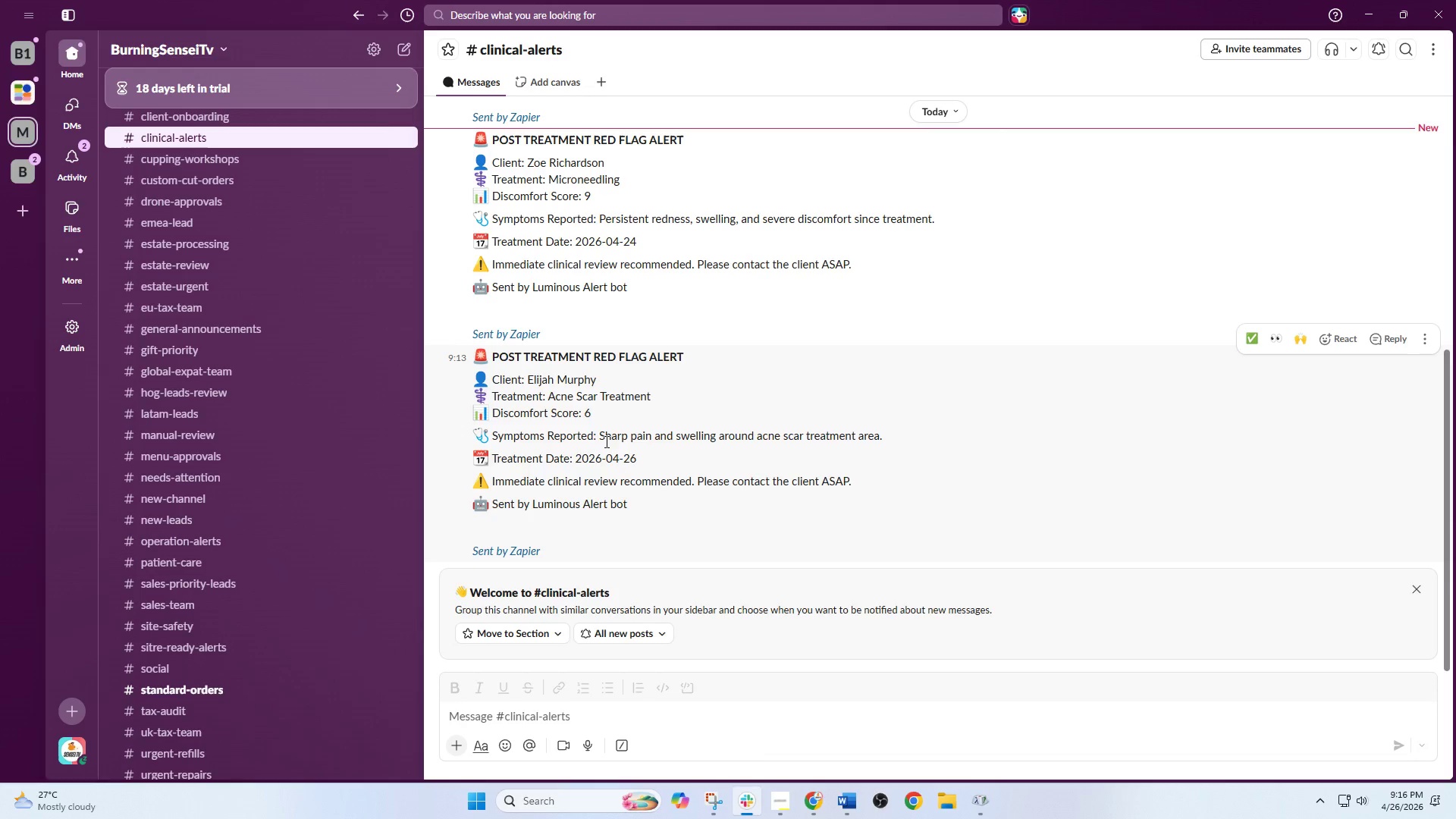 
scroll: coordinate [695, 491], scroll_direction: up, amount: 6.0
 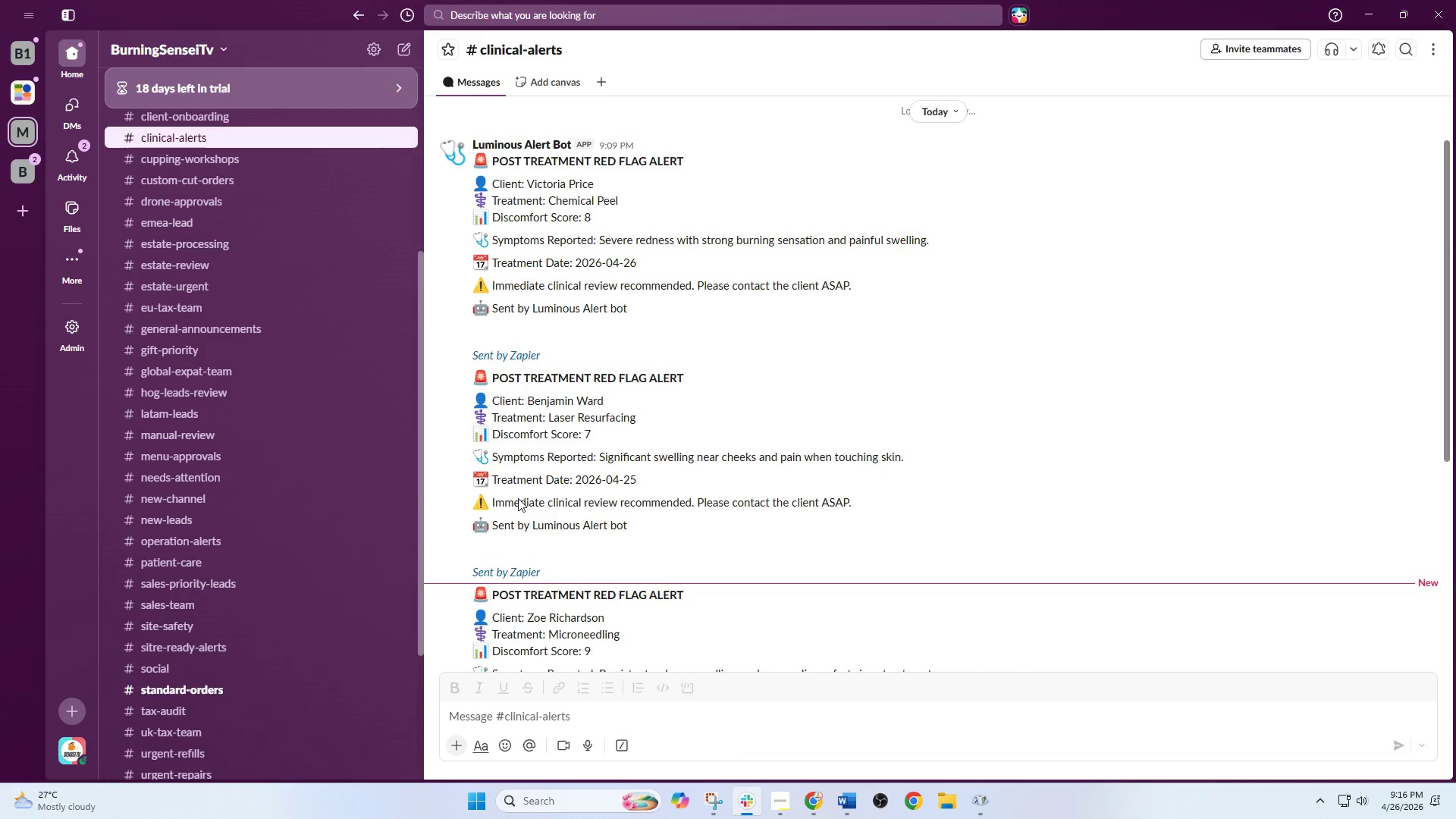 
scroll: coordinate [624, 500], scroll_direction: down, amount: 12.0
 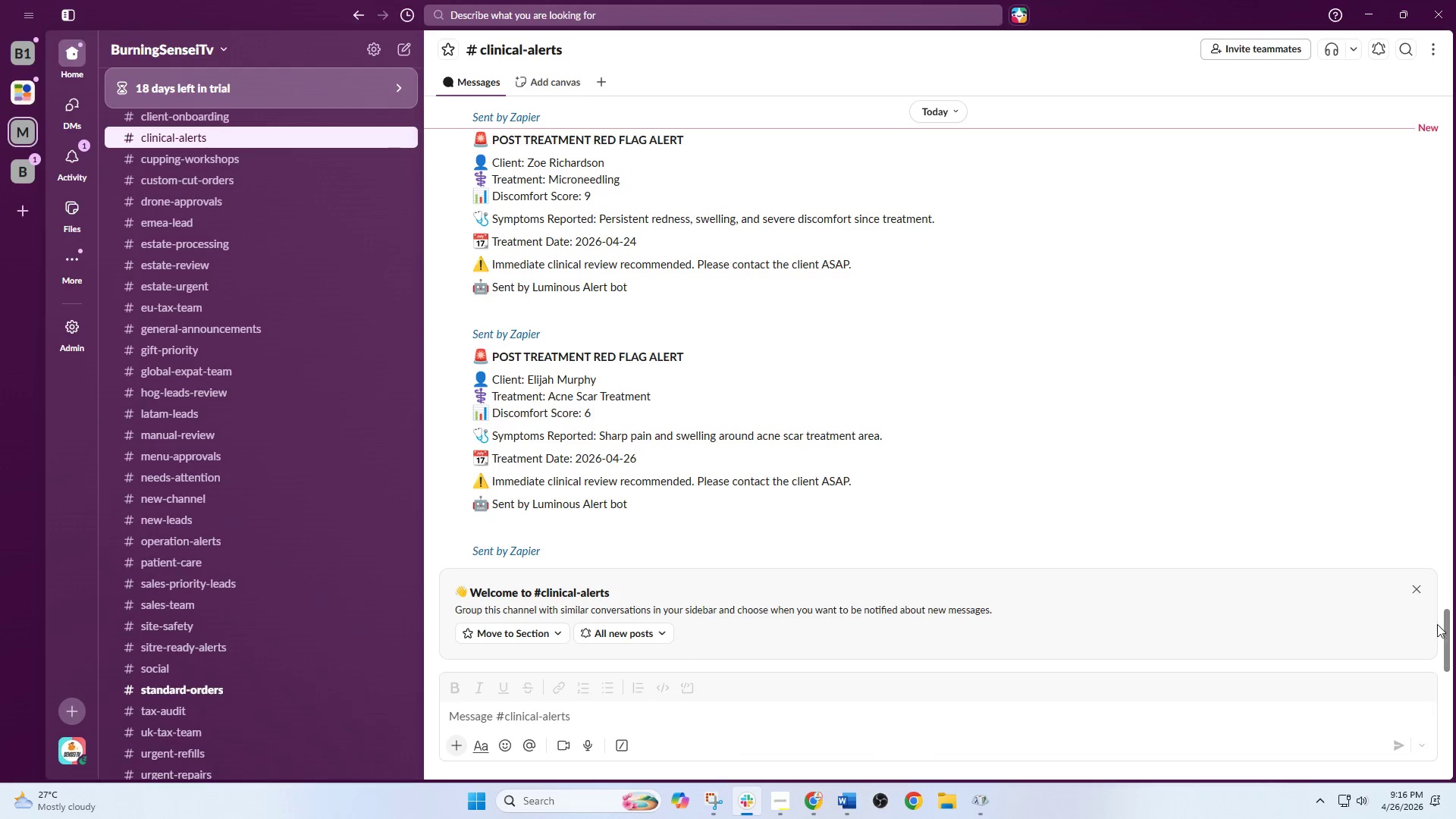 
left_click_drag(start_coordinate=[1455, 635], to_coordinate=[1420, 265])
 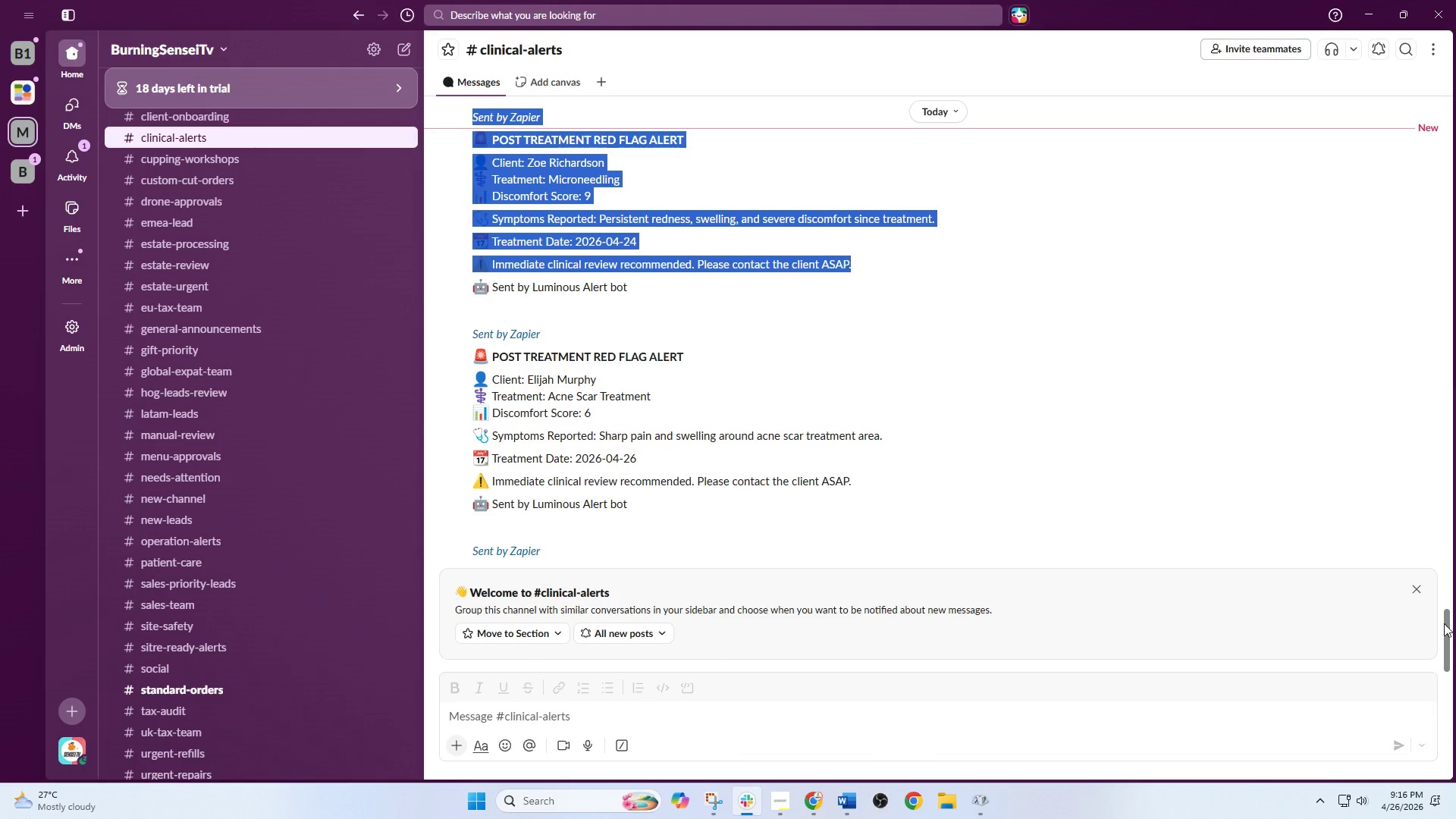 
left_click_drag(start_coordinate=[1448, 626], to_coordinate=[1433, 309])
 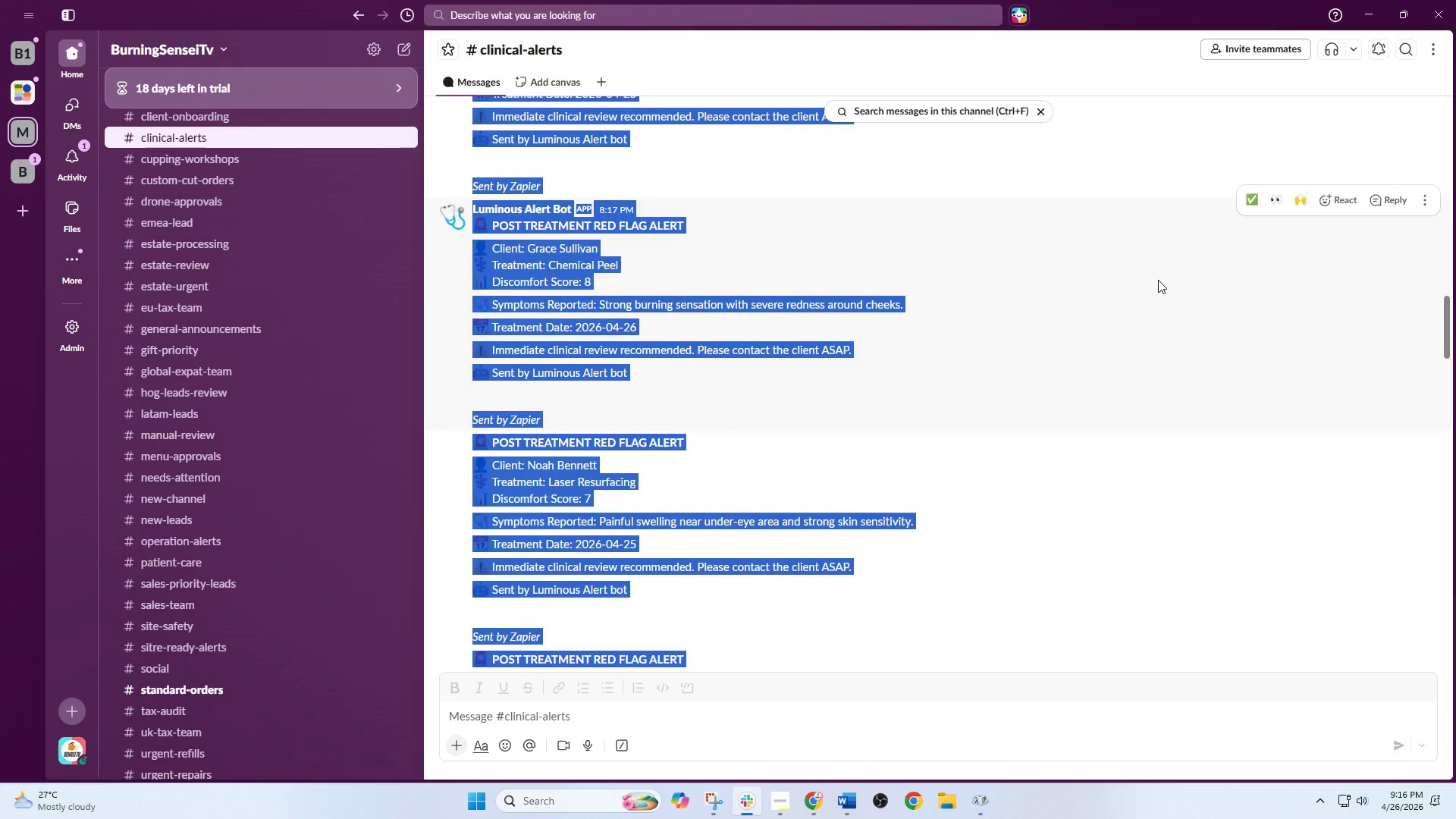 
left_click([1158, 280])
 